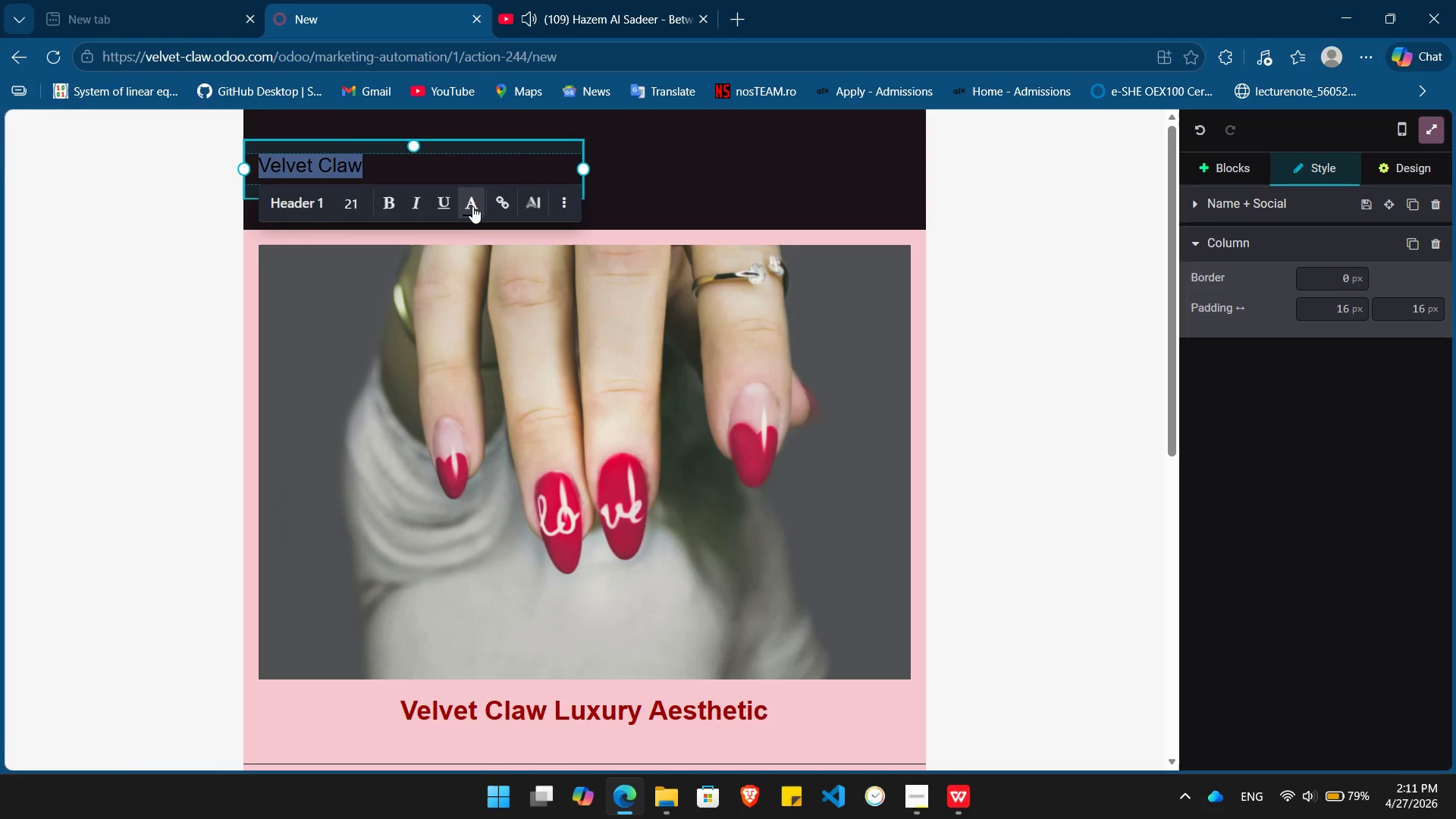 
left_click([473, 206])
 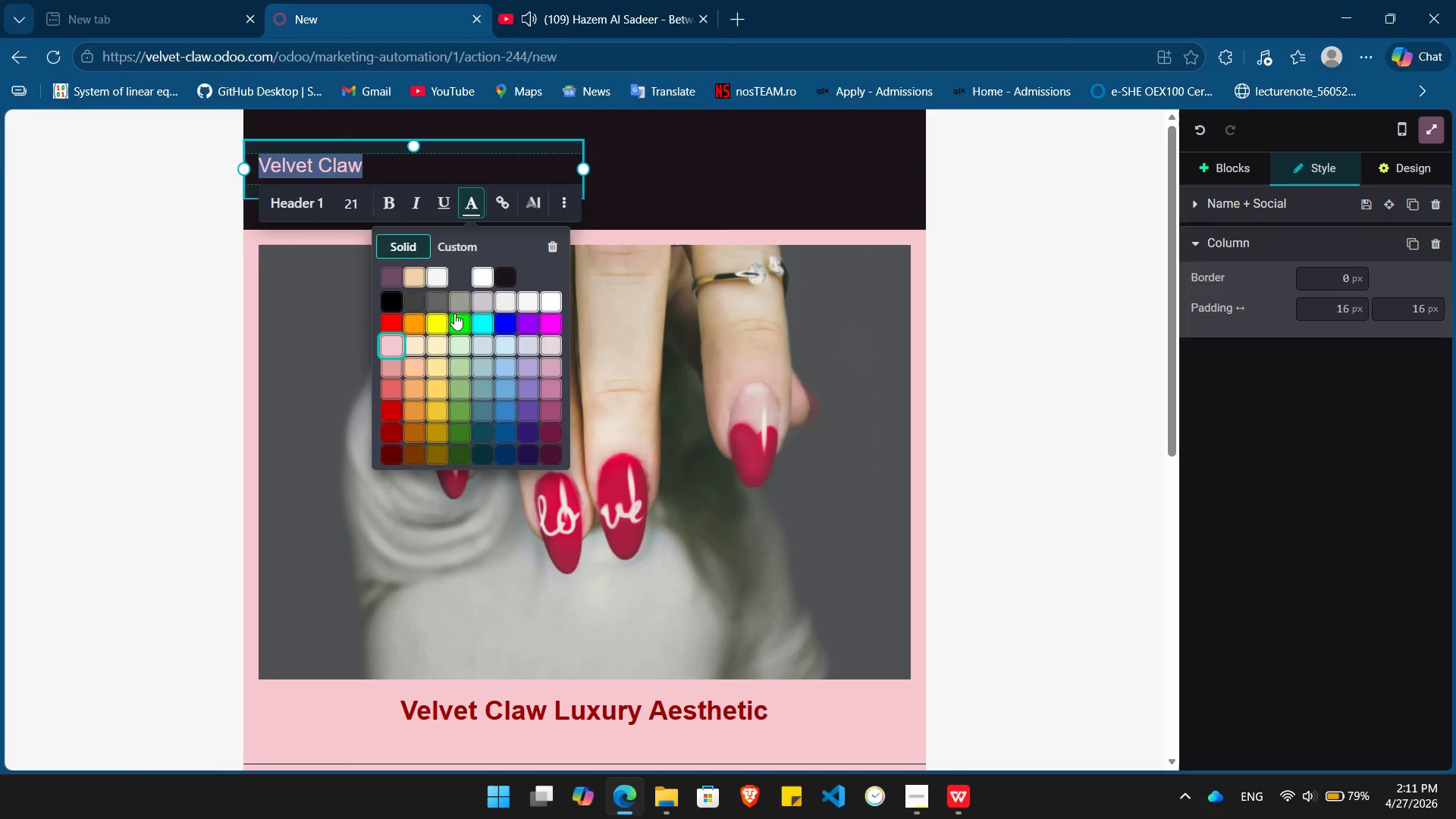 
wait(5.86)
 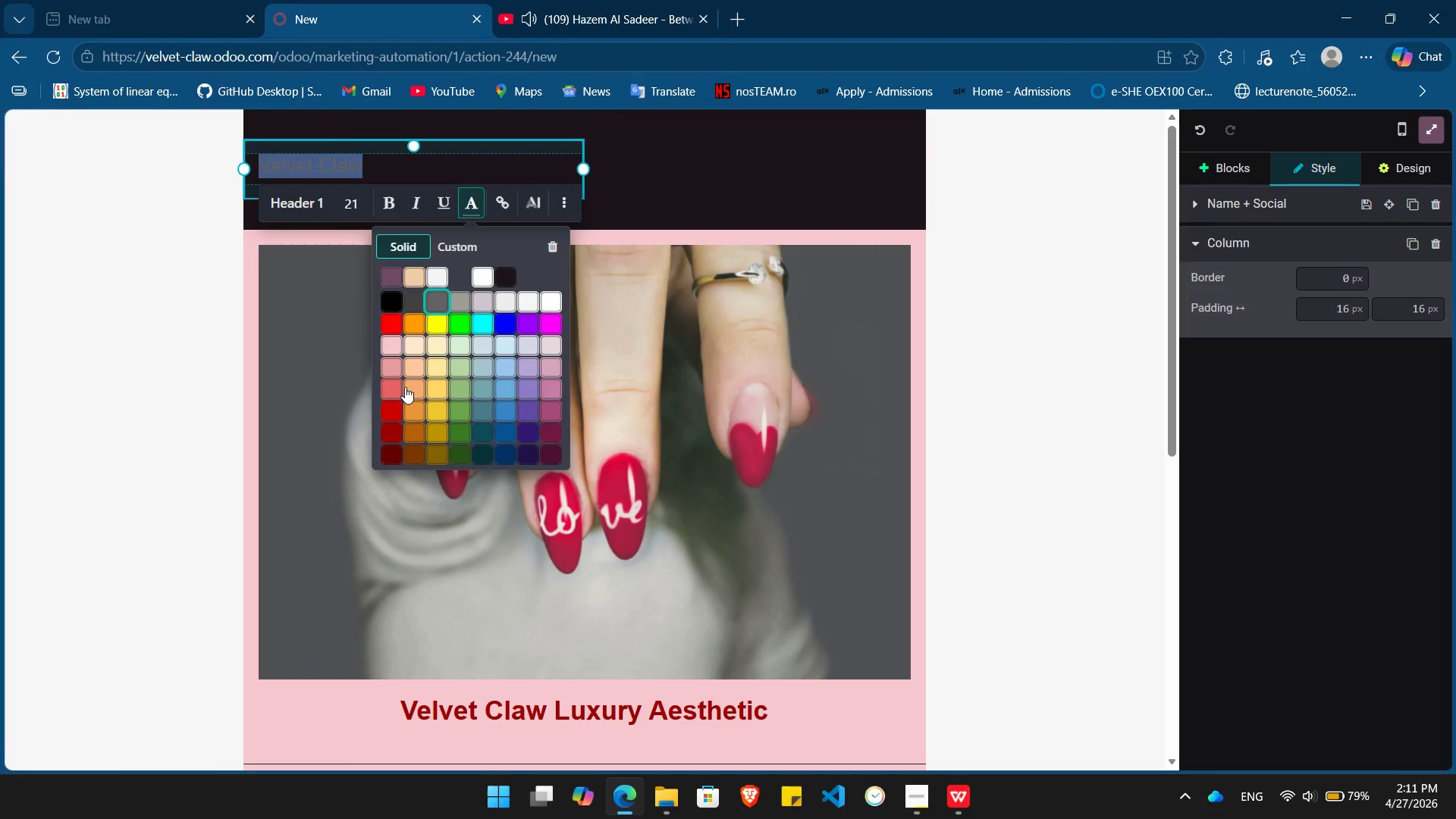 
left_click([479, 274])
 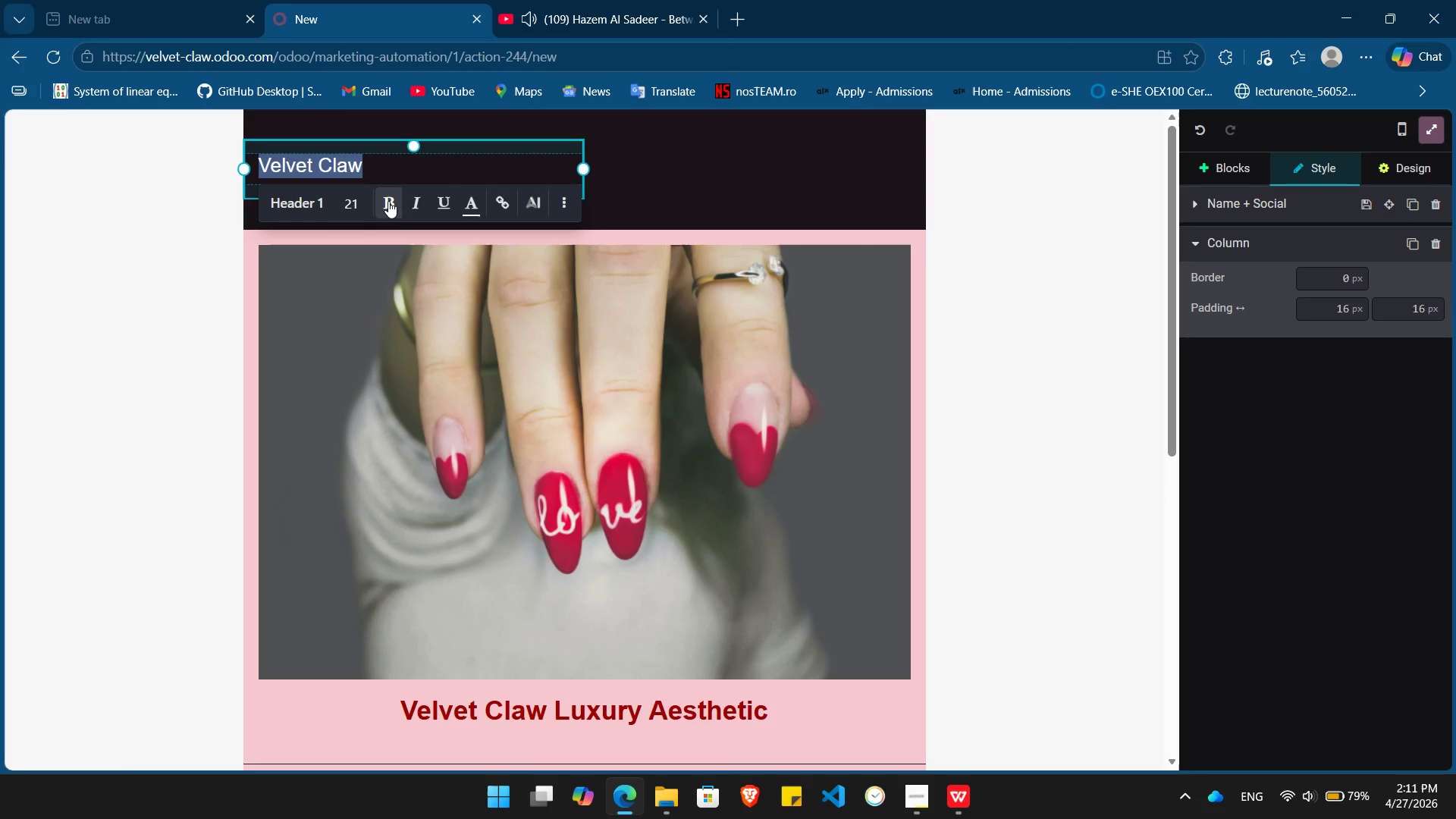 
left_click([388, 201])
 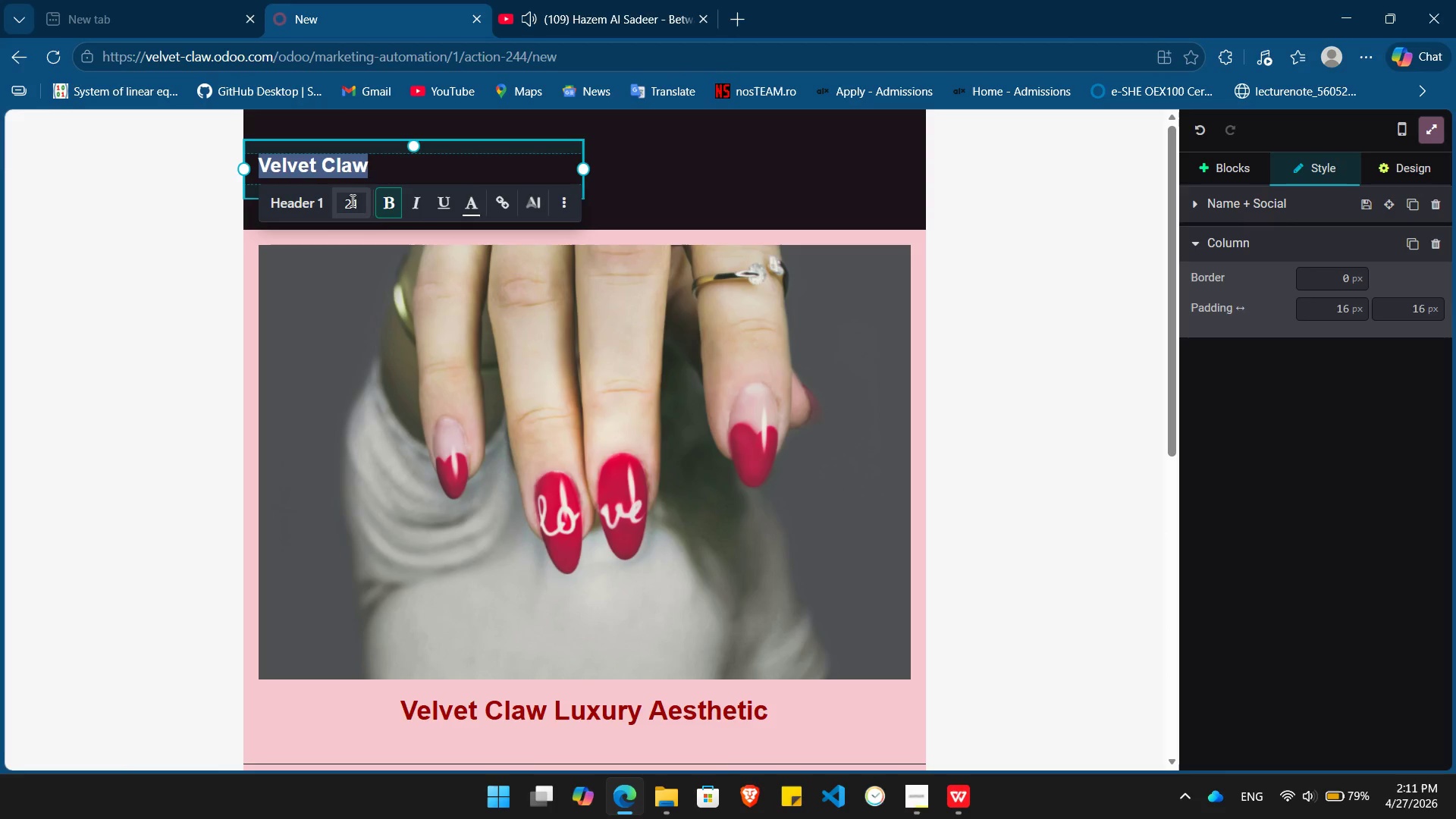 
left_click([351, 200])
 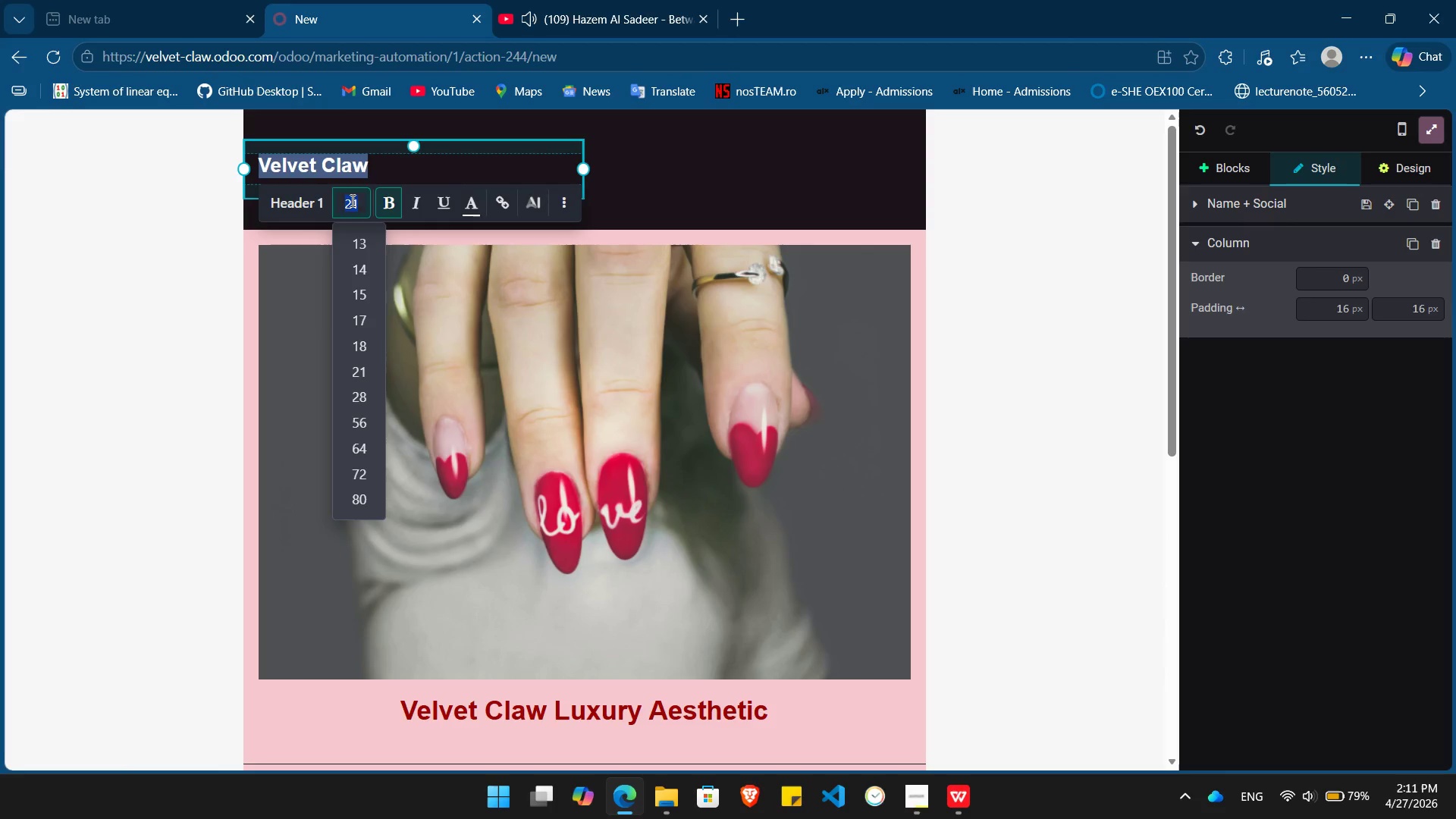 
key(Numpad3)
 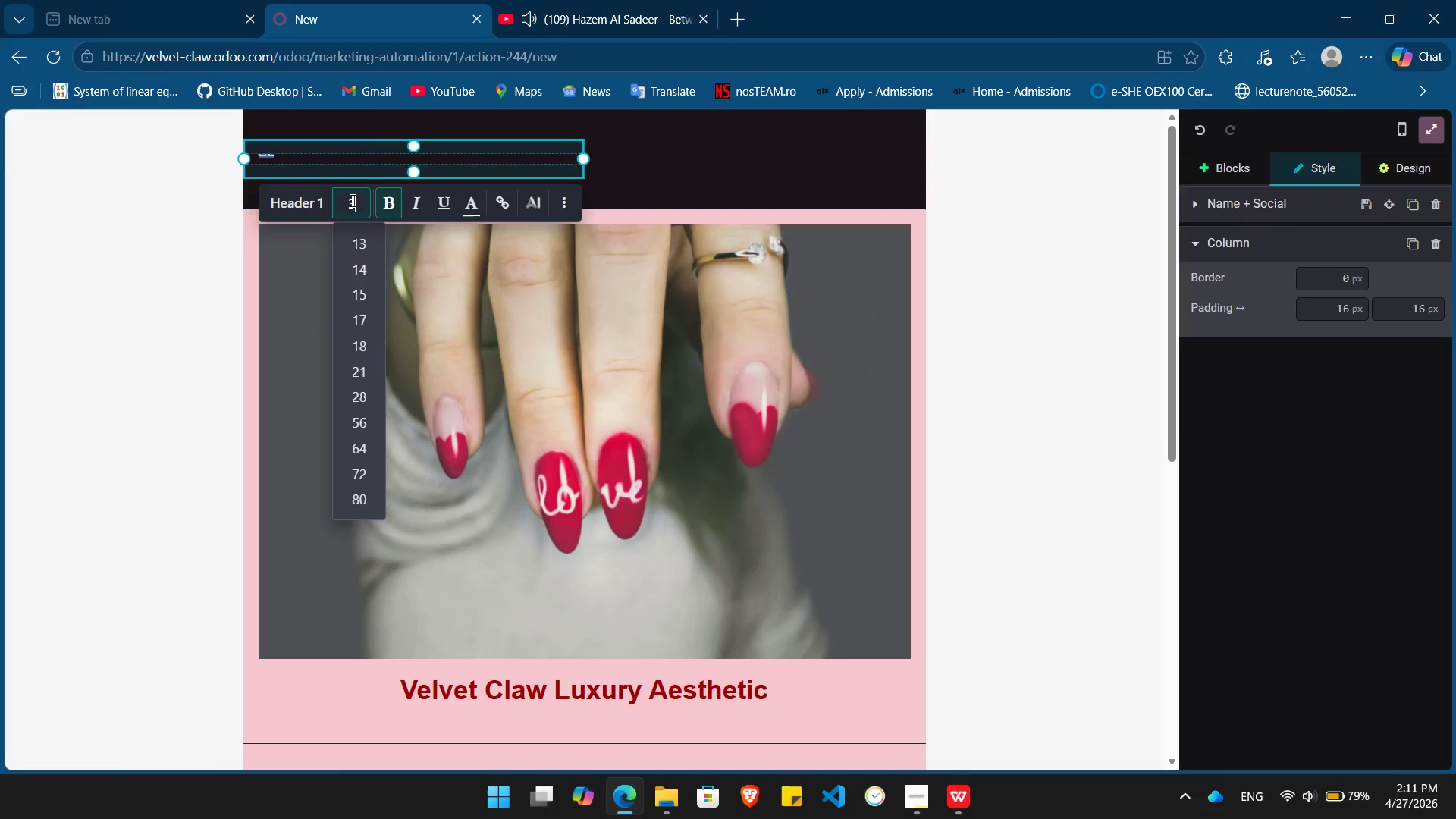 
key(Numpad0)
 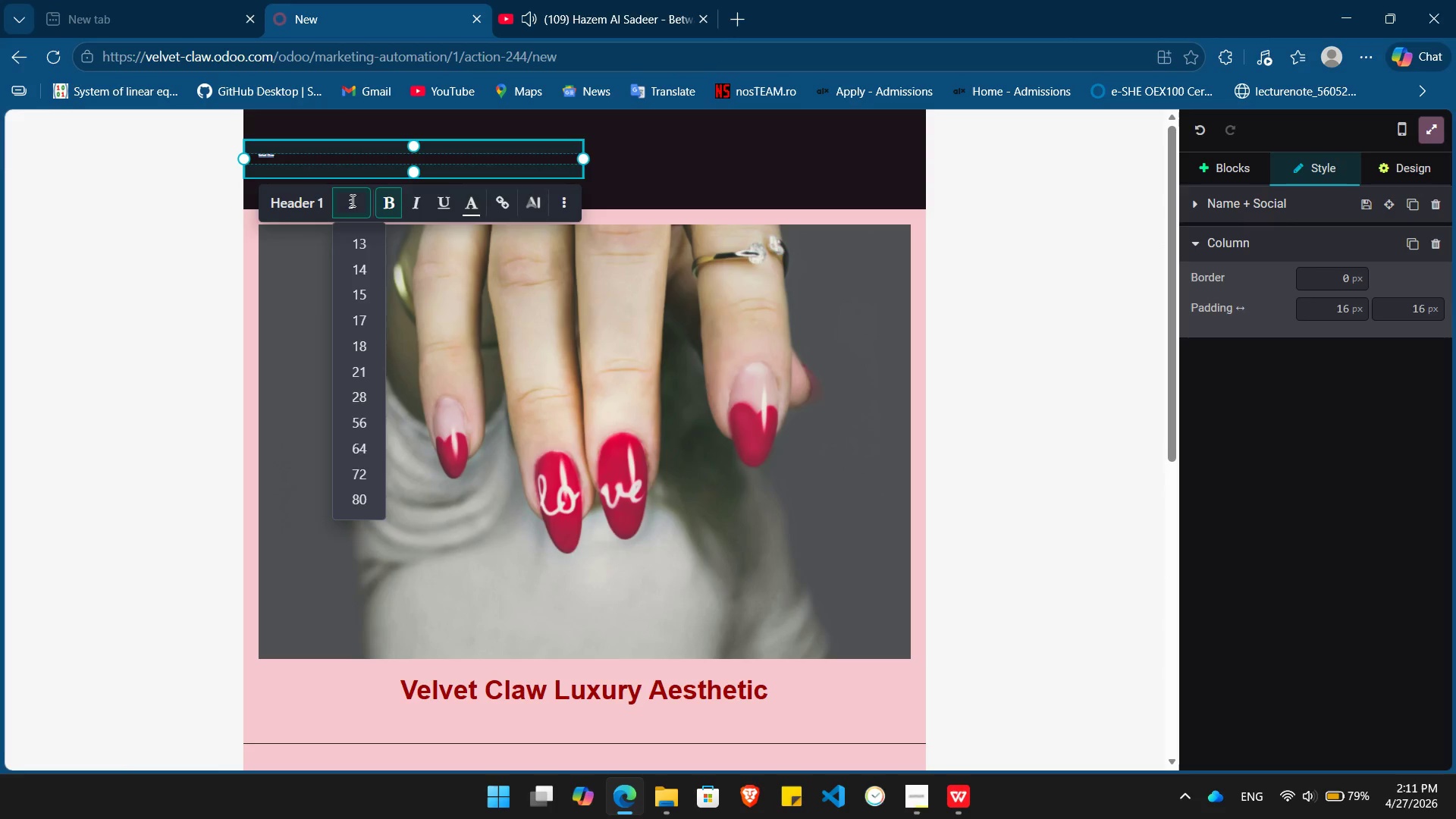 
key(Numpad0)
 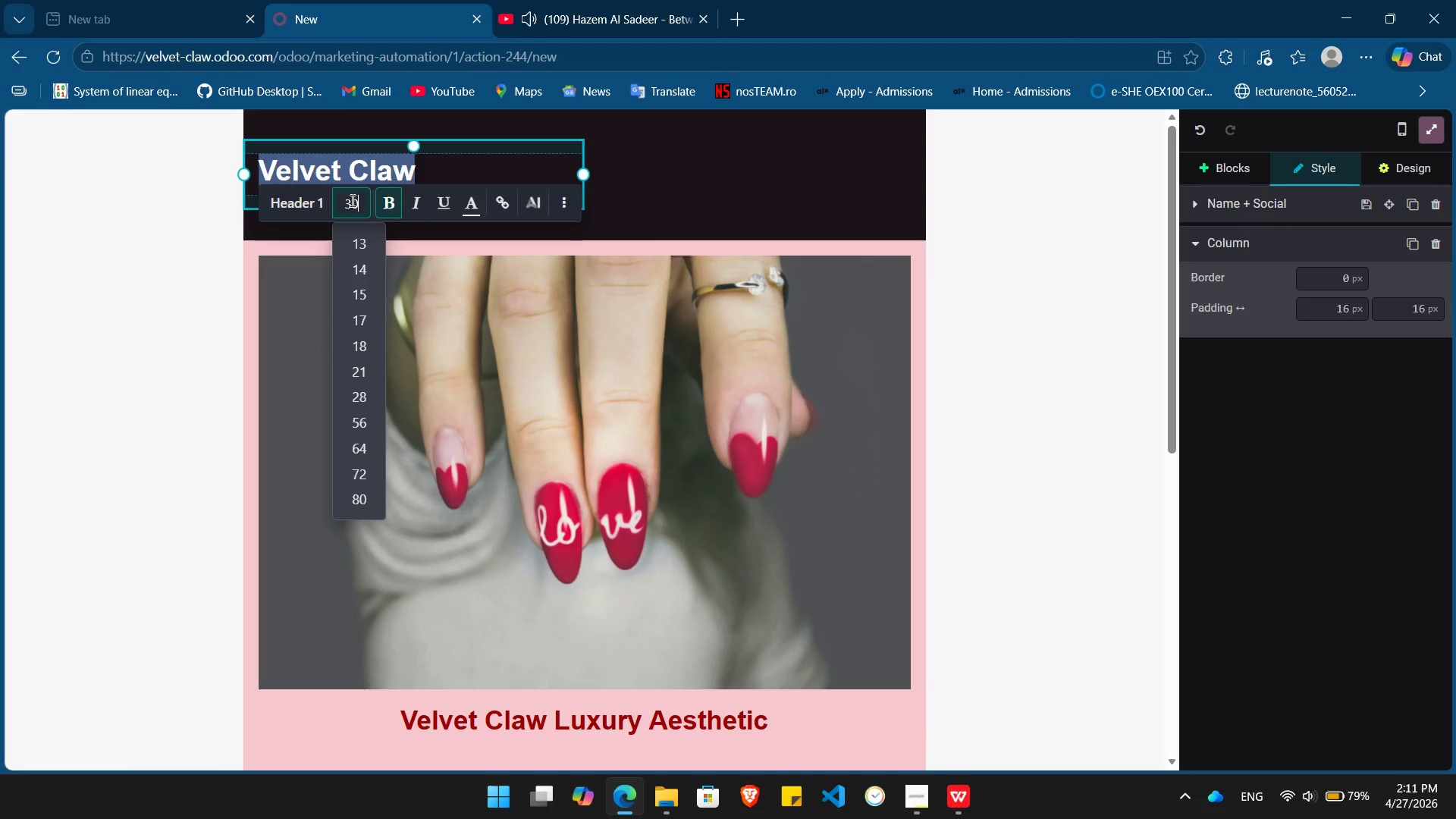 
key(Enter)
 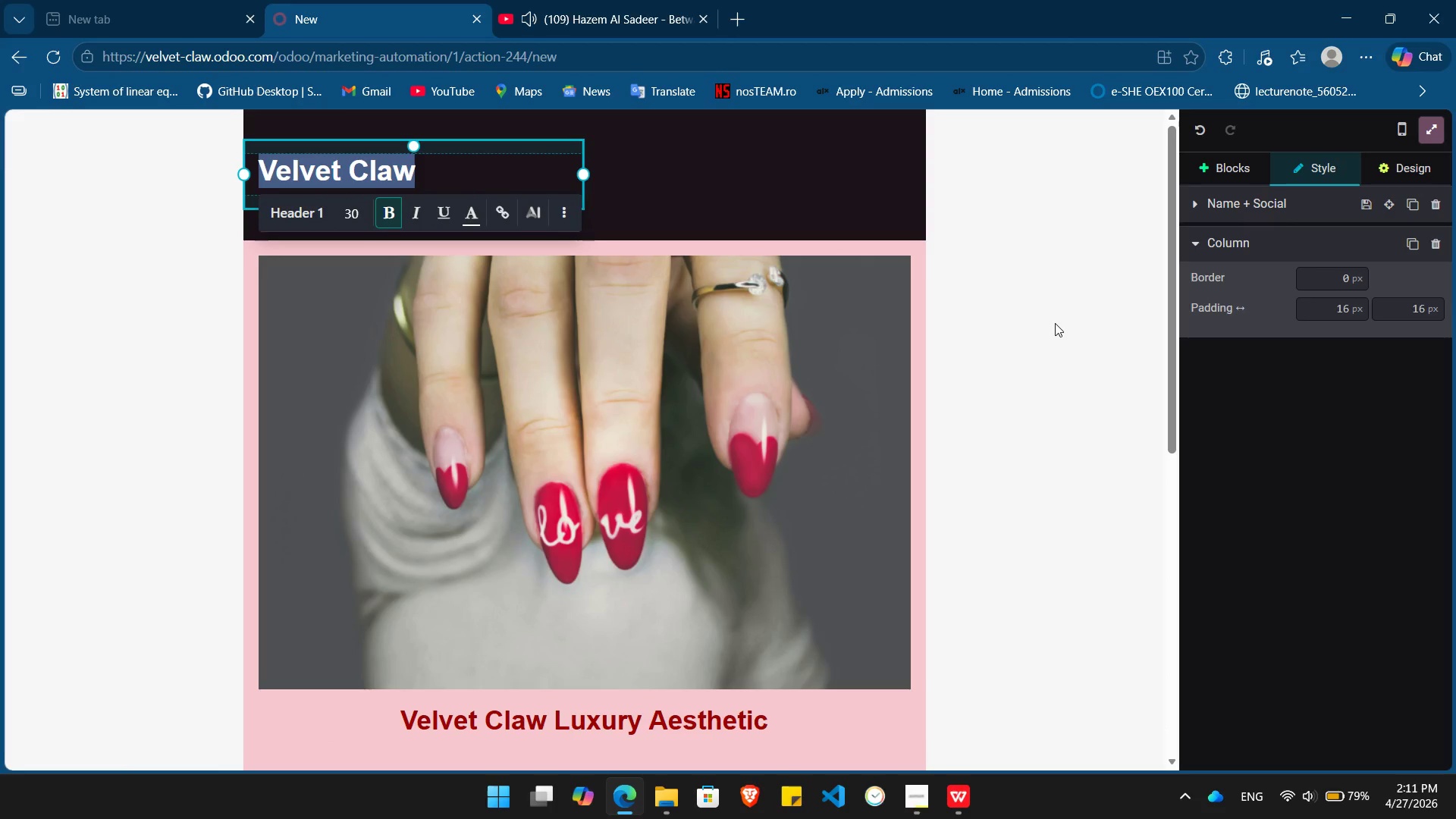 
left_click([1055, 323])
 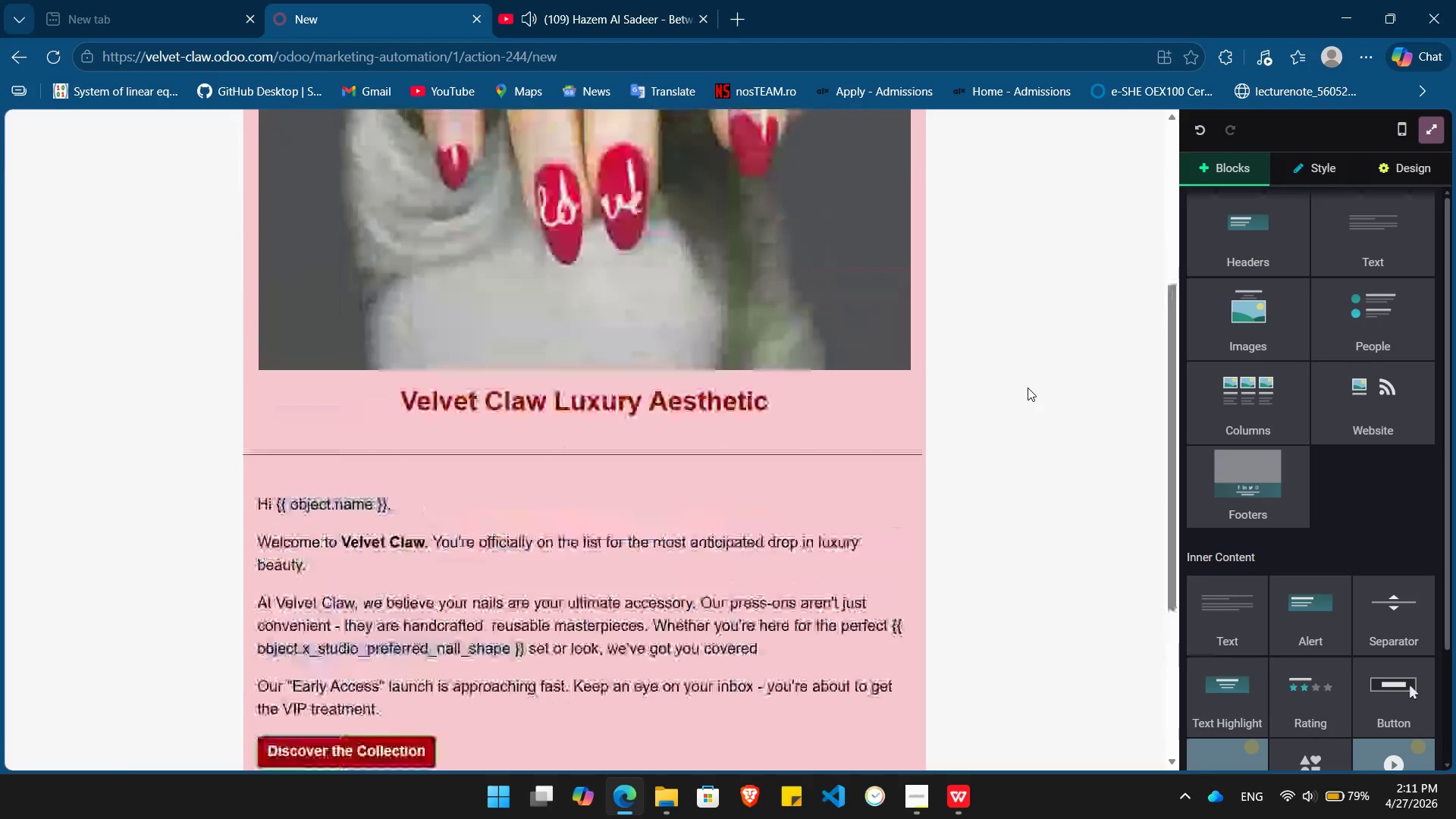 
wait(7.56)
 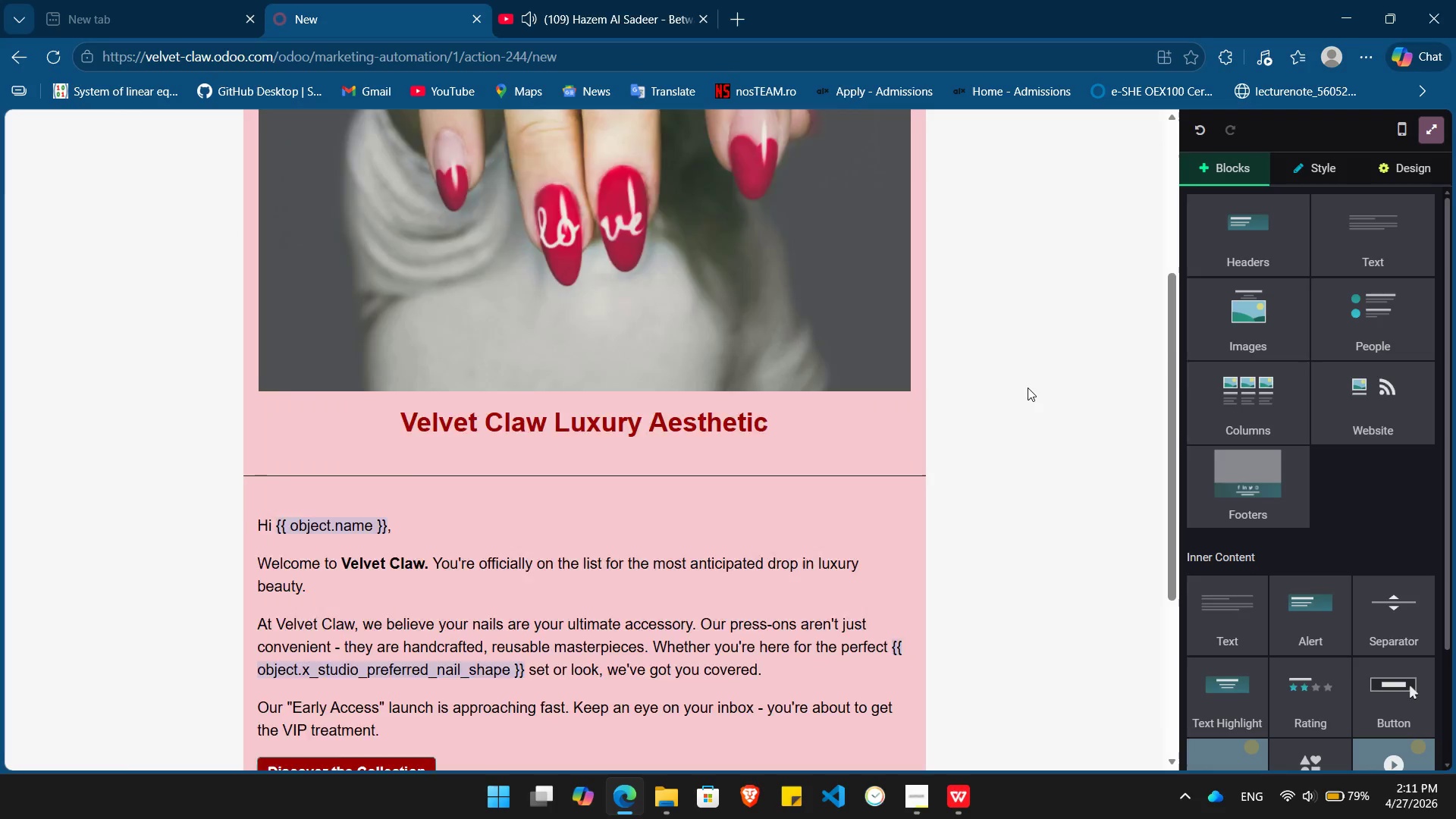 
left_click([856, 176])
 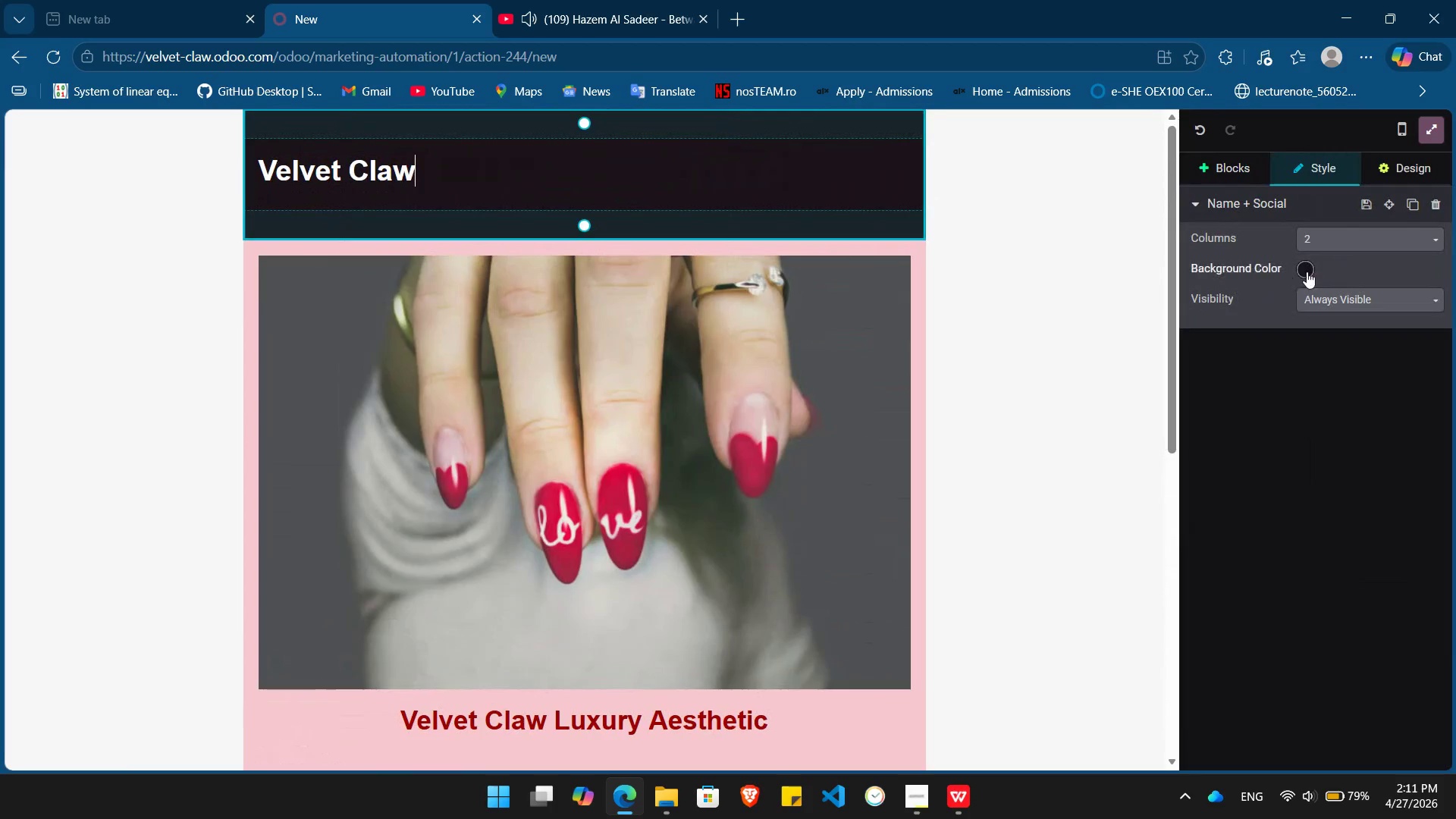 
left_click([1307, 272])
 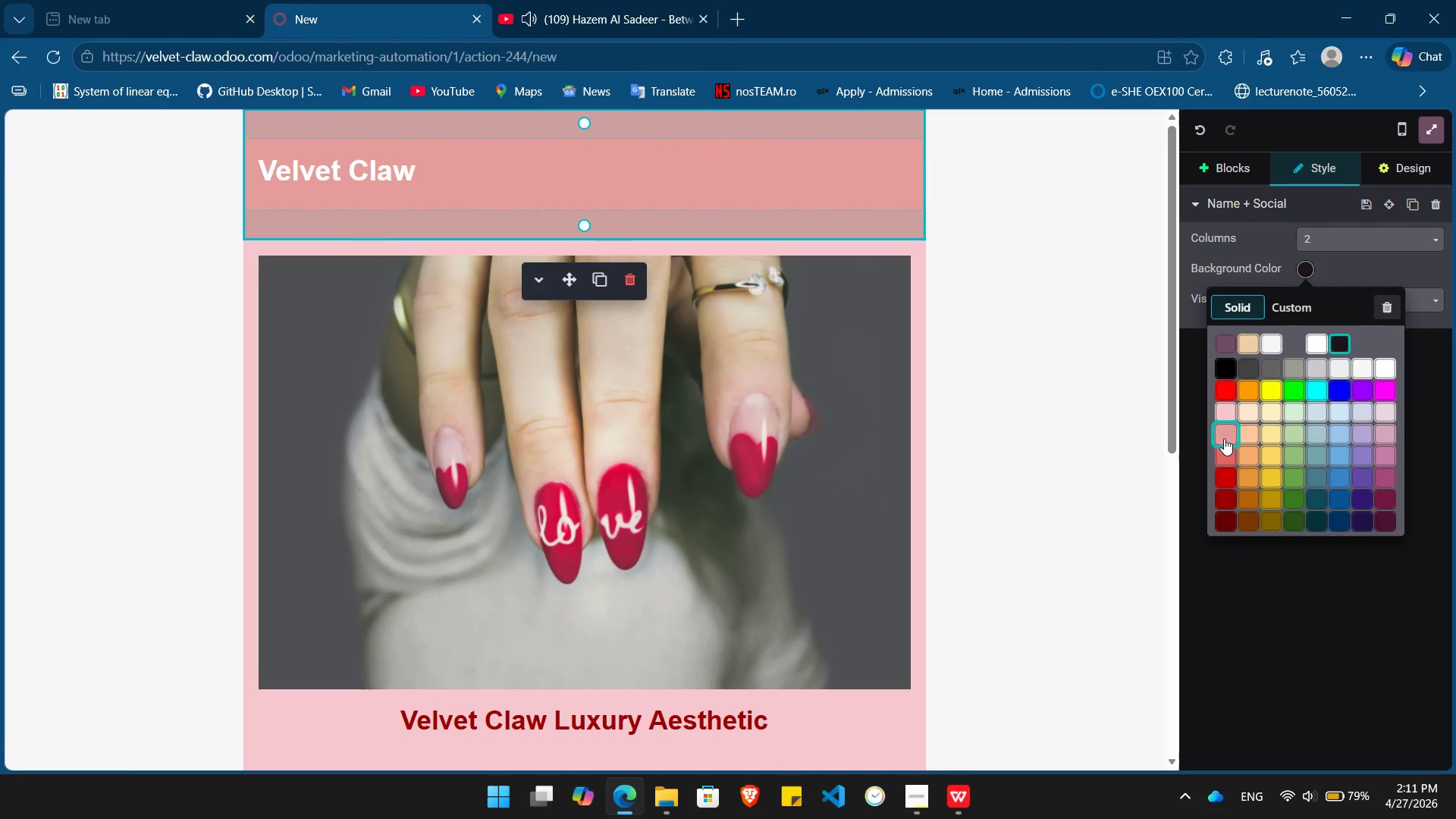 
wait(15.95)
 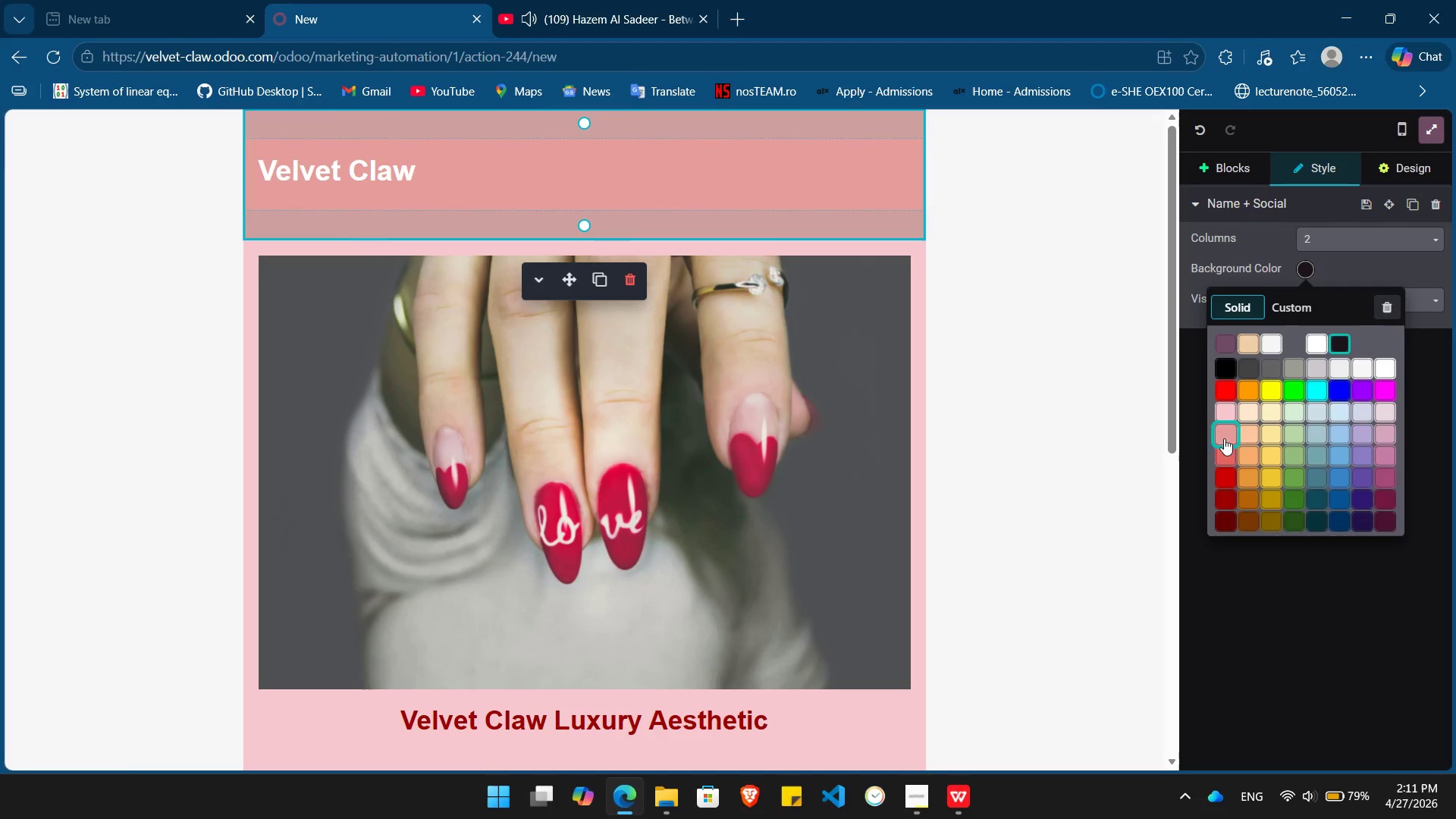 
left_click([1222, 496])
 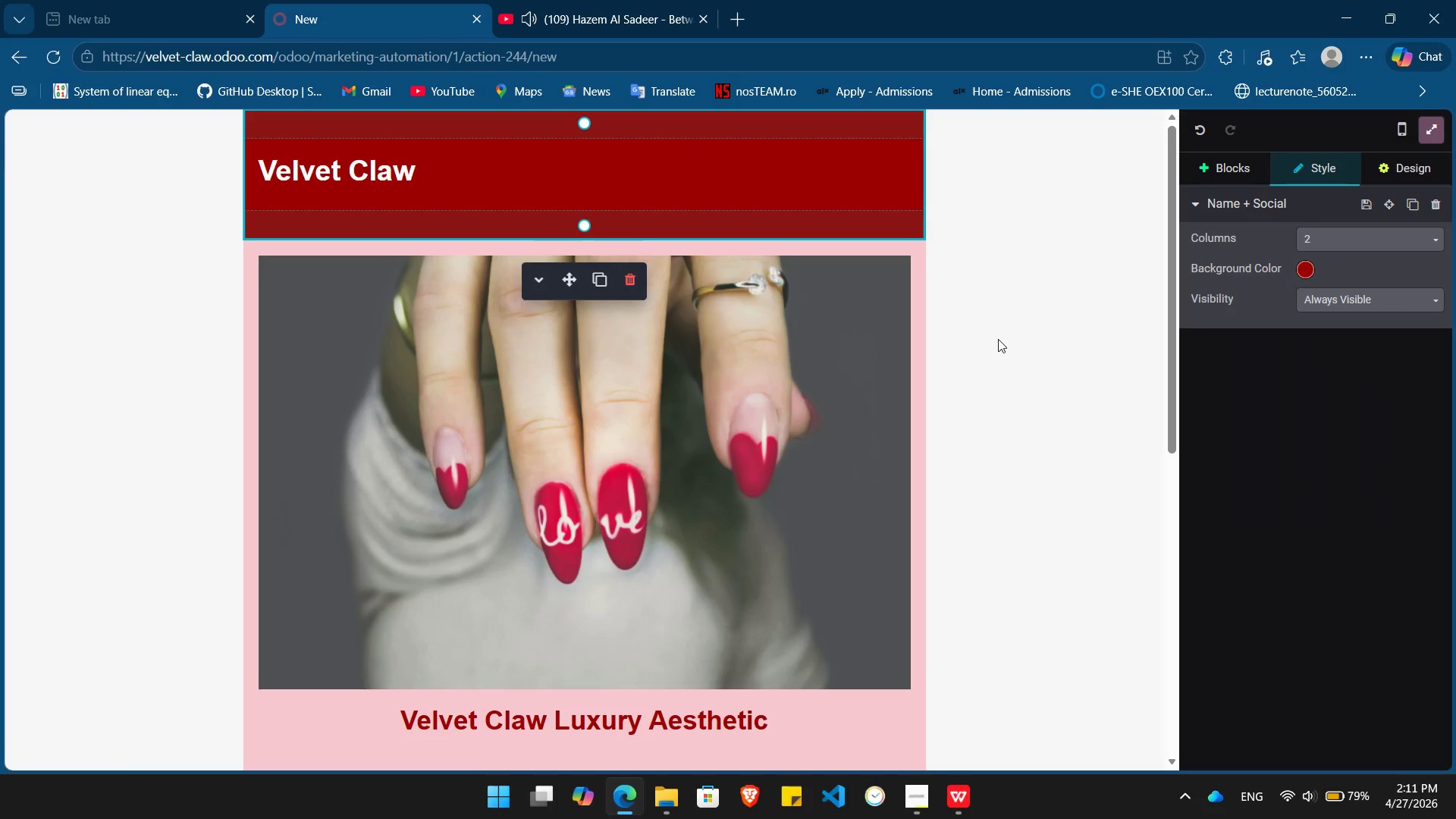 
left_click([997, 339])
 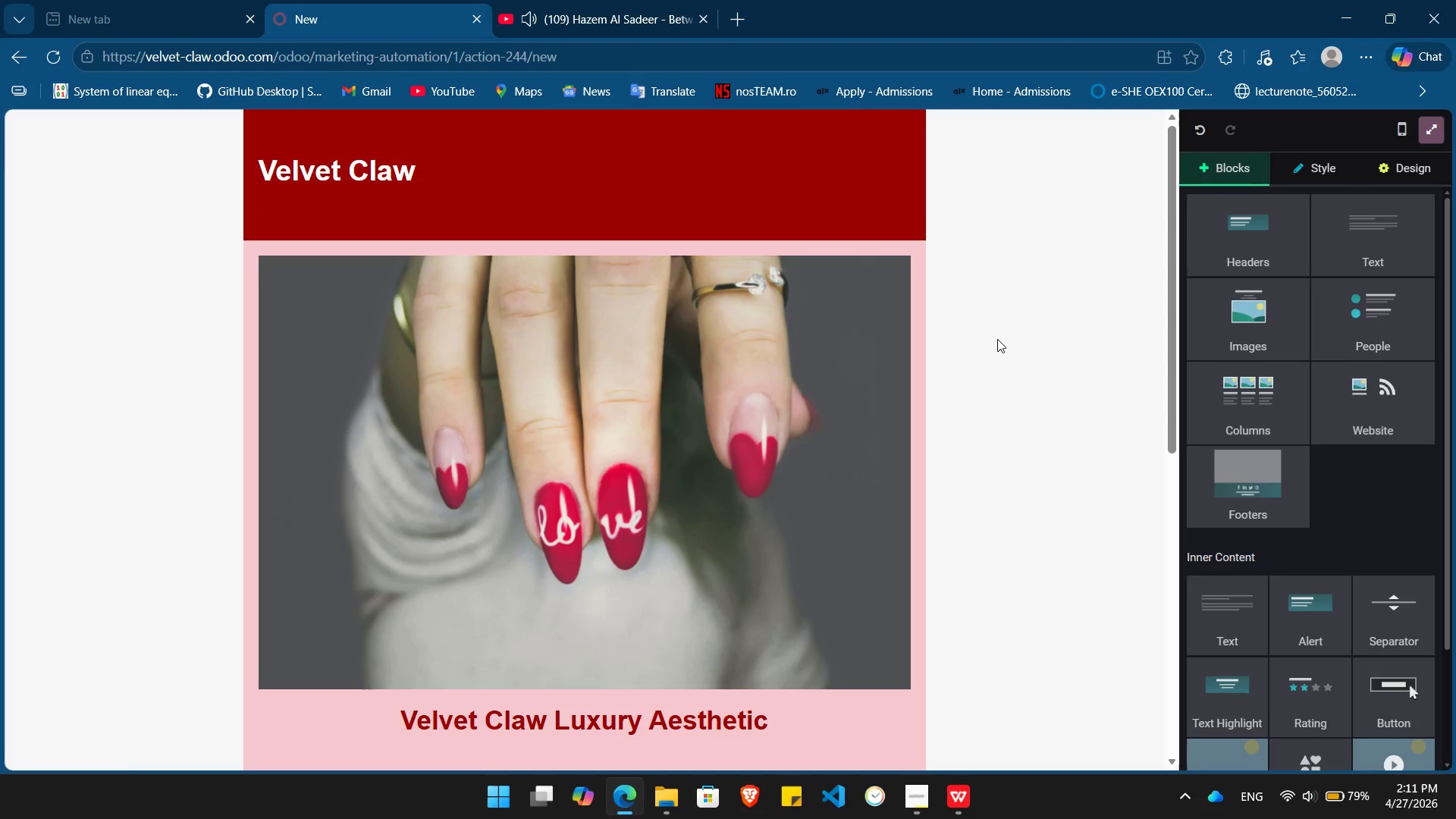 
key(PrintScreen)
 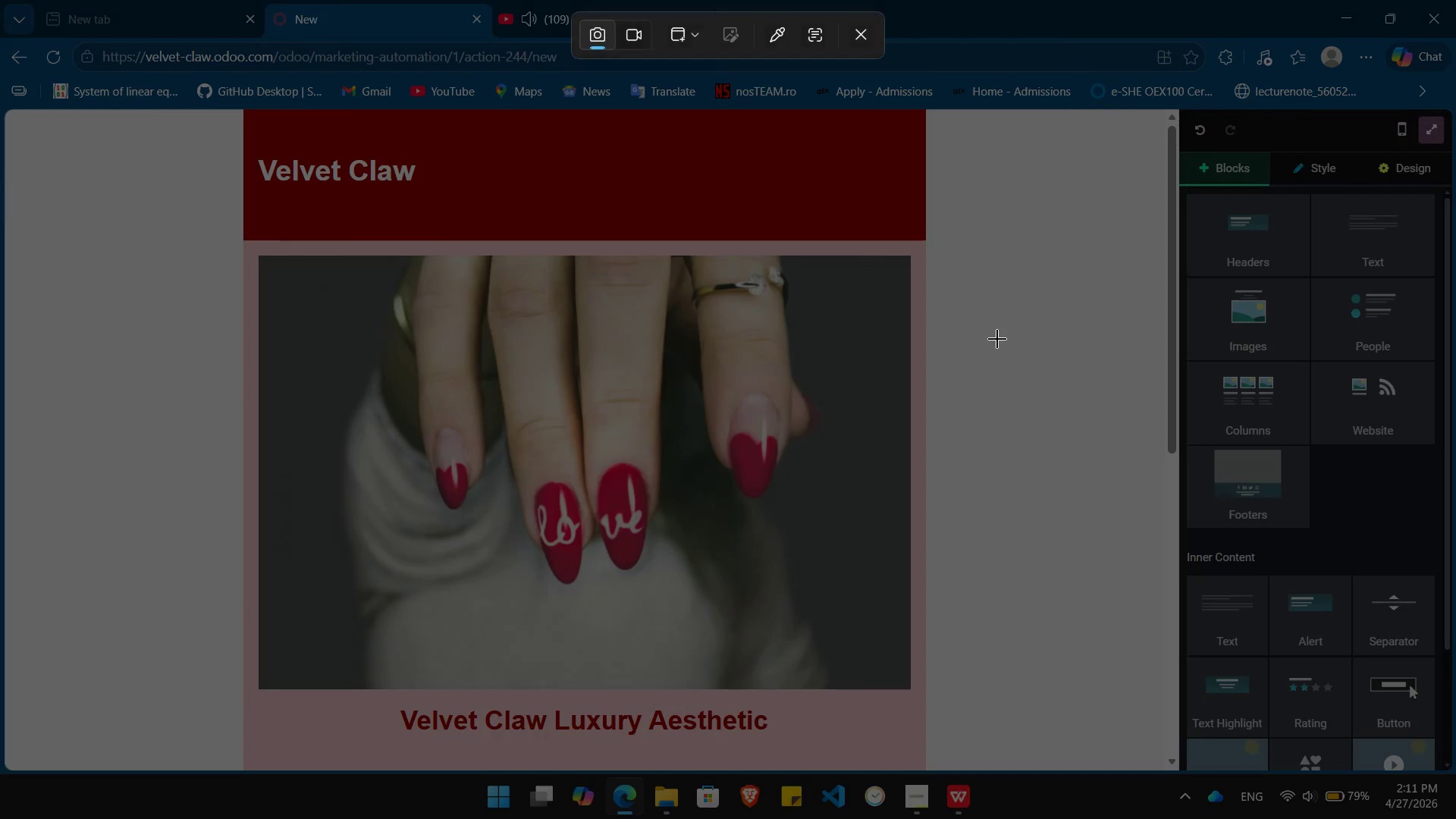 
left_click([997, 339])
 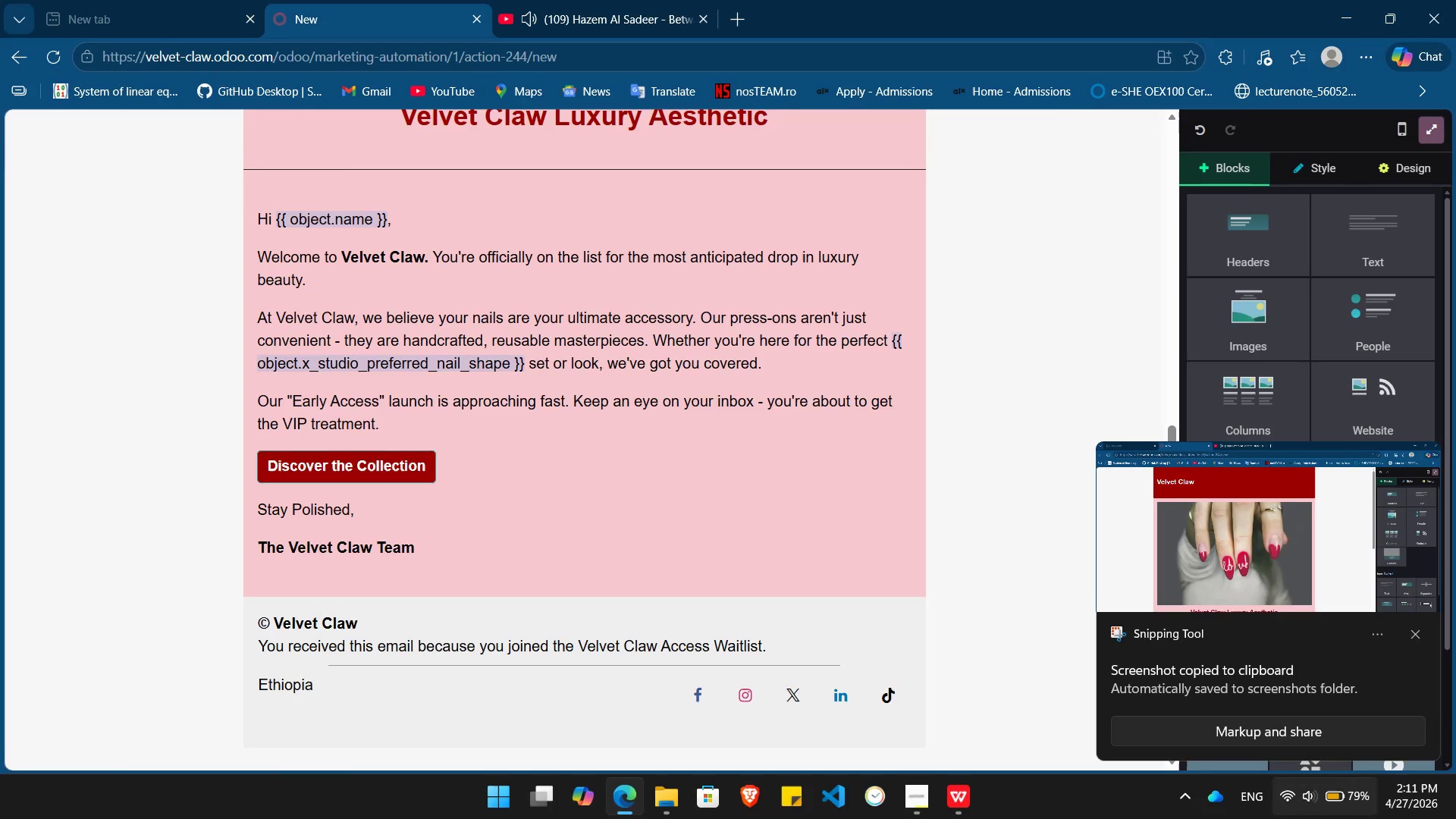 
wait(6.52)
 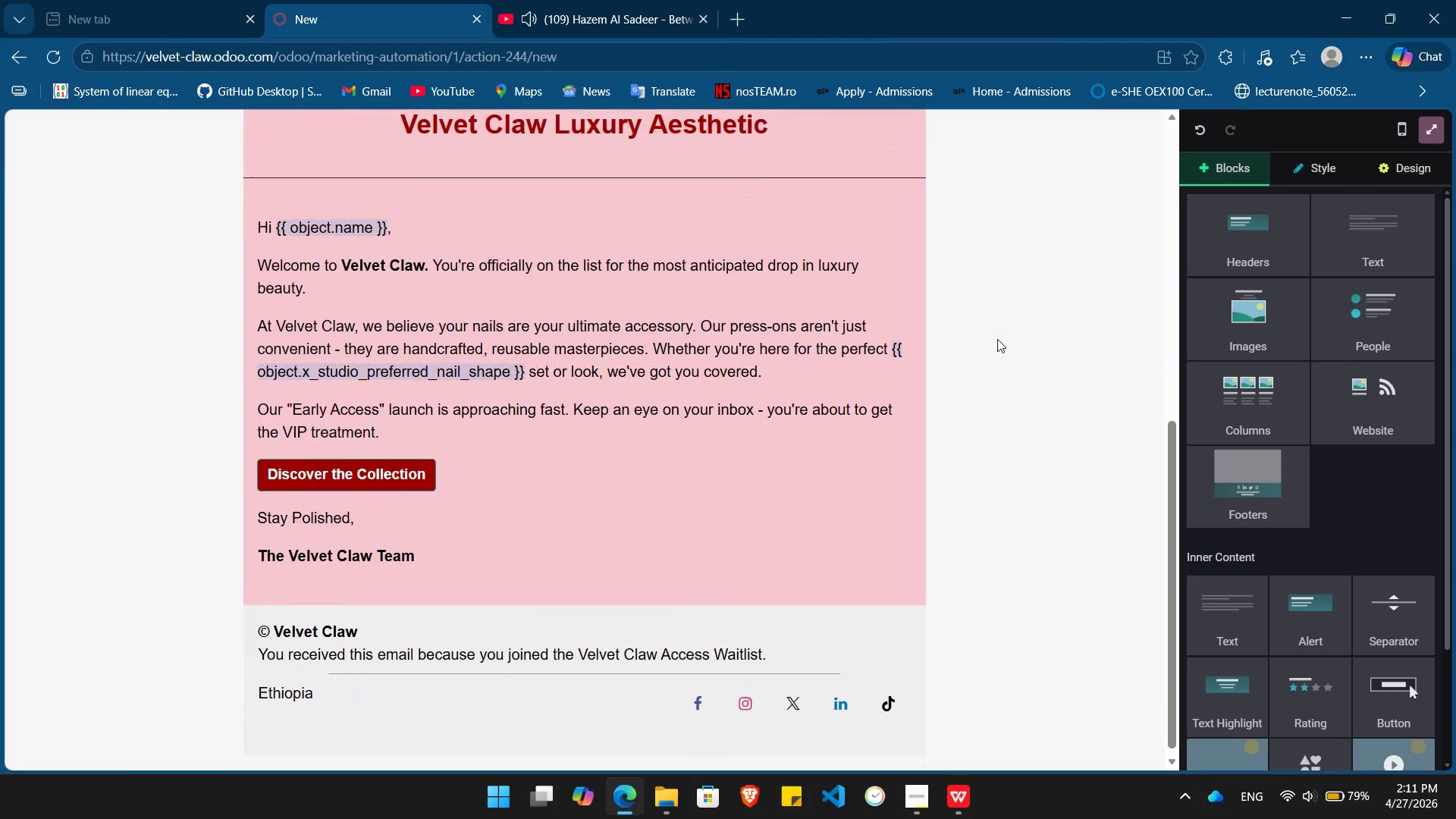 
left_click([1414, 633])
 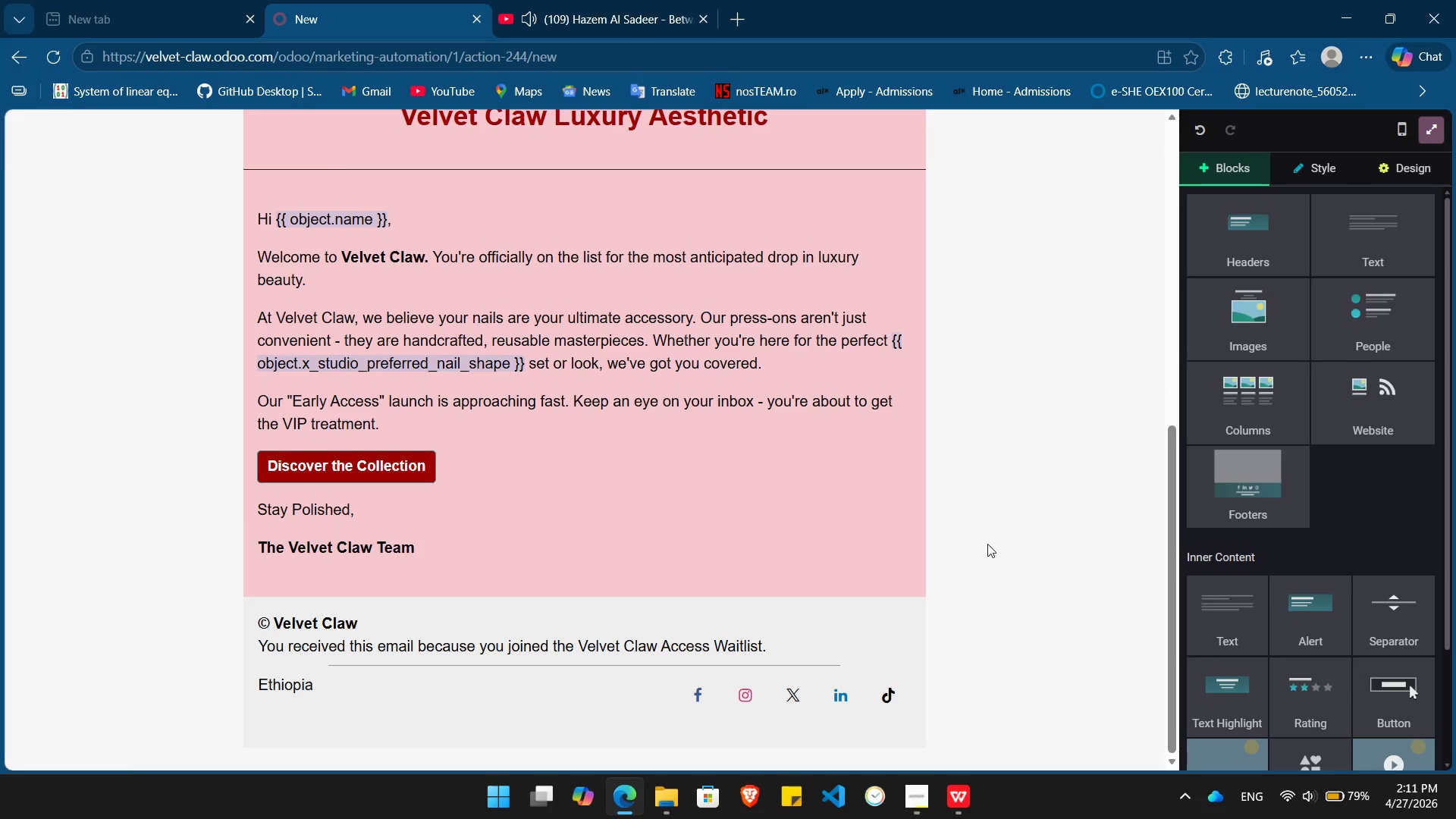 
key(PrintScreen)
 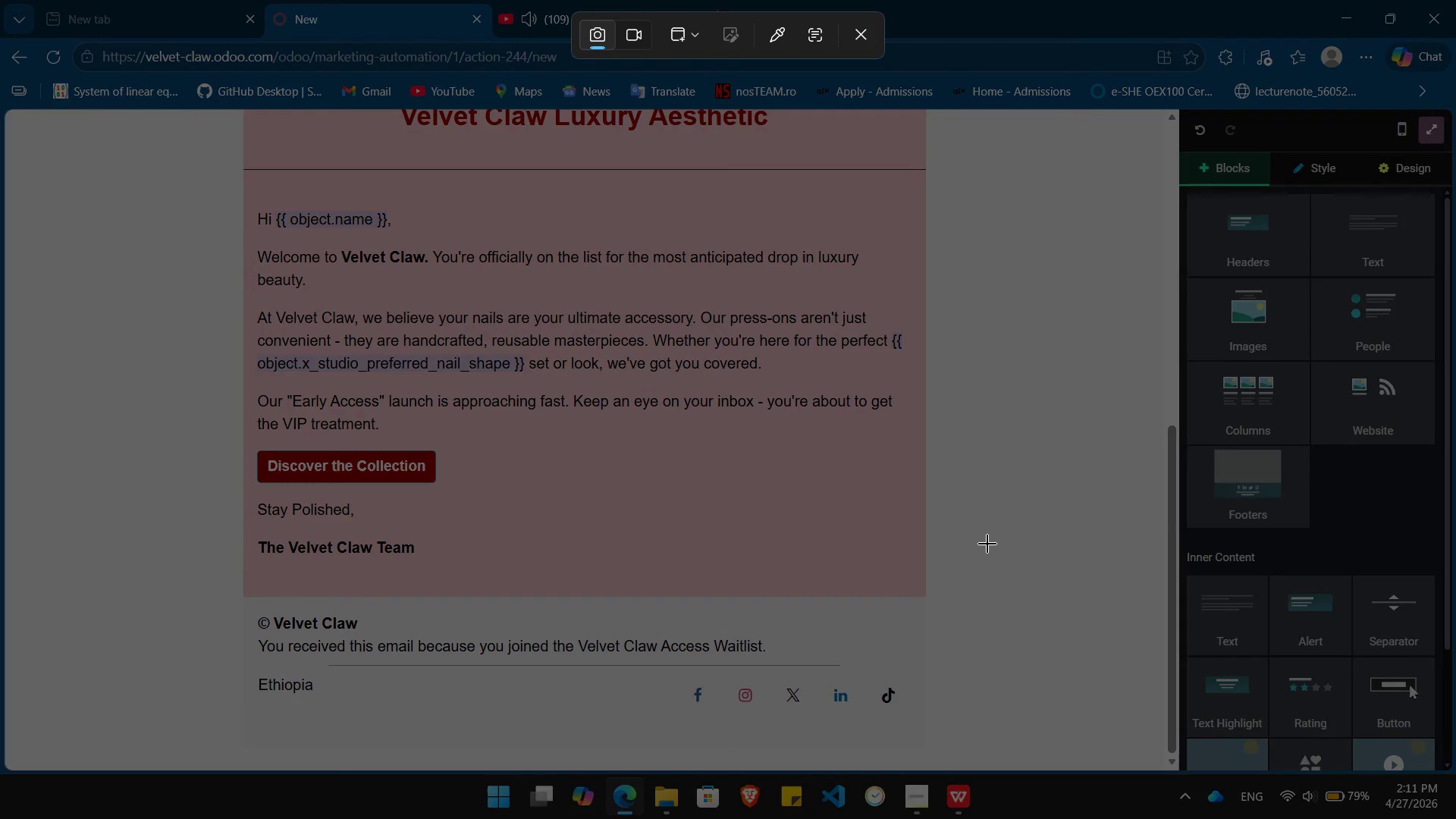 
left_click([987, 544])
 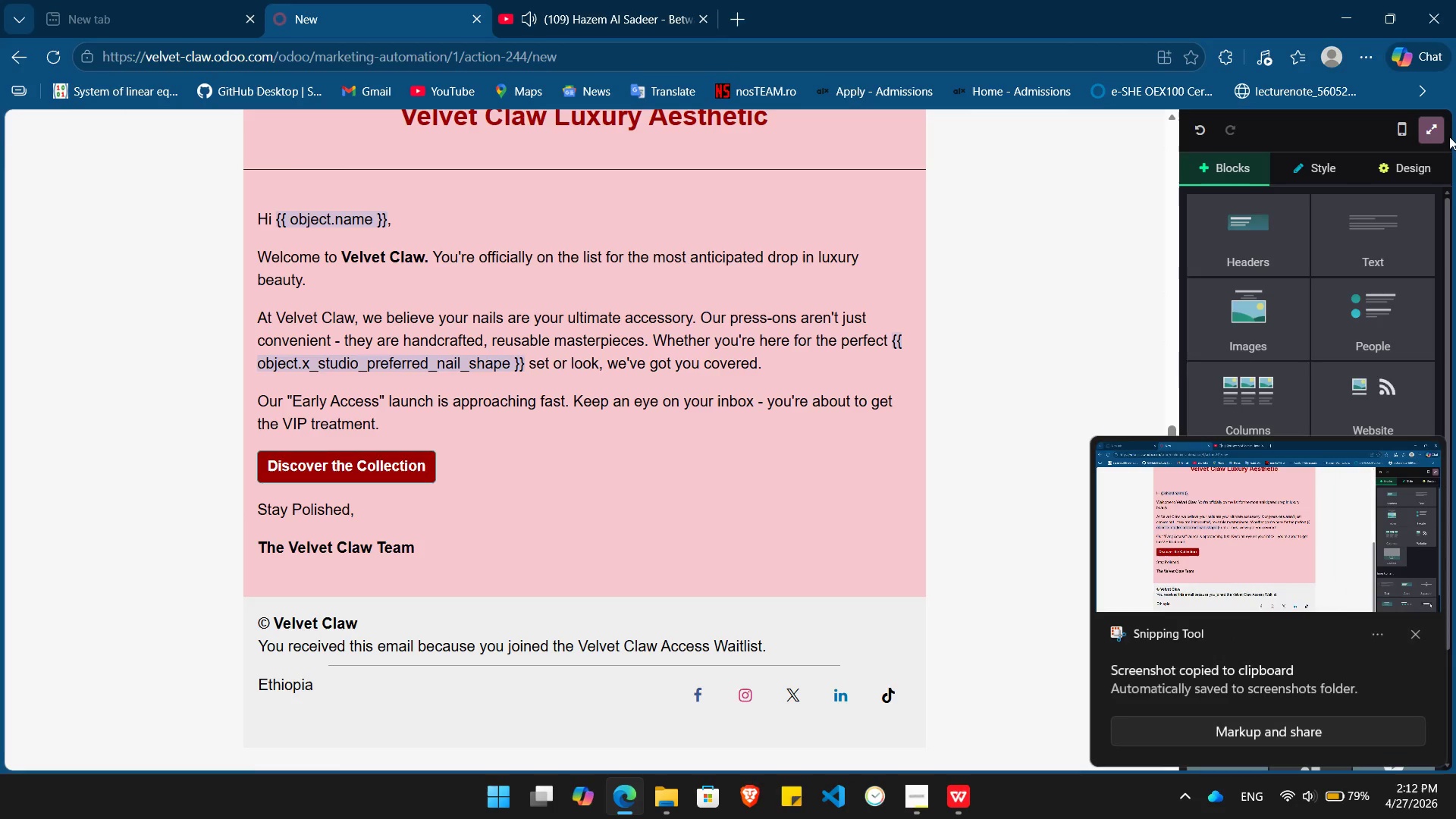 
left_click([1436, 131])
 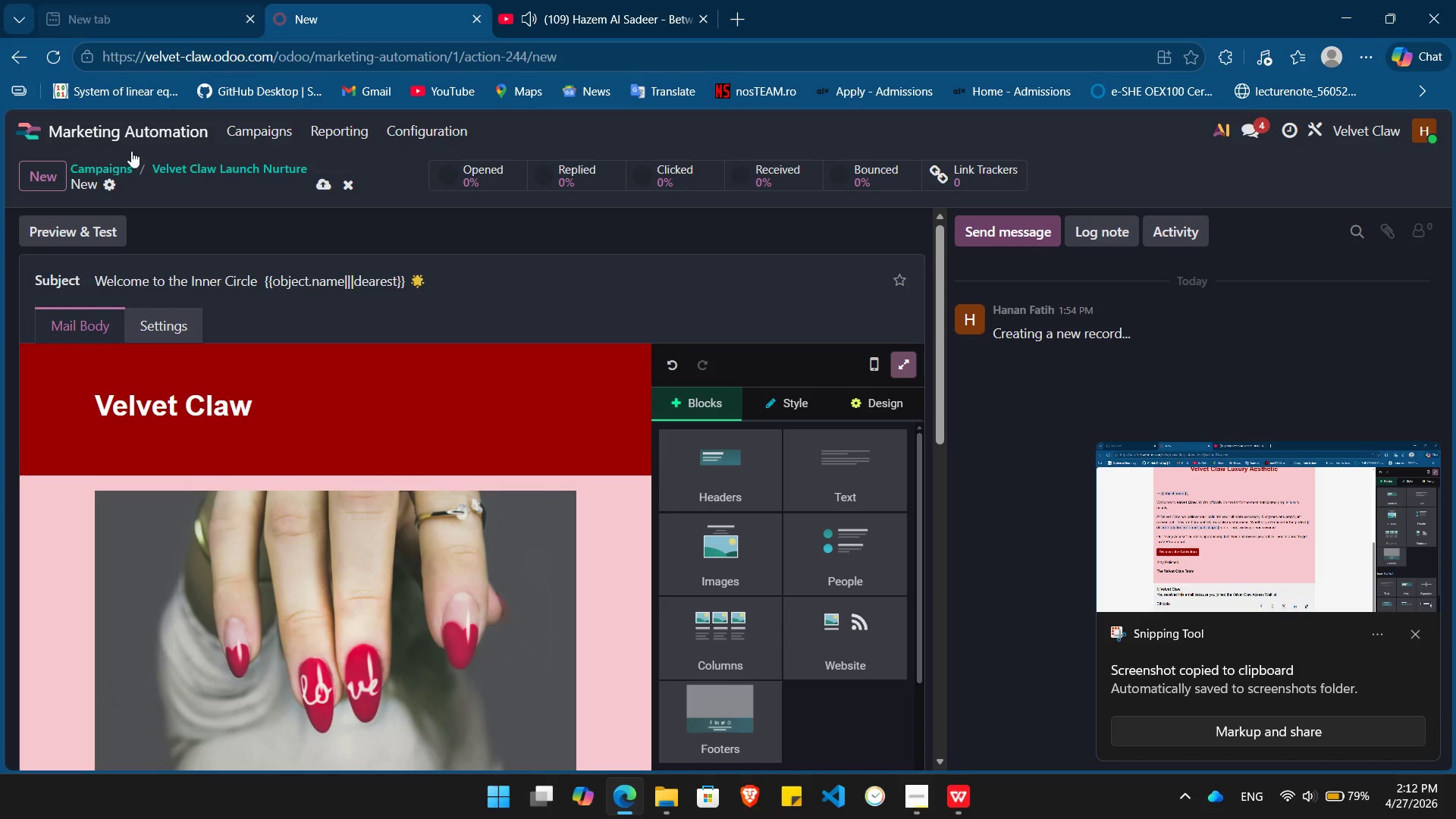 
wait(5.25)
 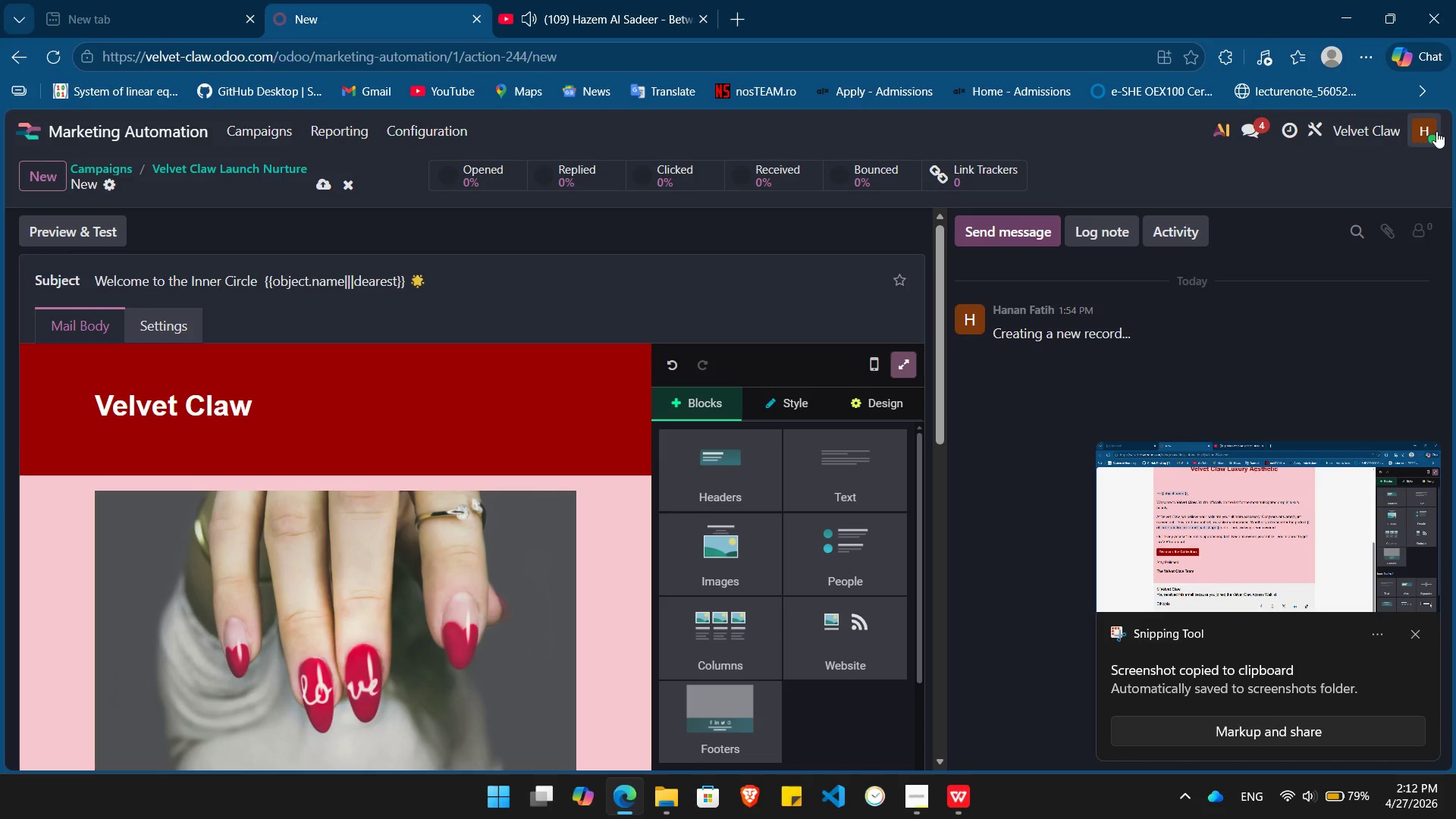 
left_click([190, 162])
 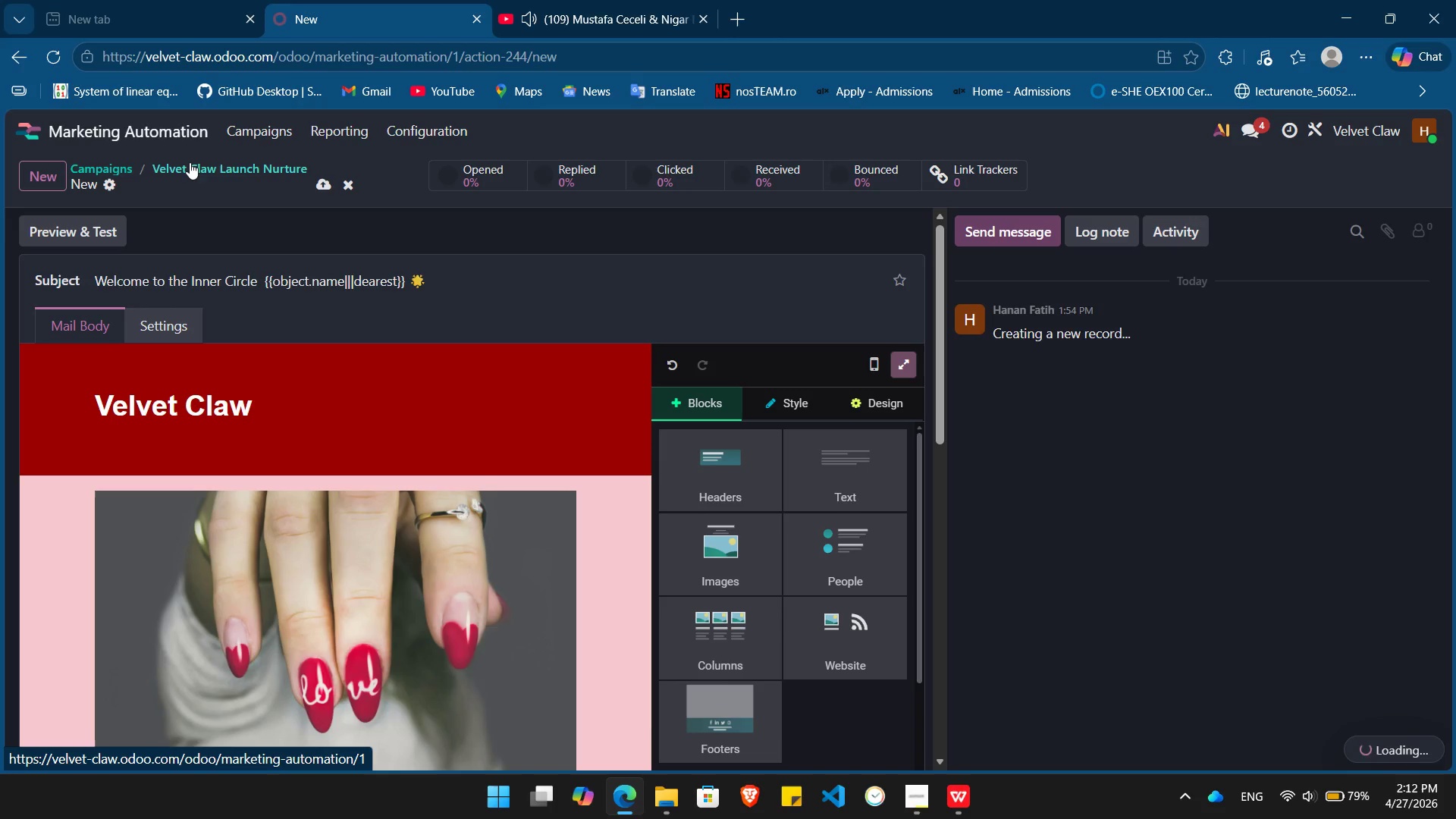 
wait(24.72)
 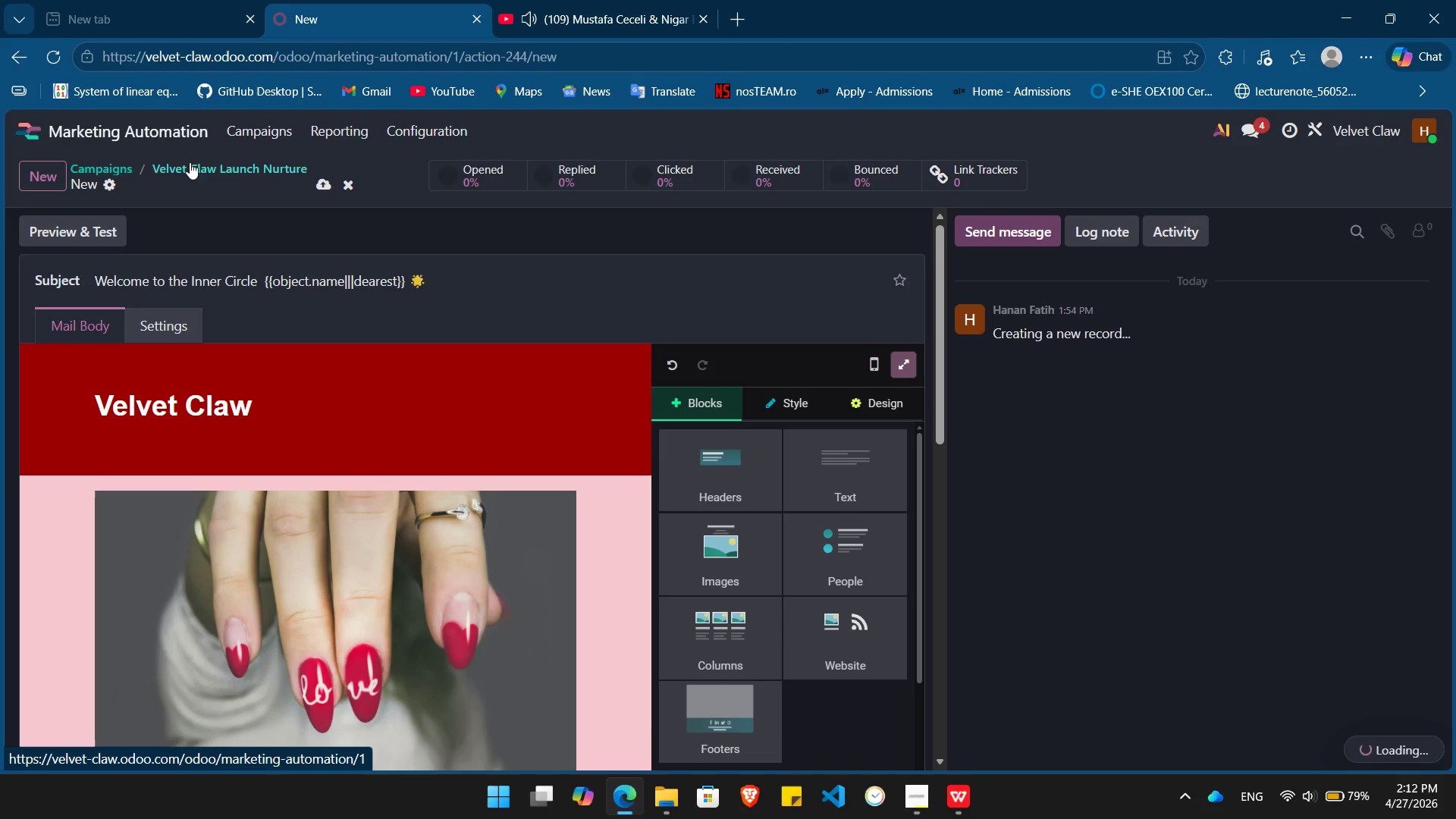 
mouse_move([356, 741])
 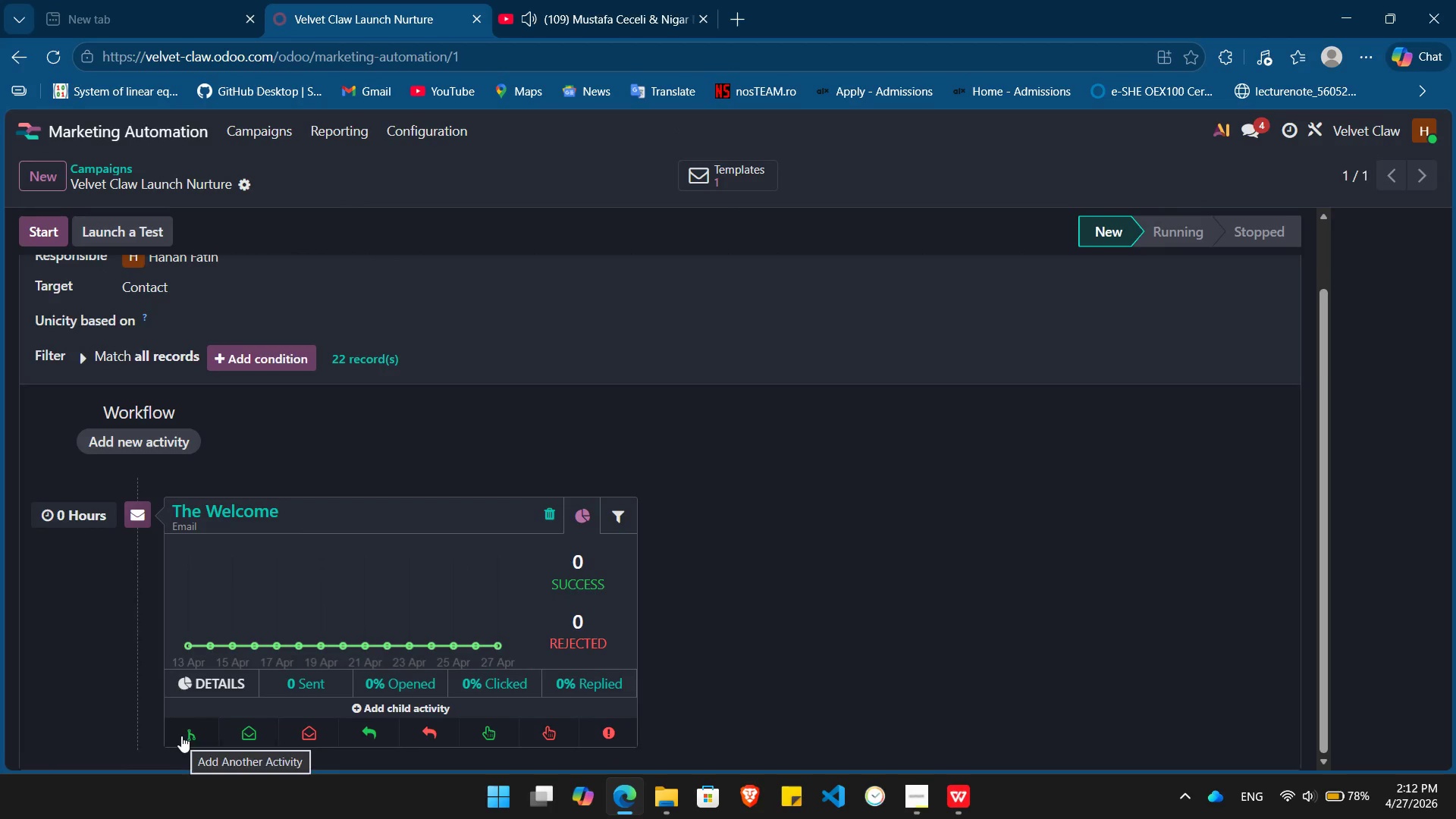 
left_click([181, 736])
 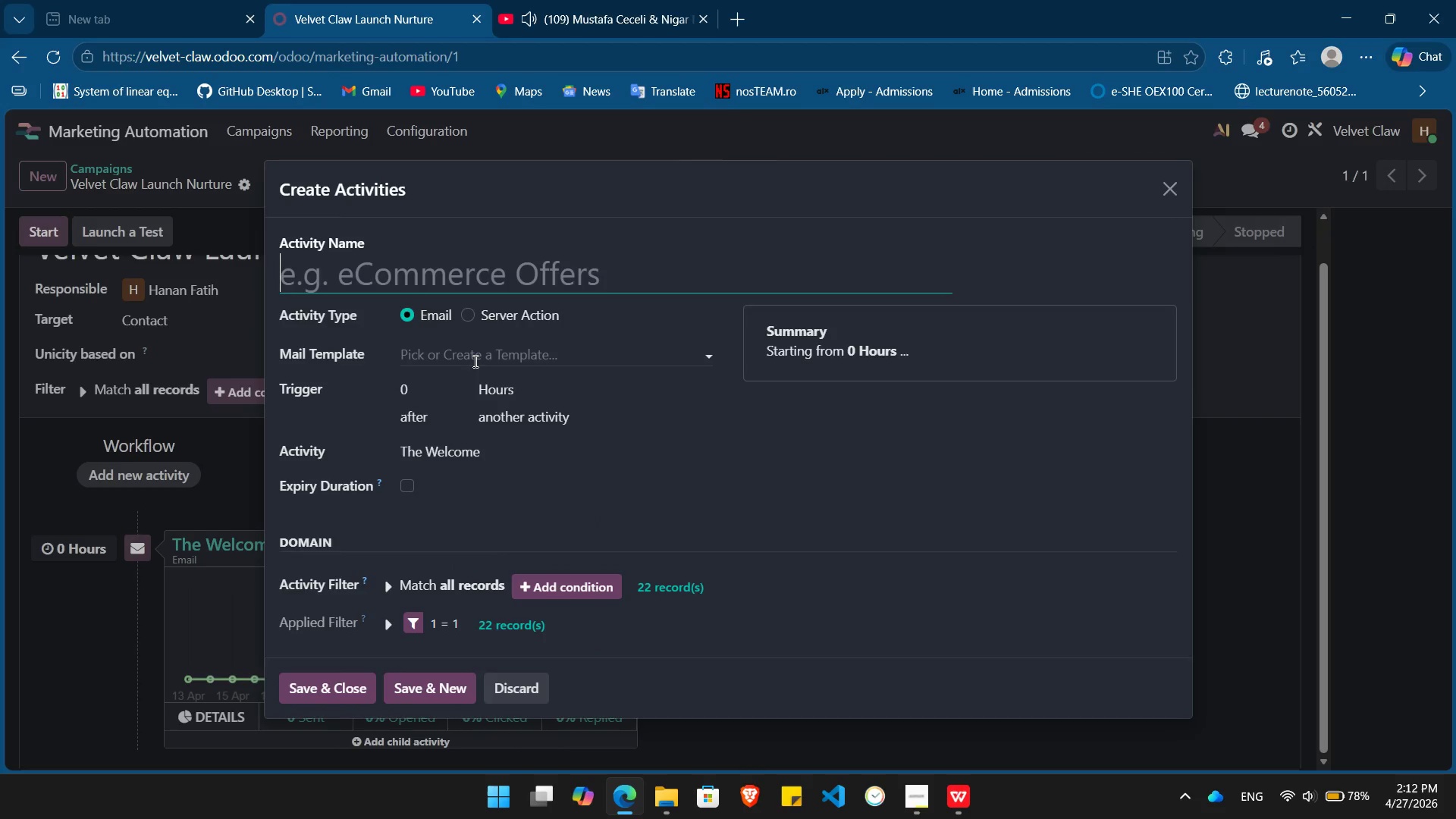 
wait(9.36)
 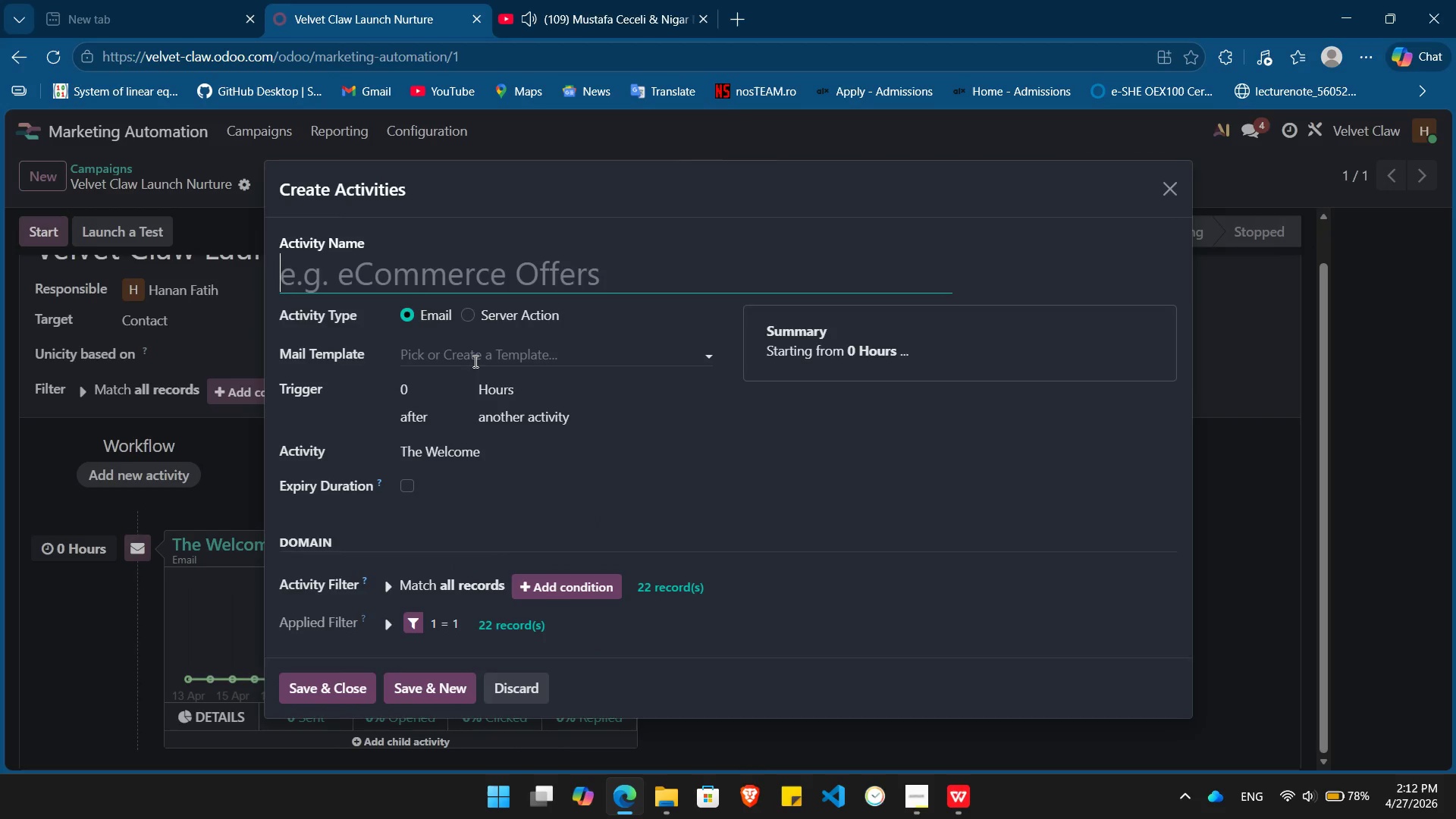 
type(The Style Match)
 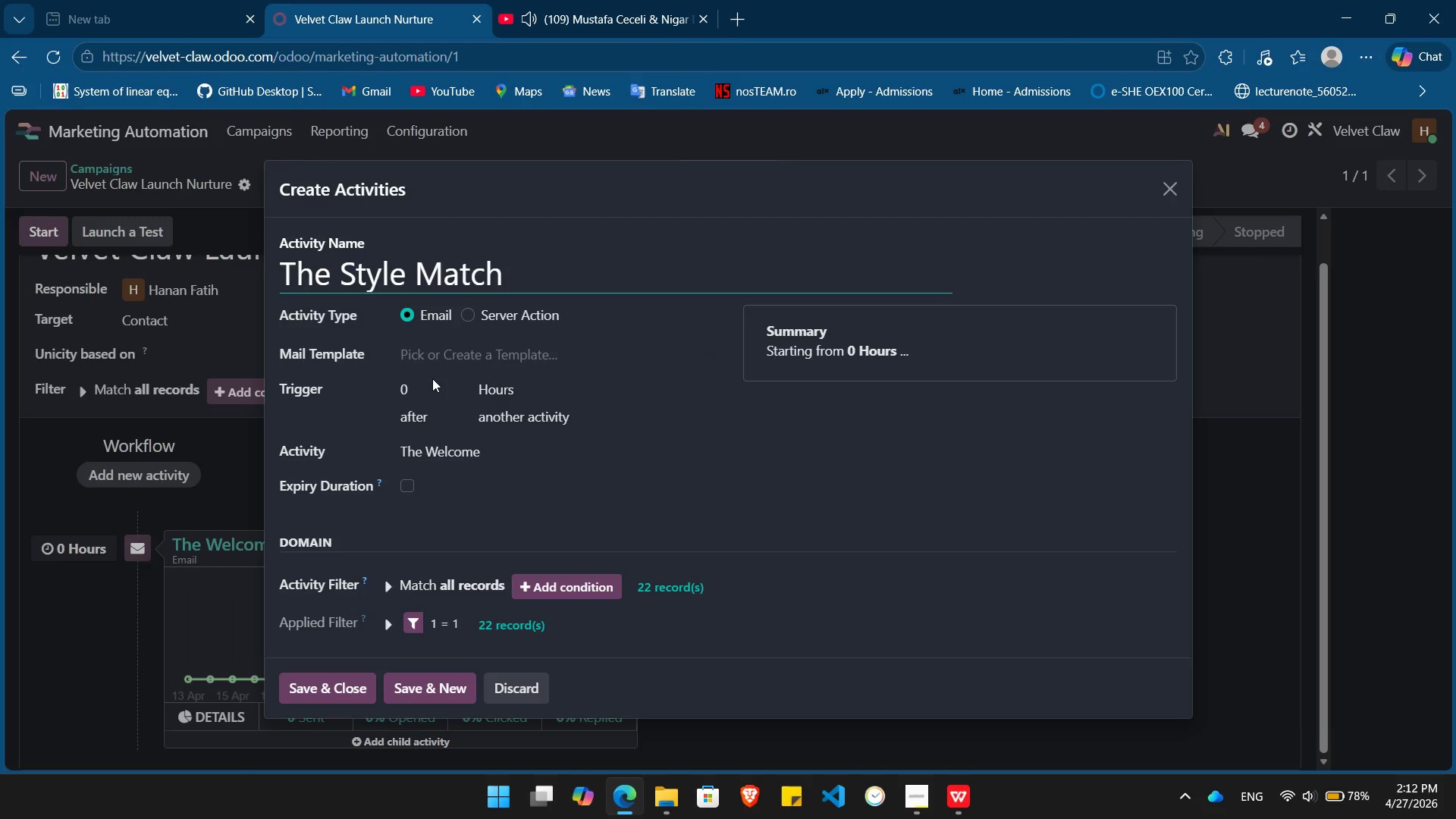 
left_click([425, 399])
 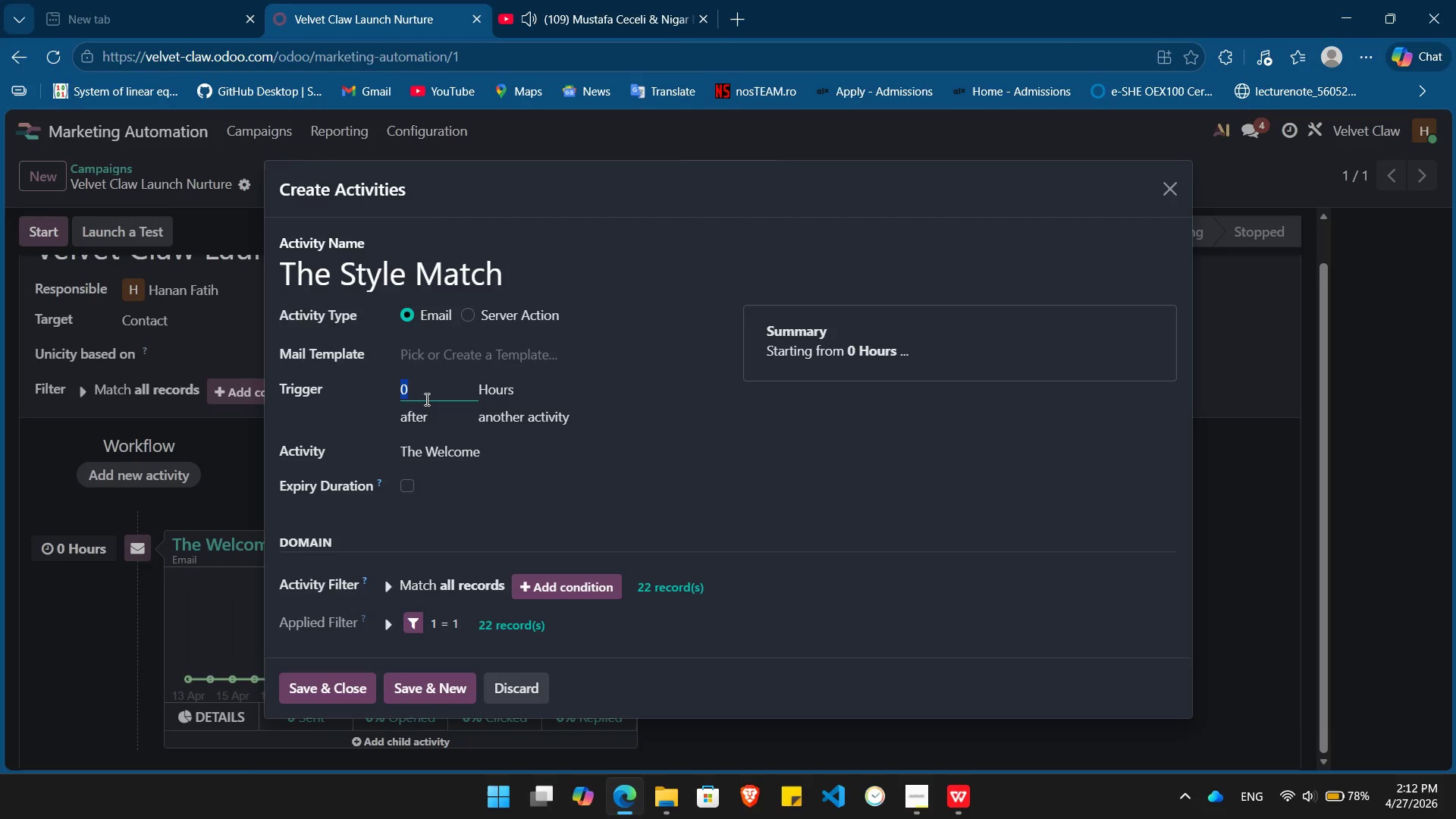 
key(Numpad2)
 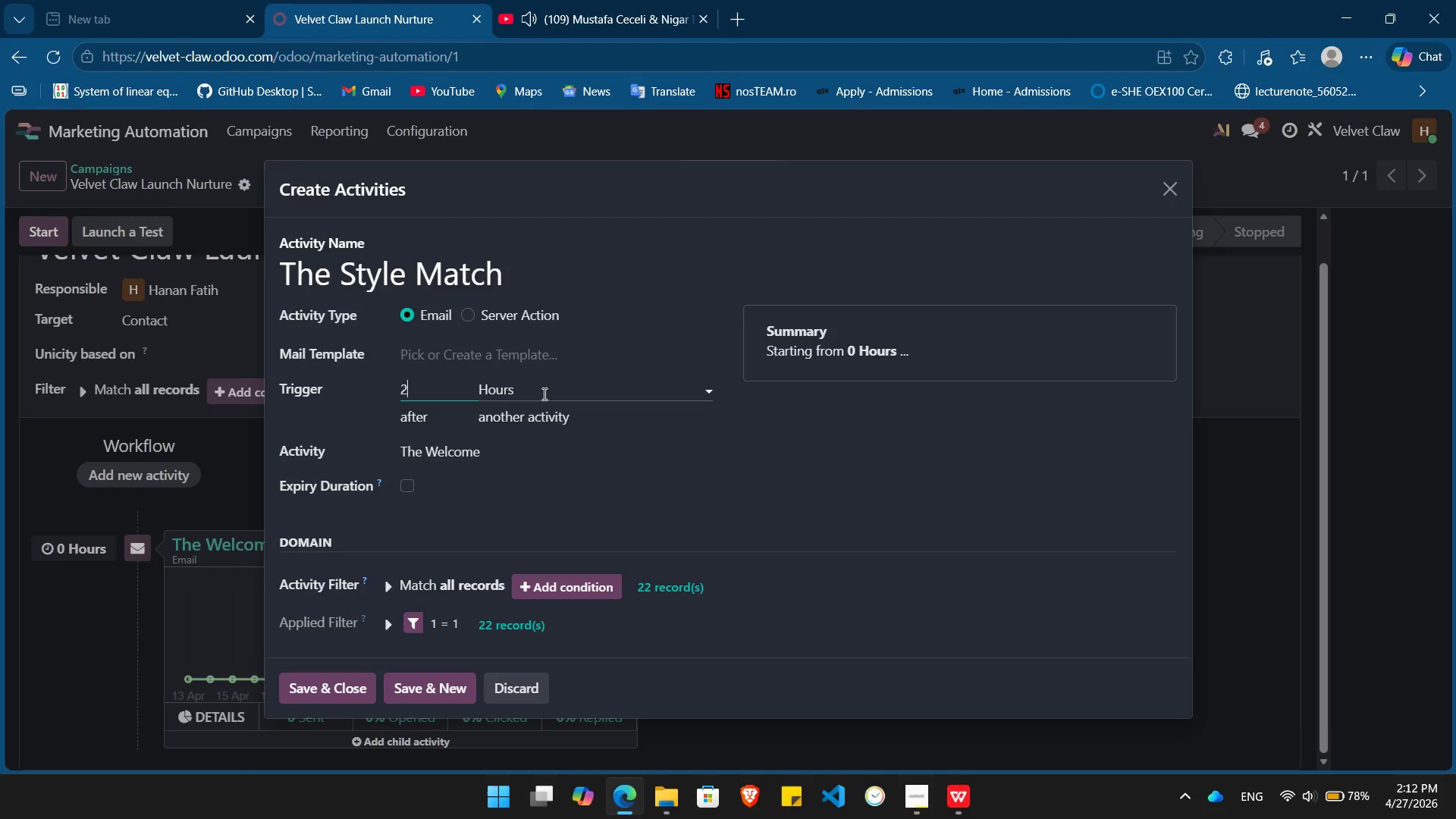 
left_click([543, 394])
 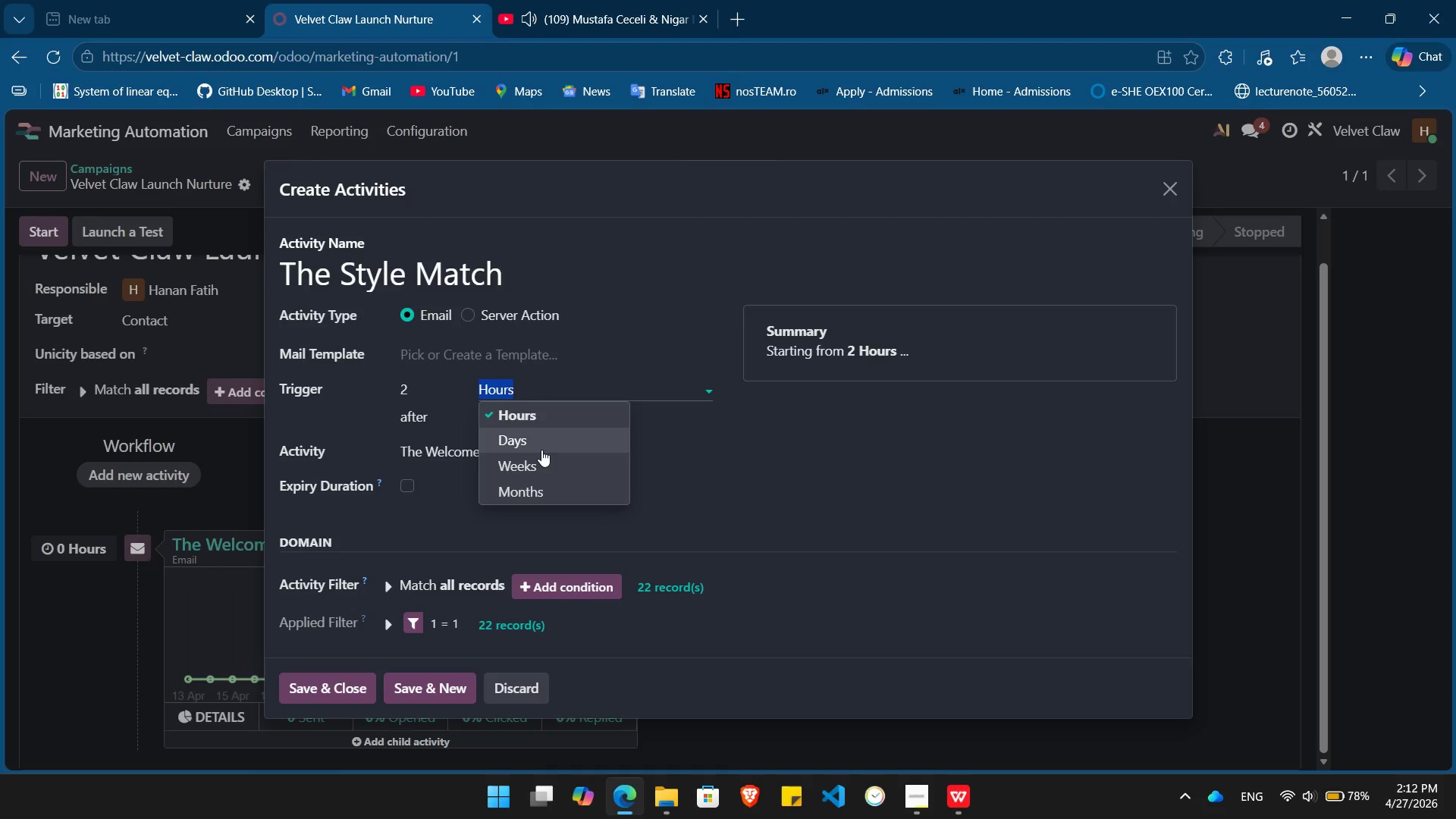 
left_click([541, 450])
 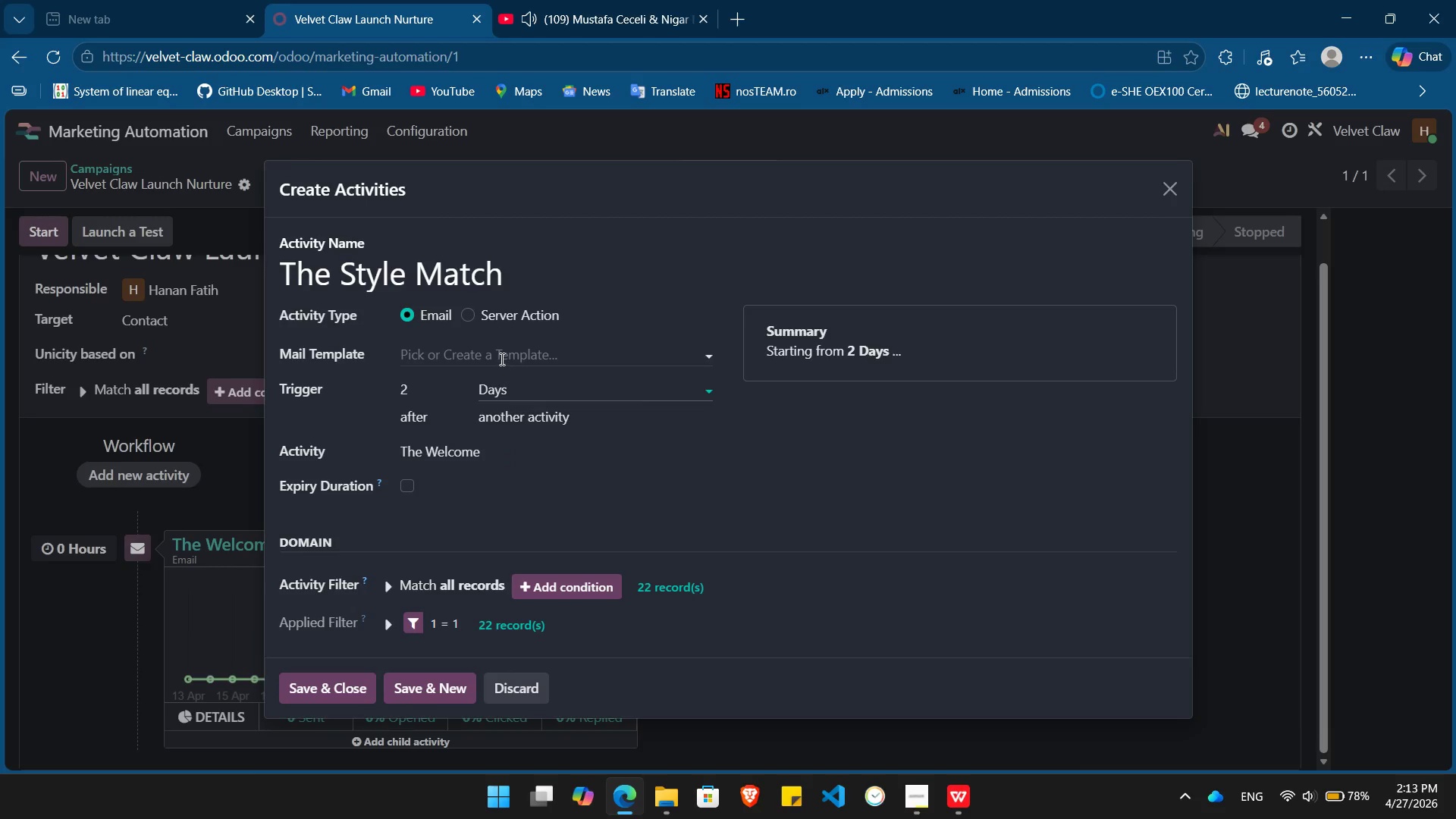 
left_click([500, 356])
 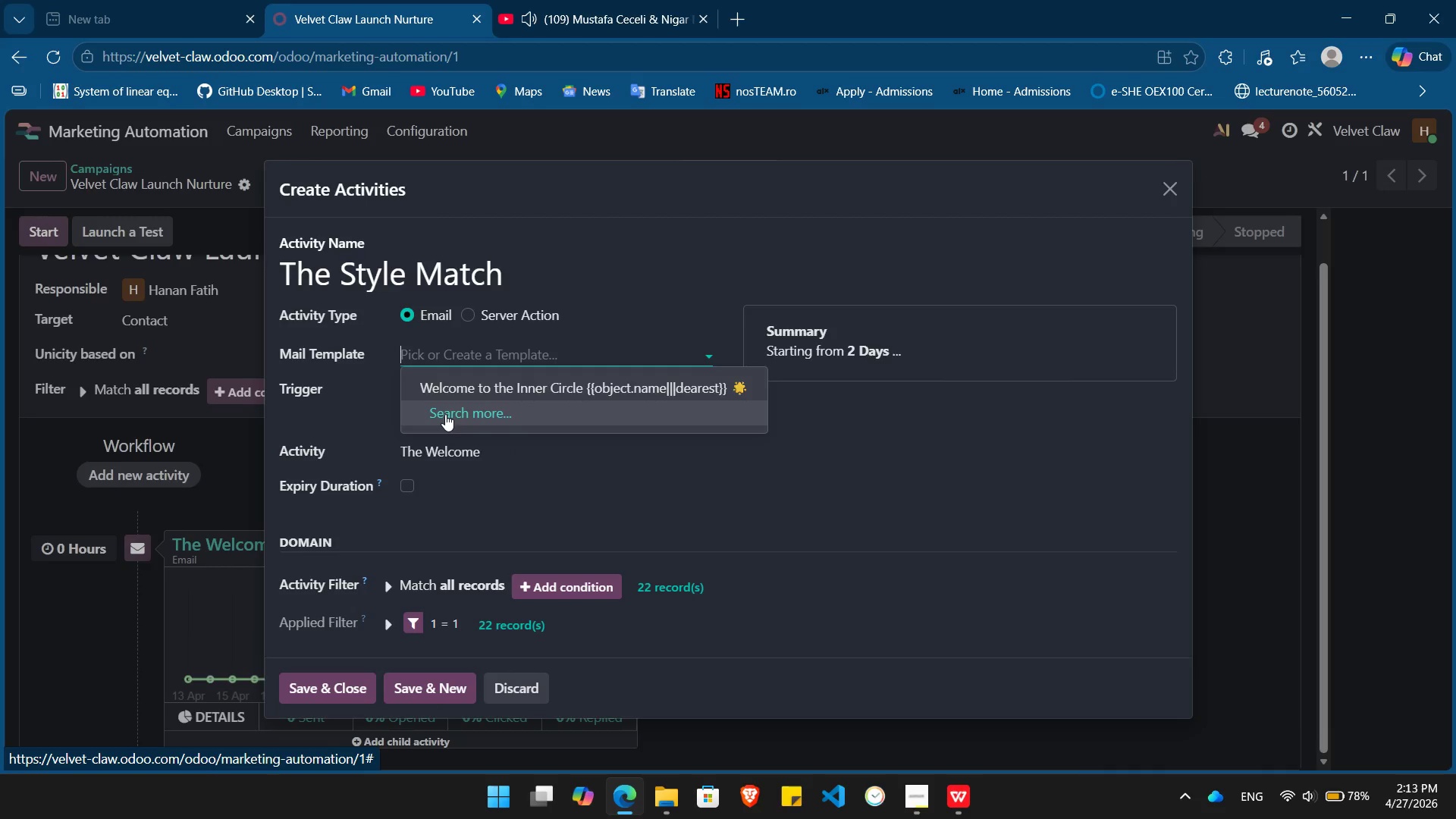 
left_click([445, 414])
 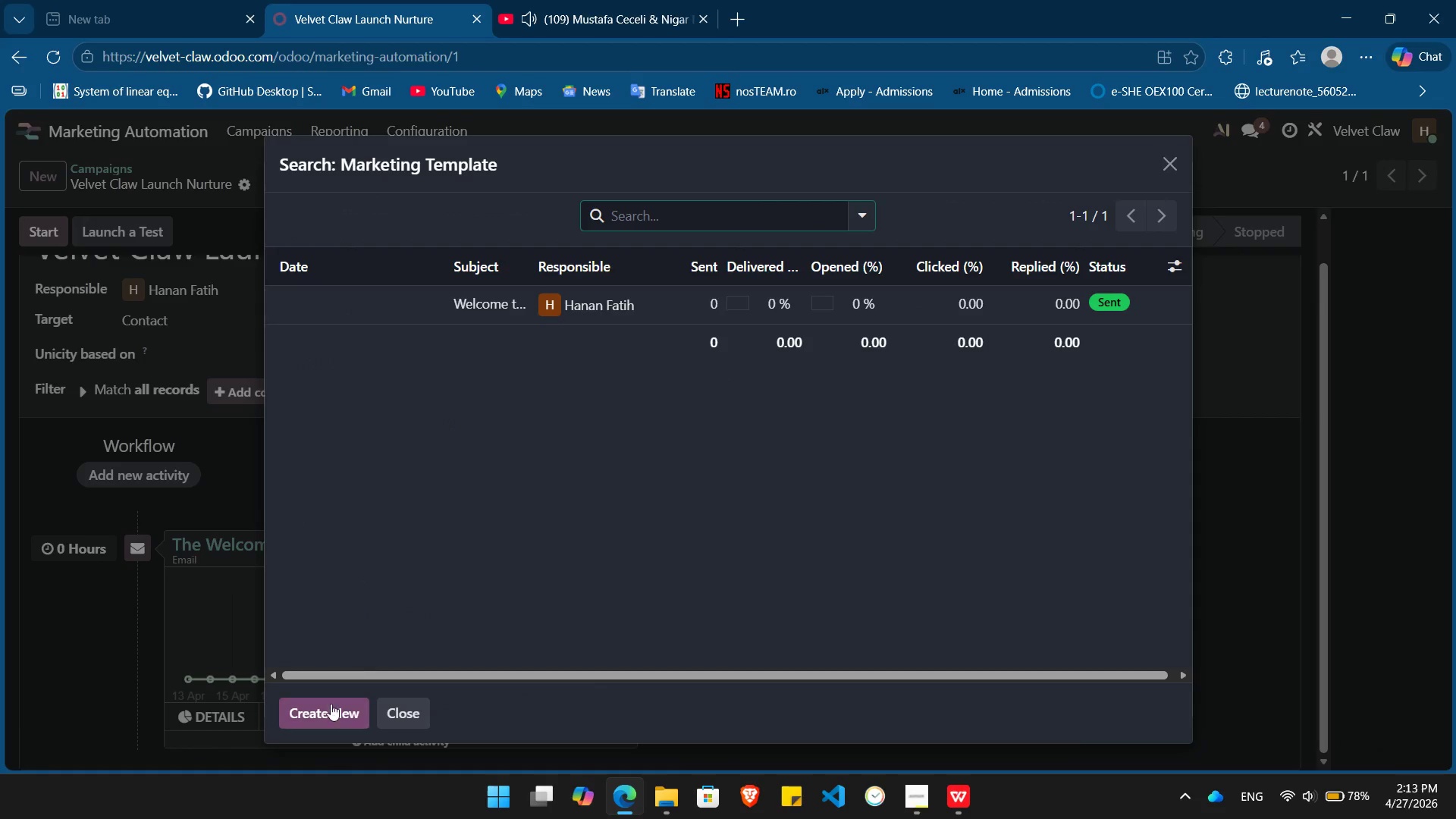 
left_click([314, 712])
 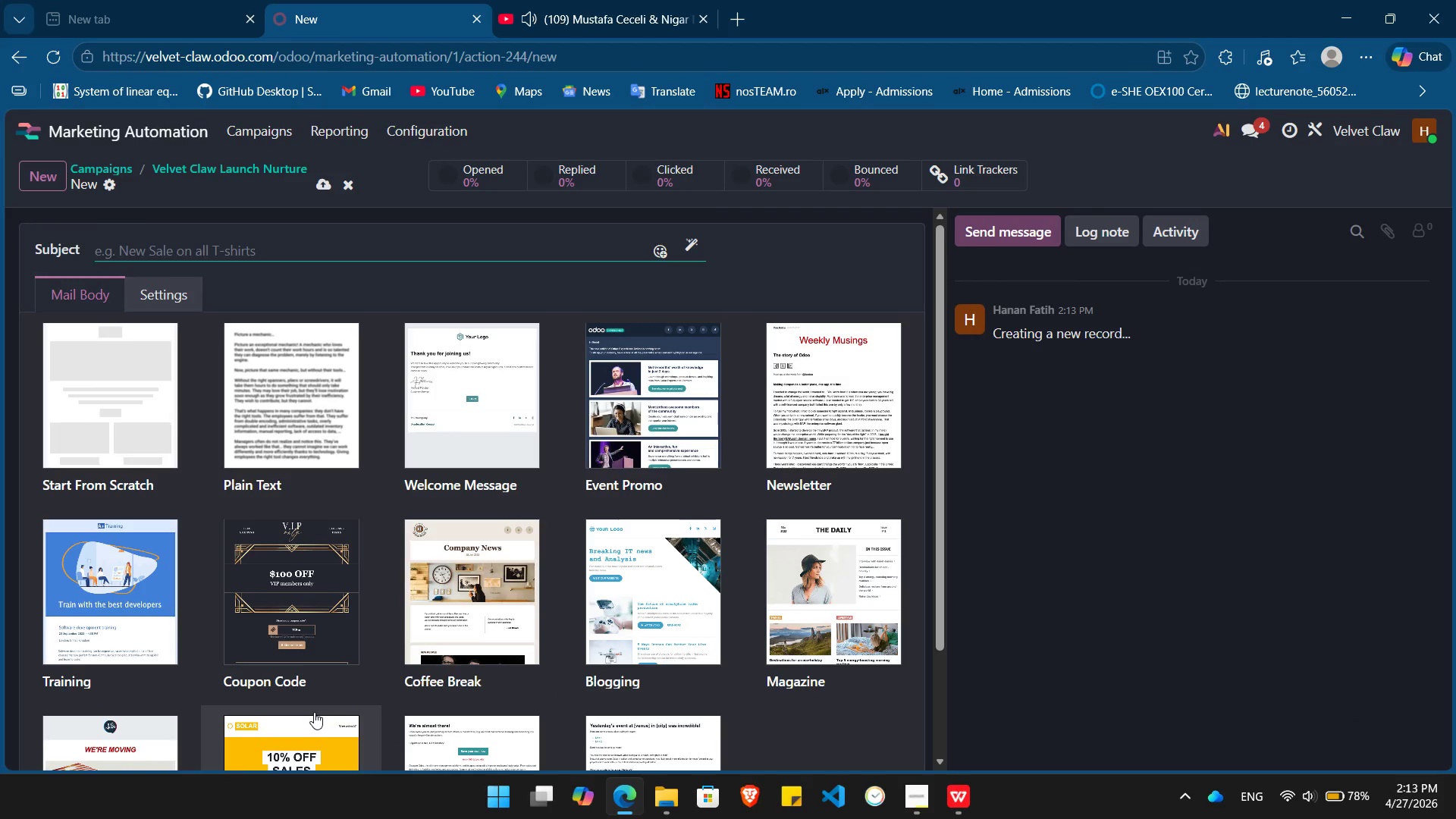 
wait(15.12)
 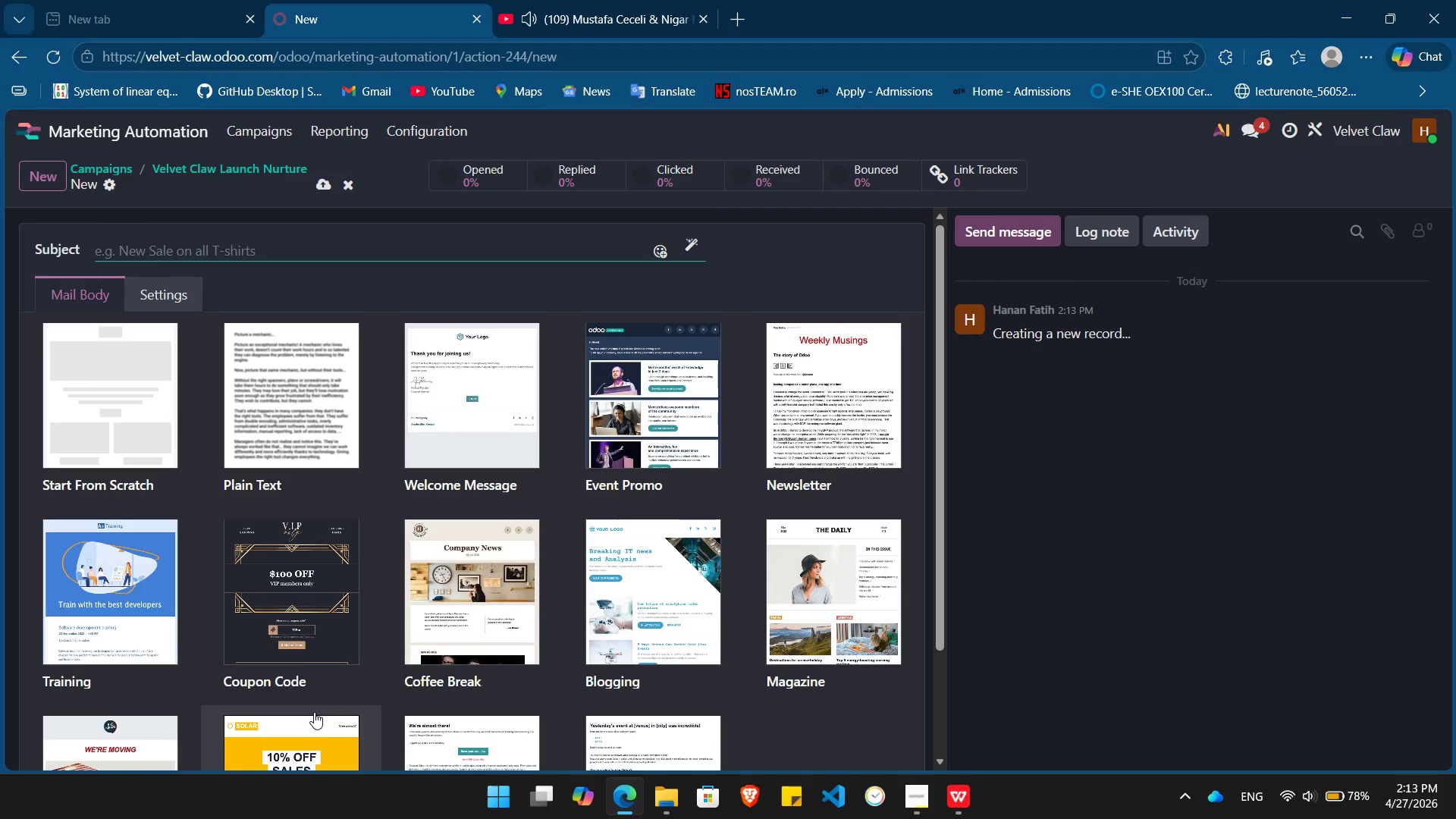 
type(Why )
 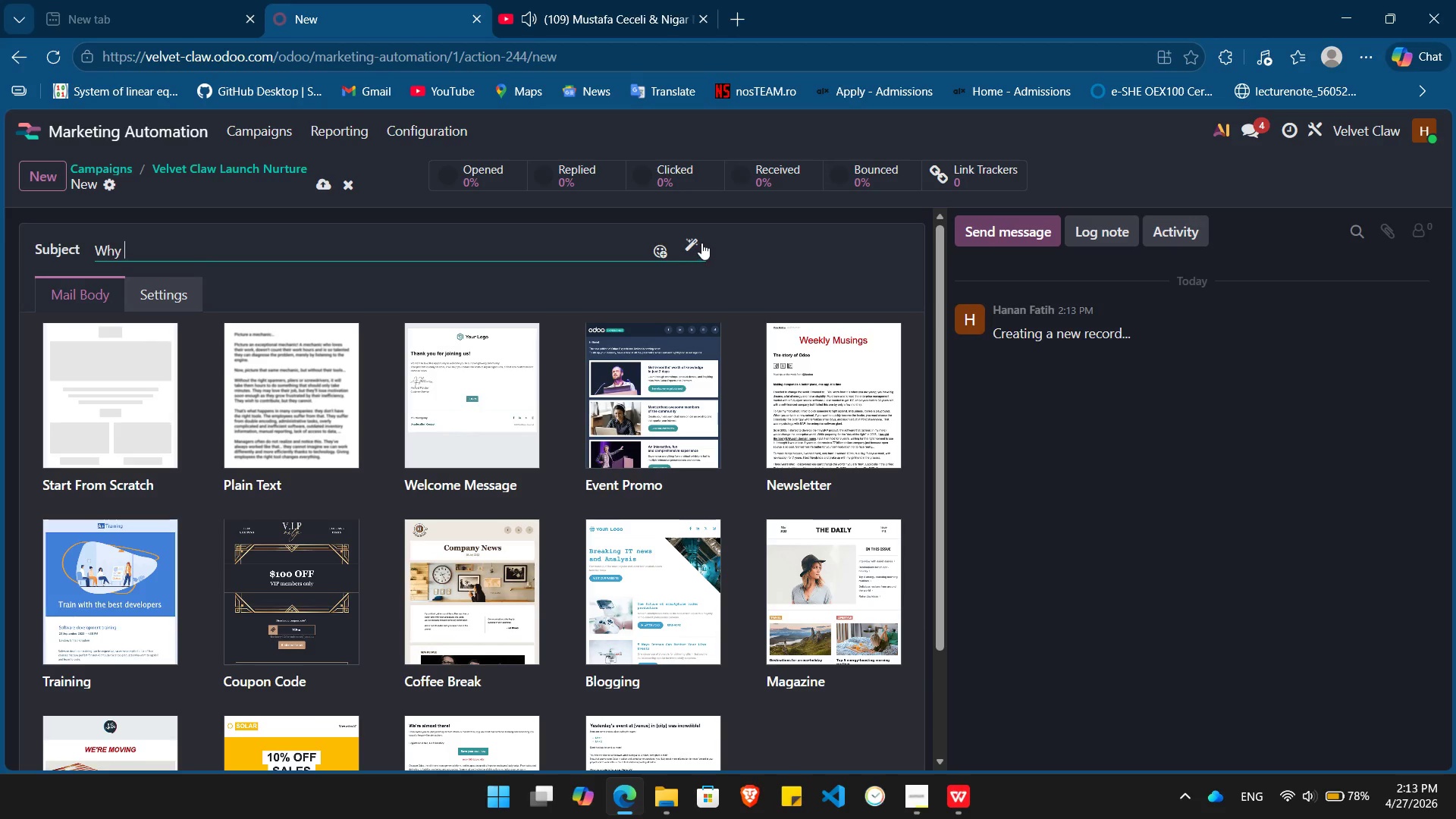 
left_click([693, 243])
 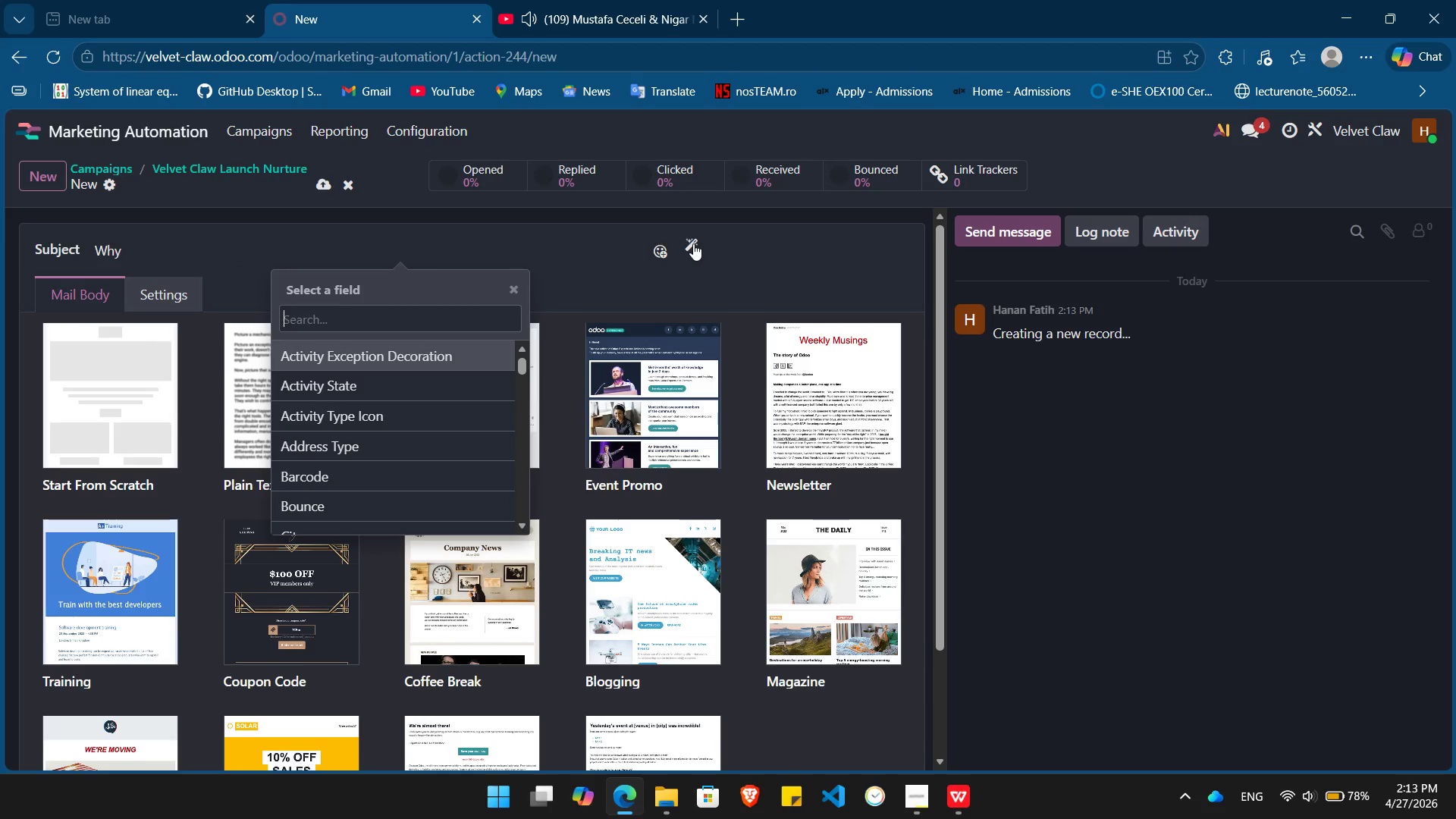 
type(pre)
 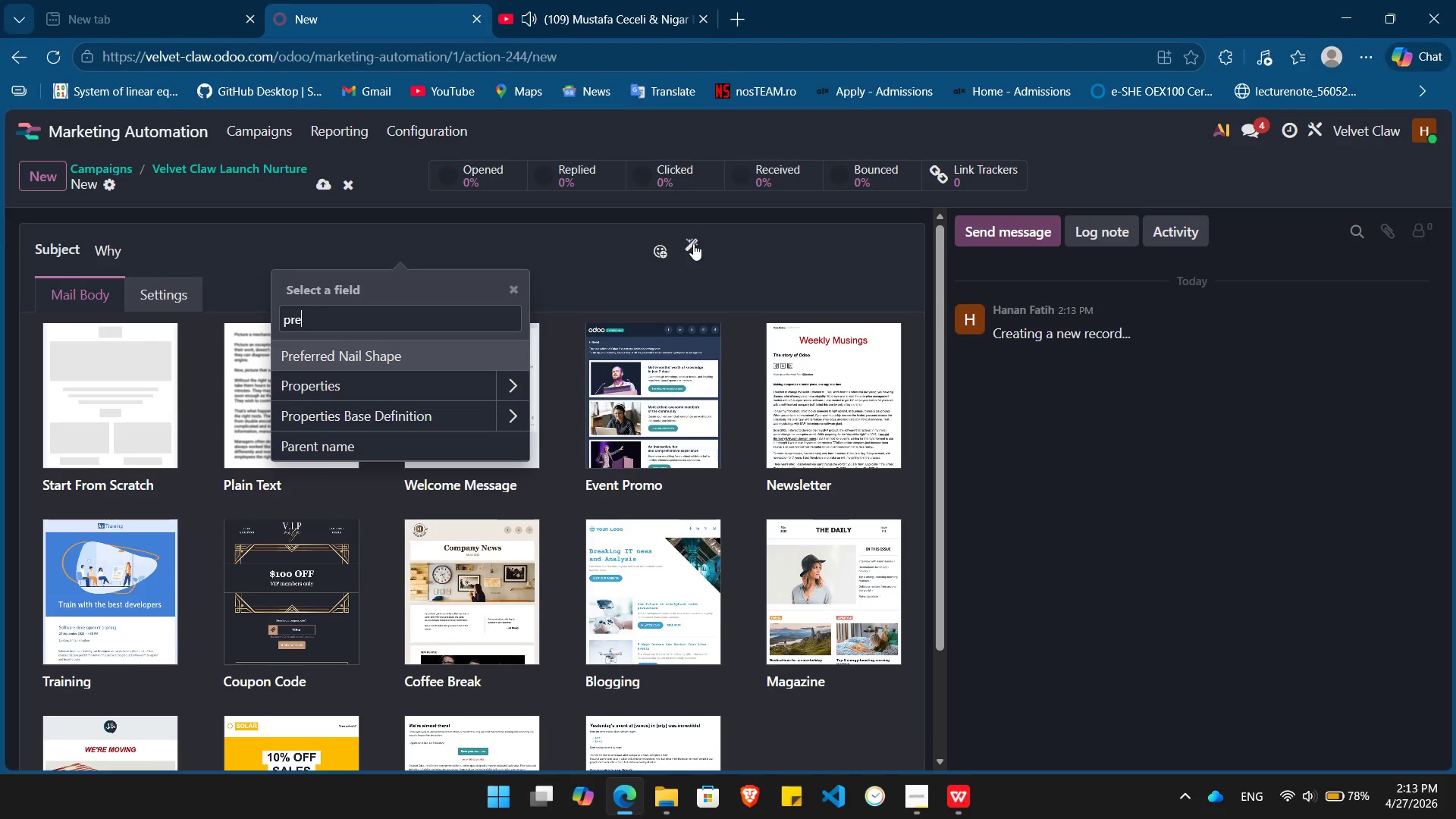 
key(Enter)
 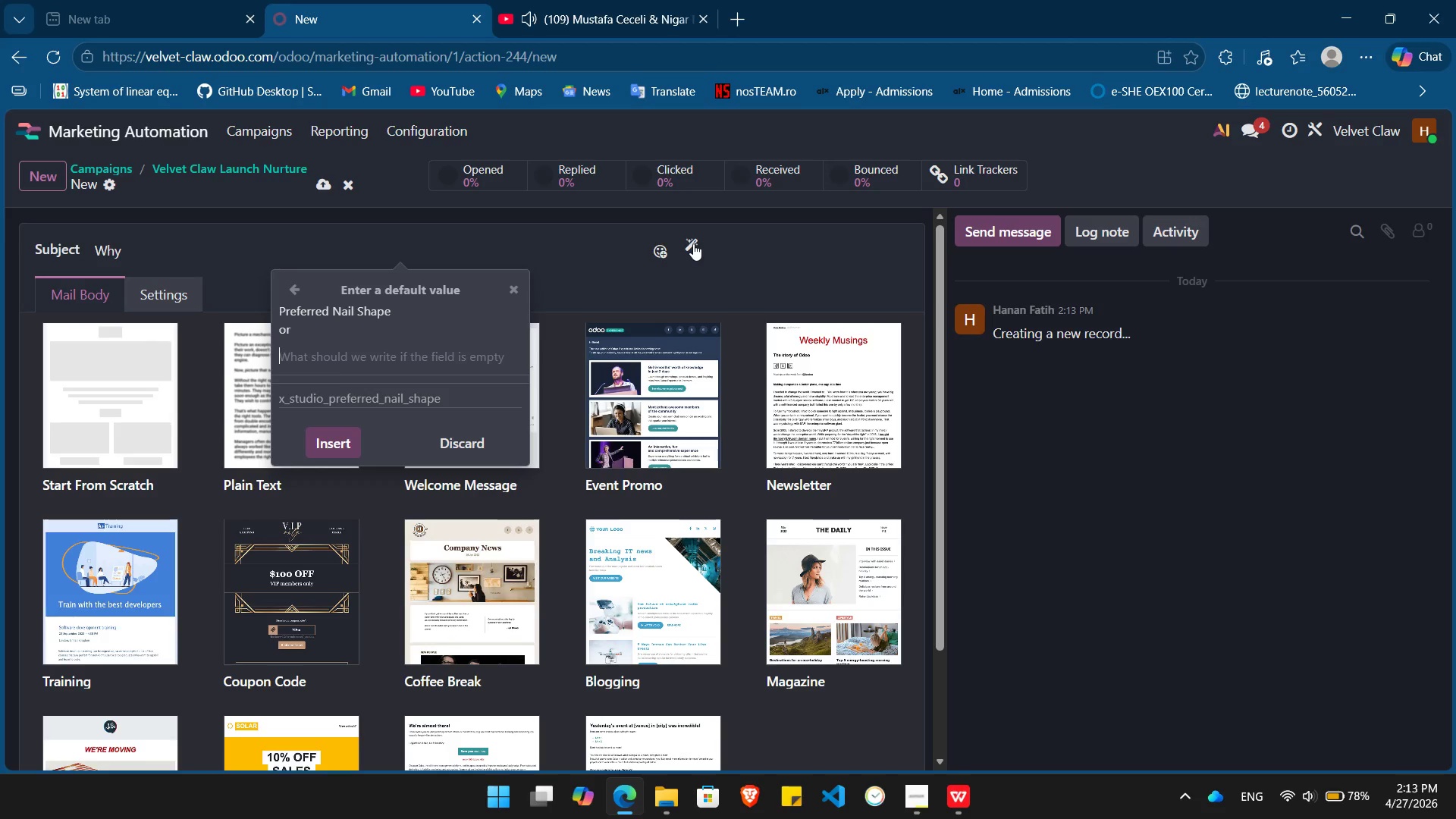 
type(Your==)
key(Backspace)
key(Backspace)
key(Backspace)
key(Backspace)
key(Backspace)
key(Backspace)
type(your preferred nail shape)
 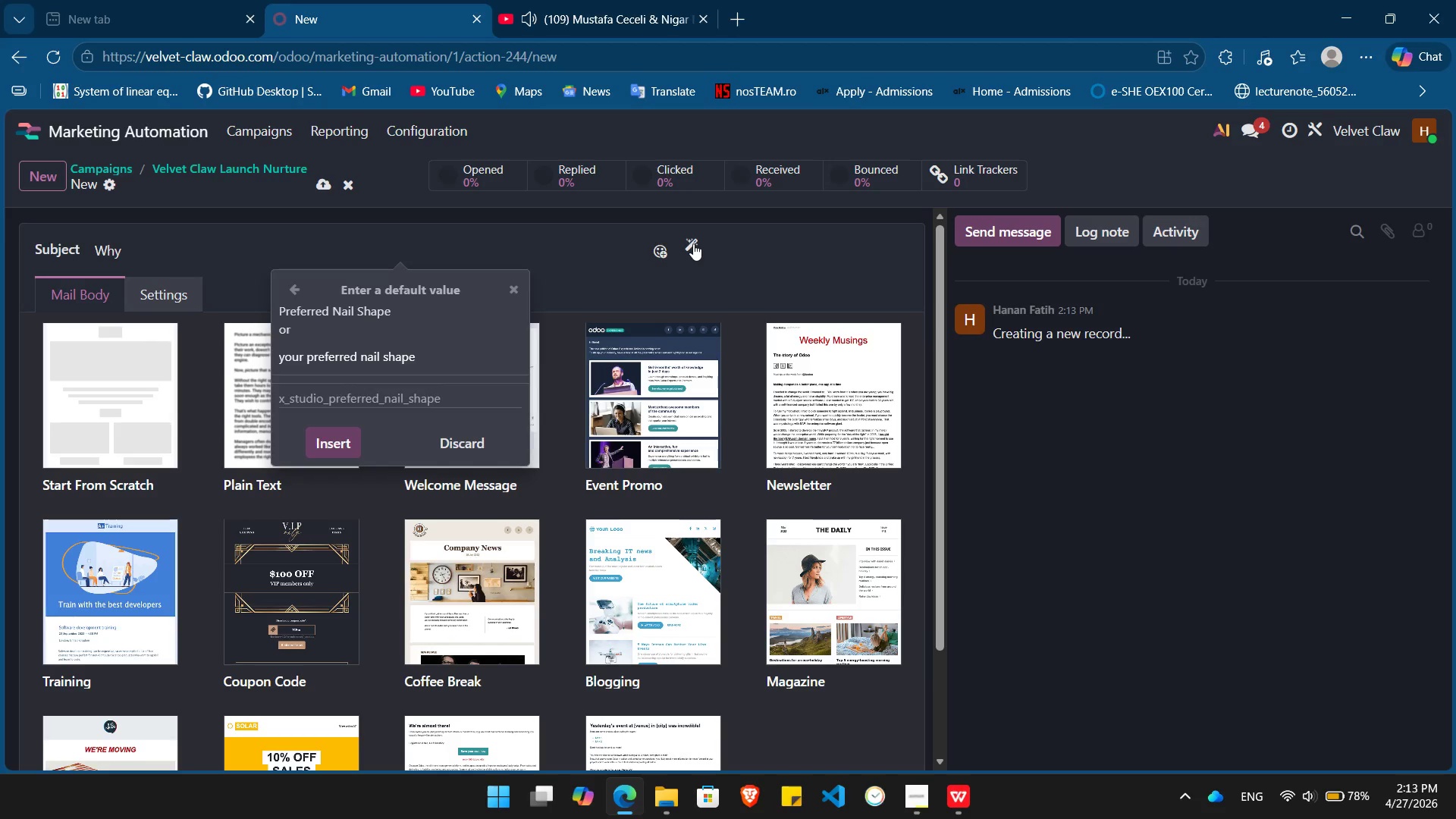 
key(Enter)
 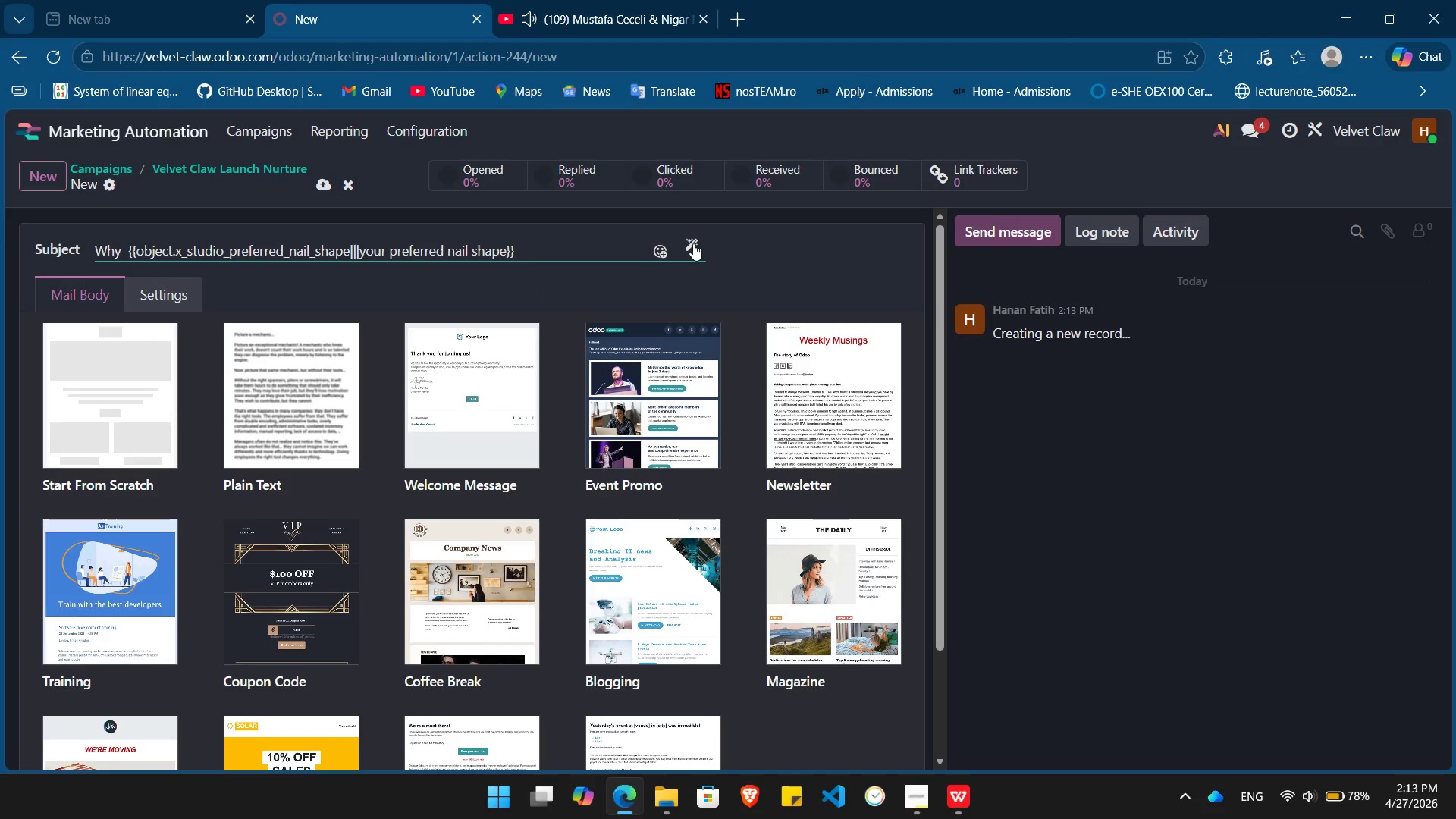 
type( is your power move)
 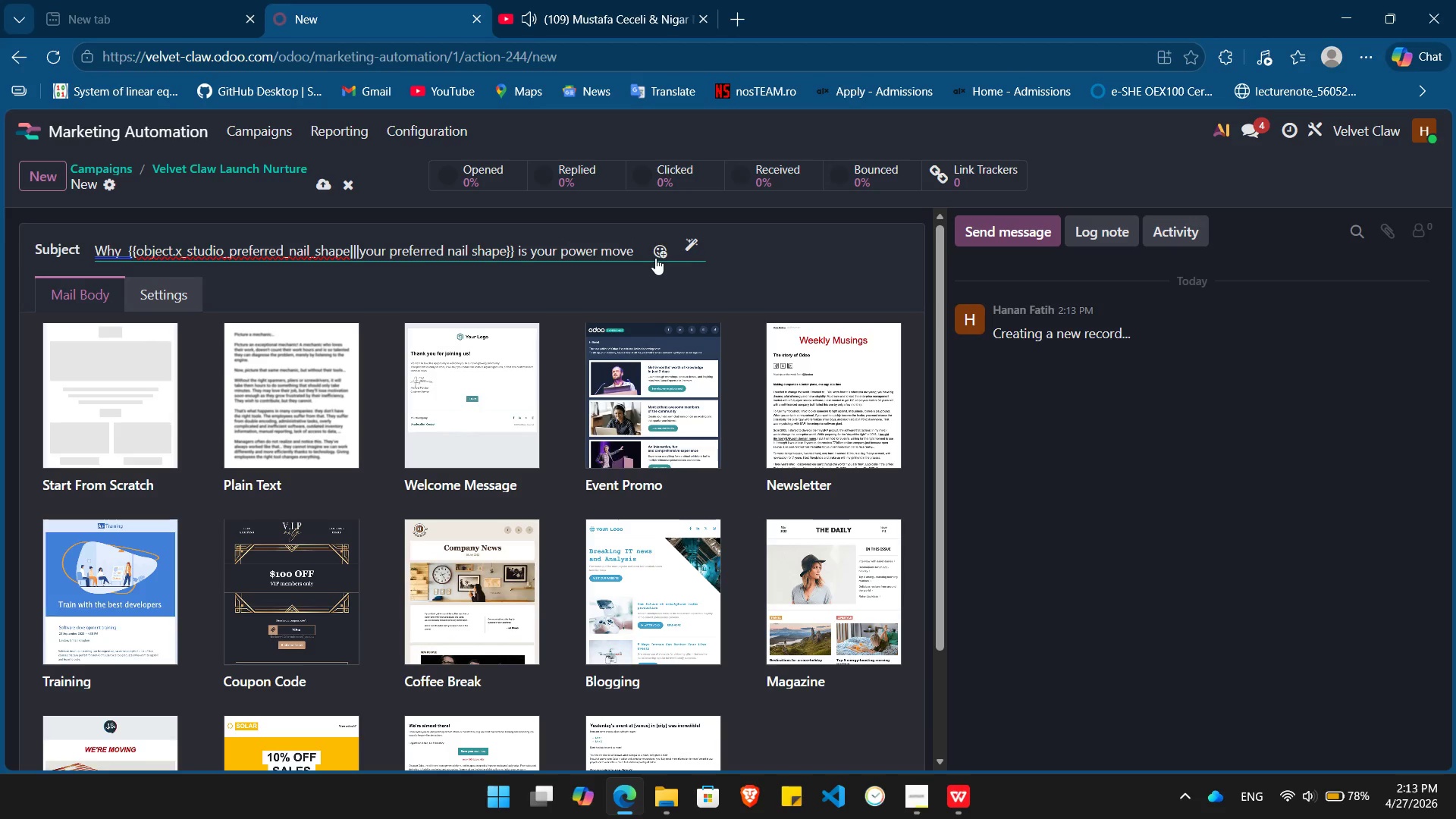 
left_click([657, 250])
 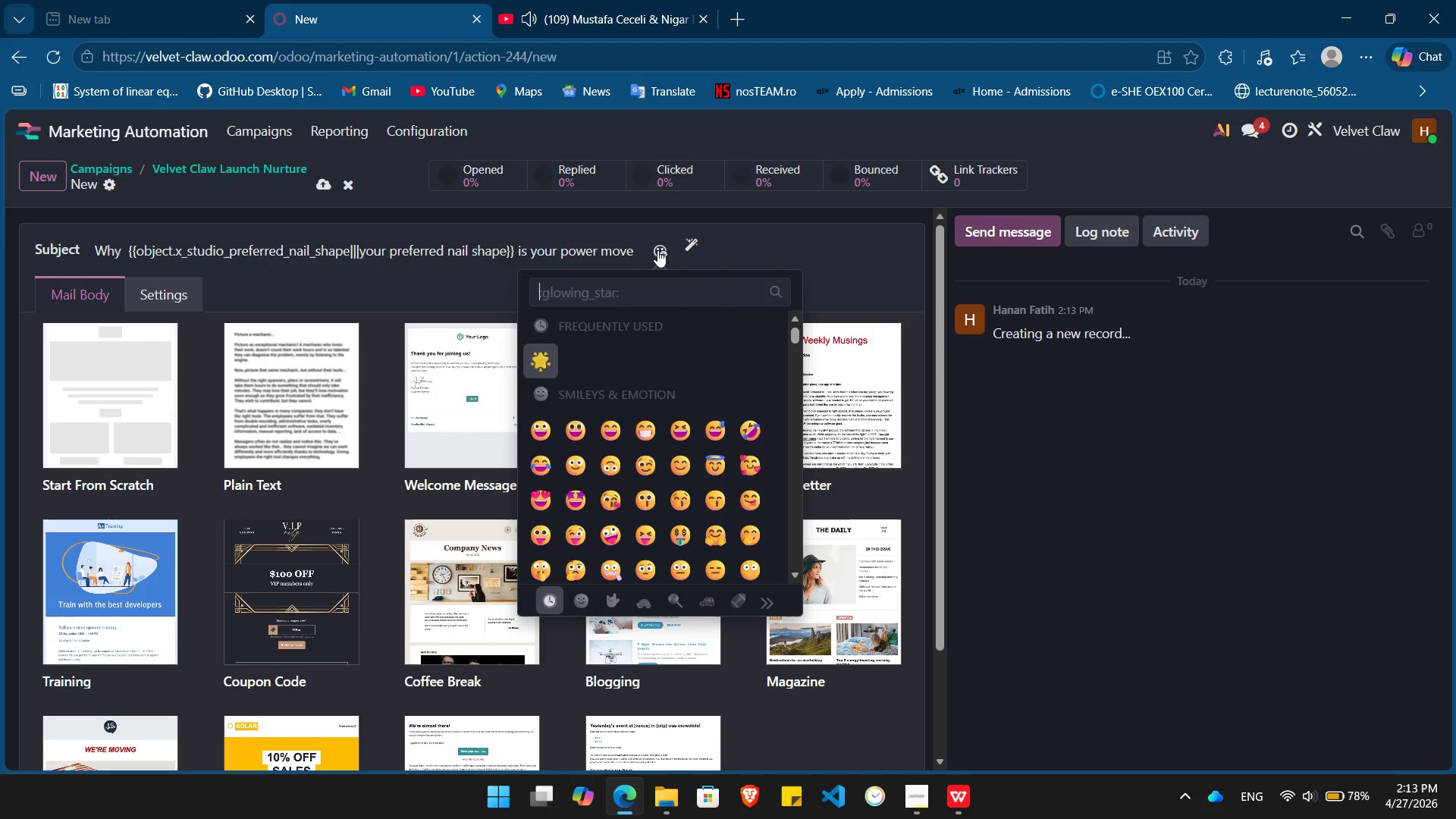 
type(power)
 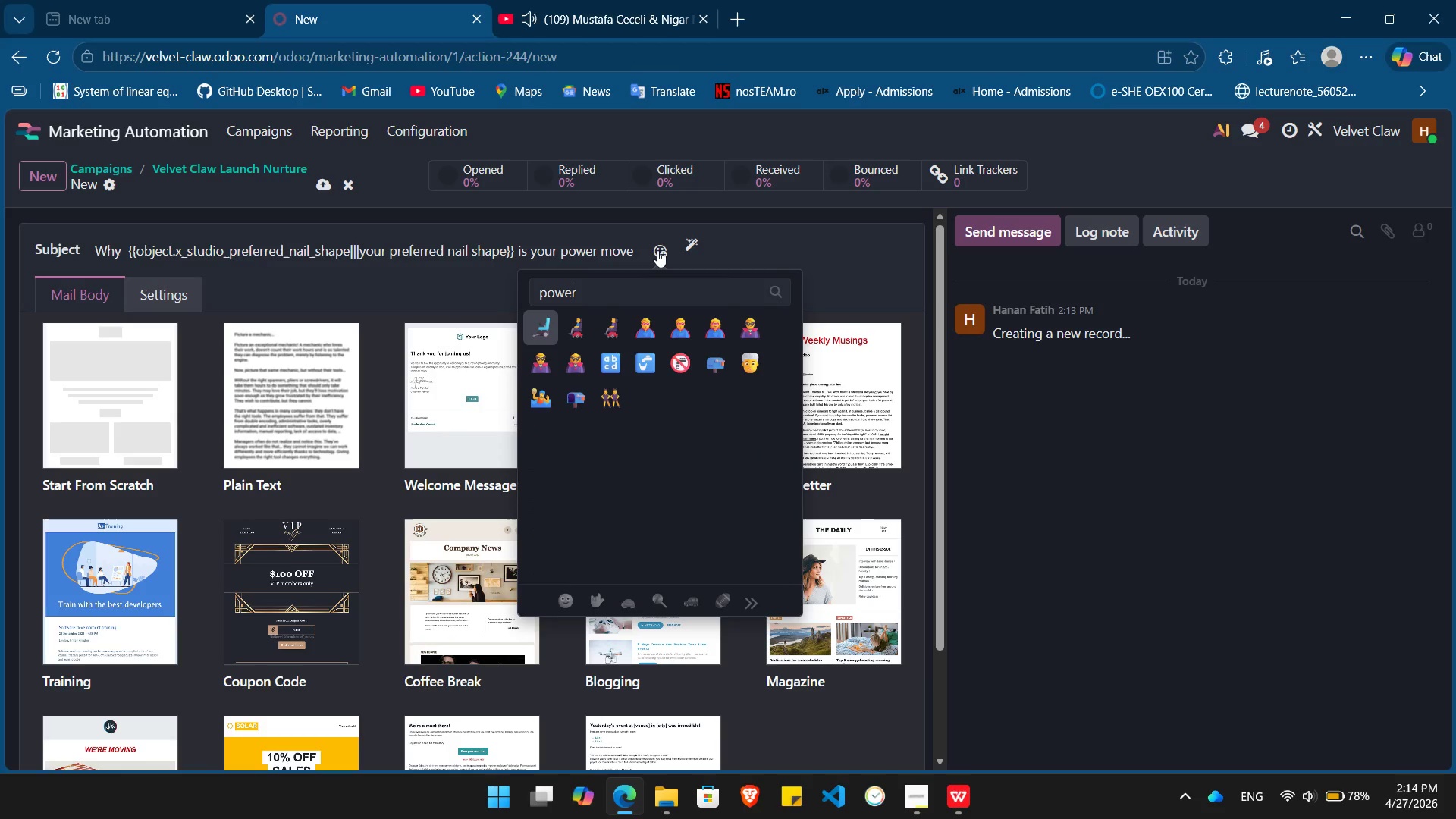 
key(Backspace)
key(Backspace)
key(Backspace)
key(Backspace)
key(Backspace)
key(Backspace)
type(nail)
 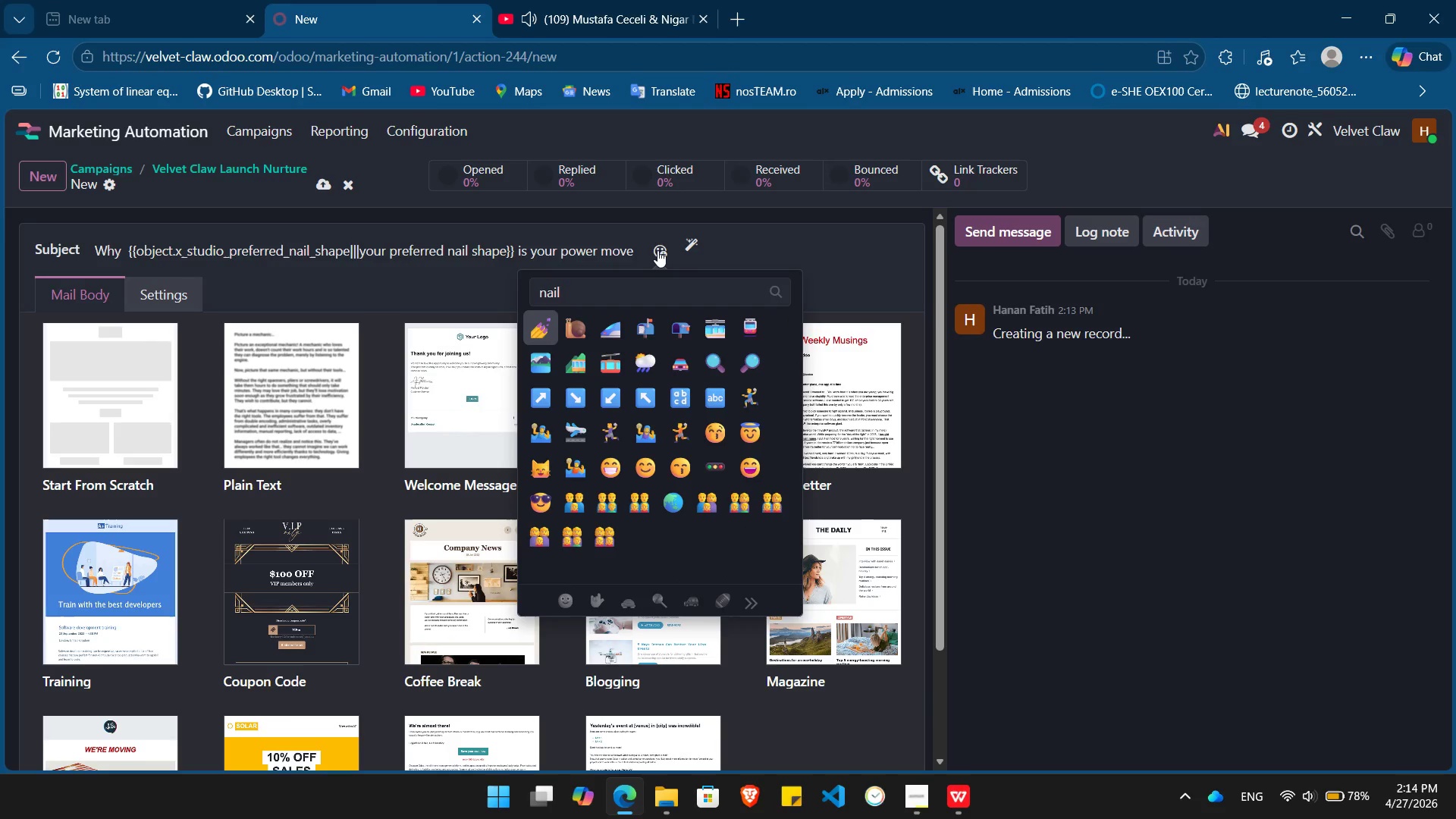 
key(Enter)
 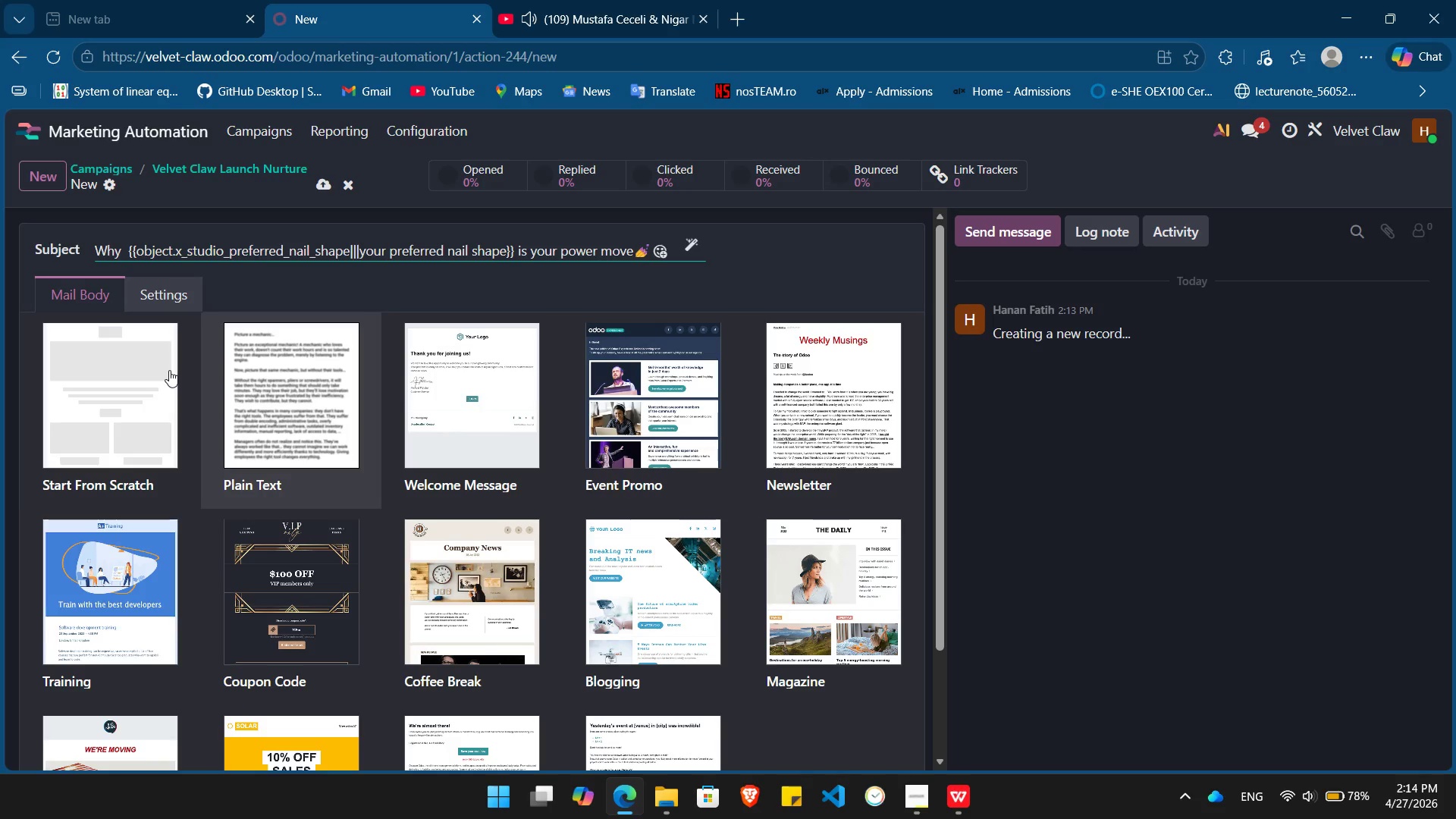 
left_click([104, 388])
 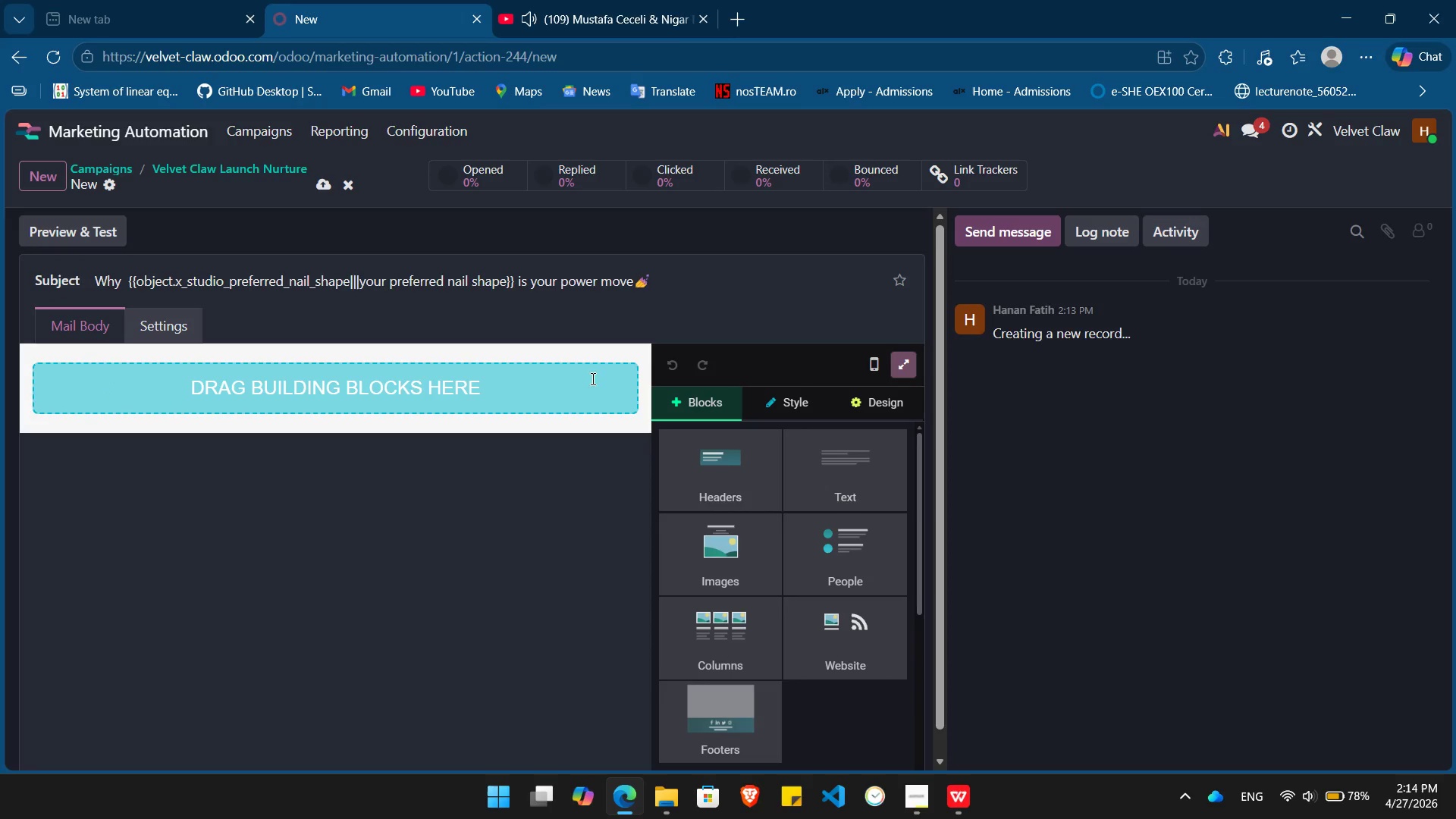 
wait(6.14)
 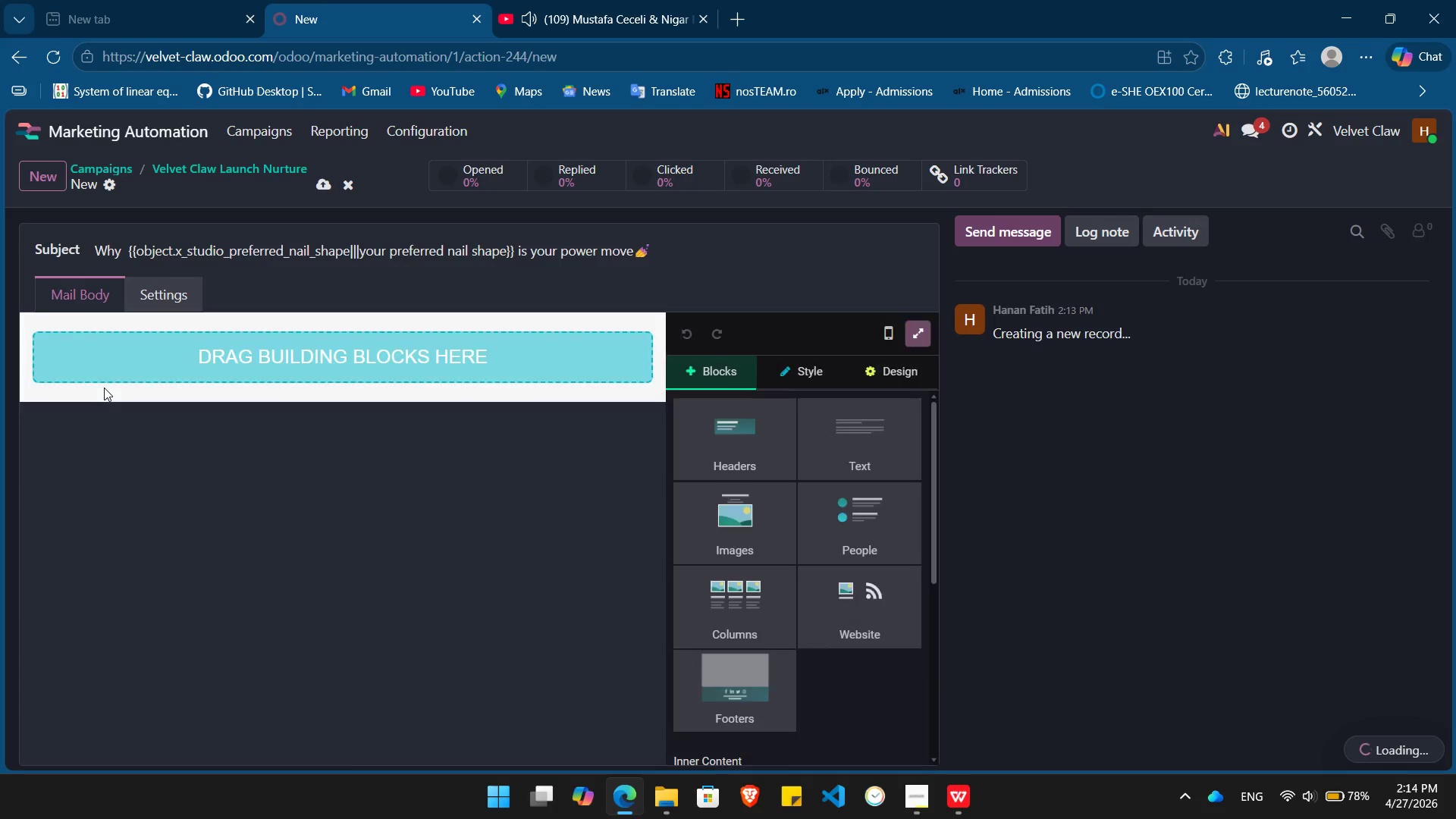 
left_click([908, 364])
 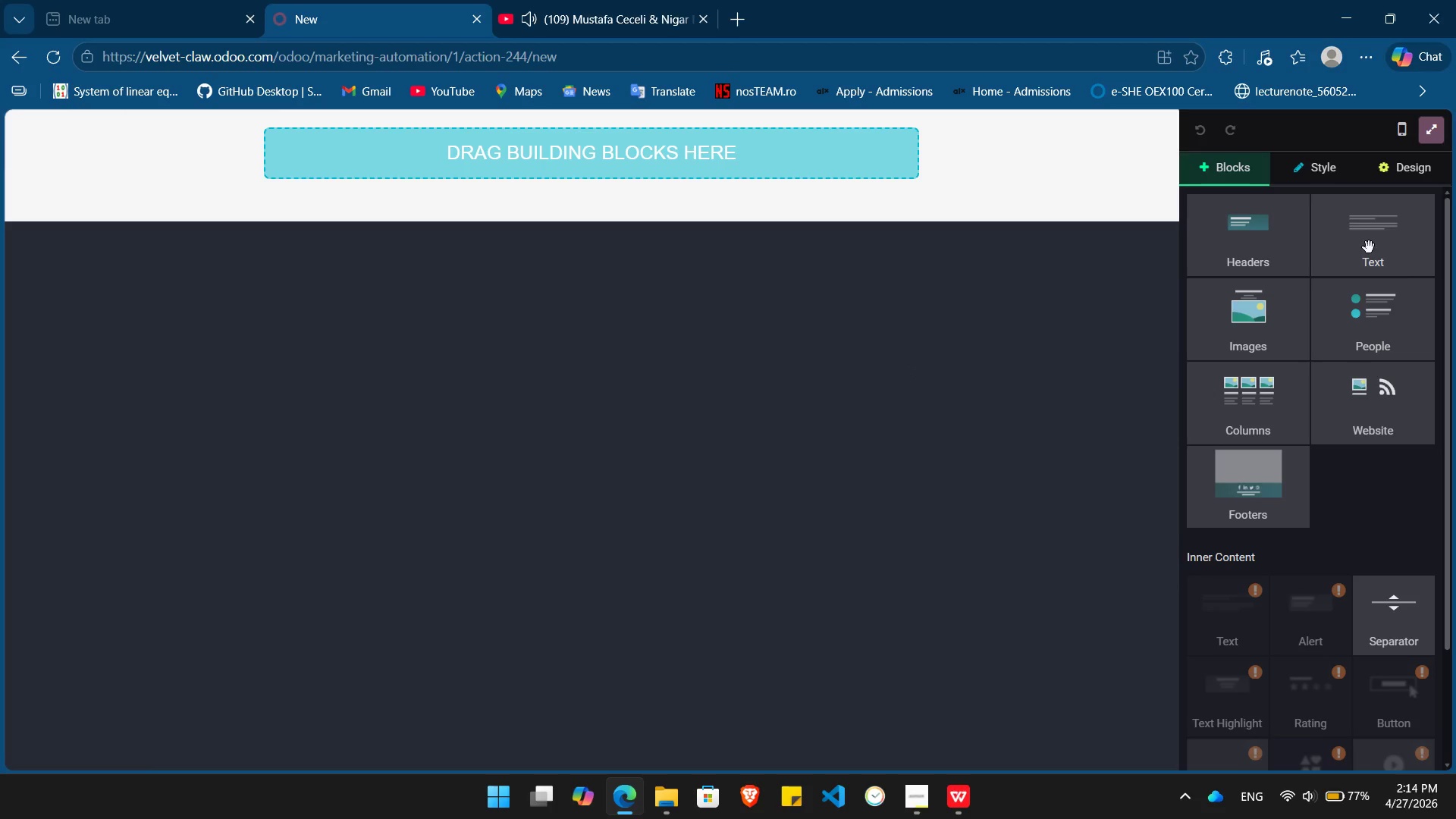 
left_click([1369, 247])
 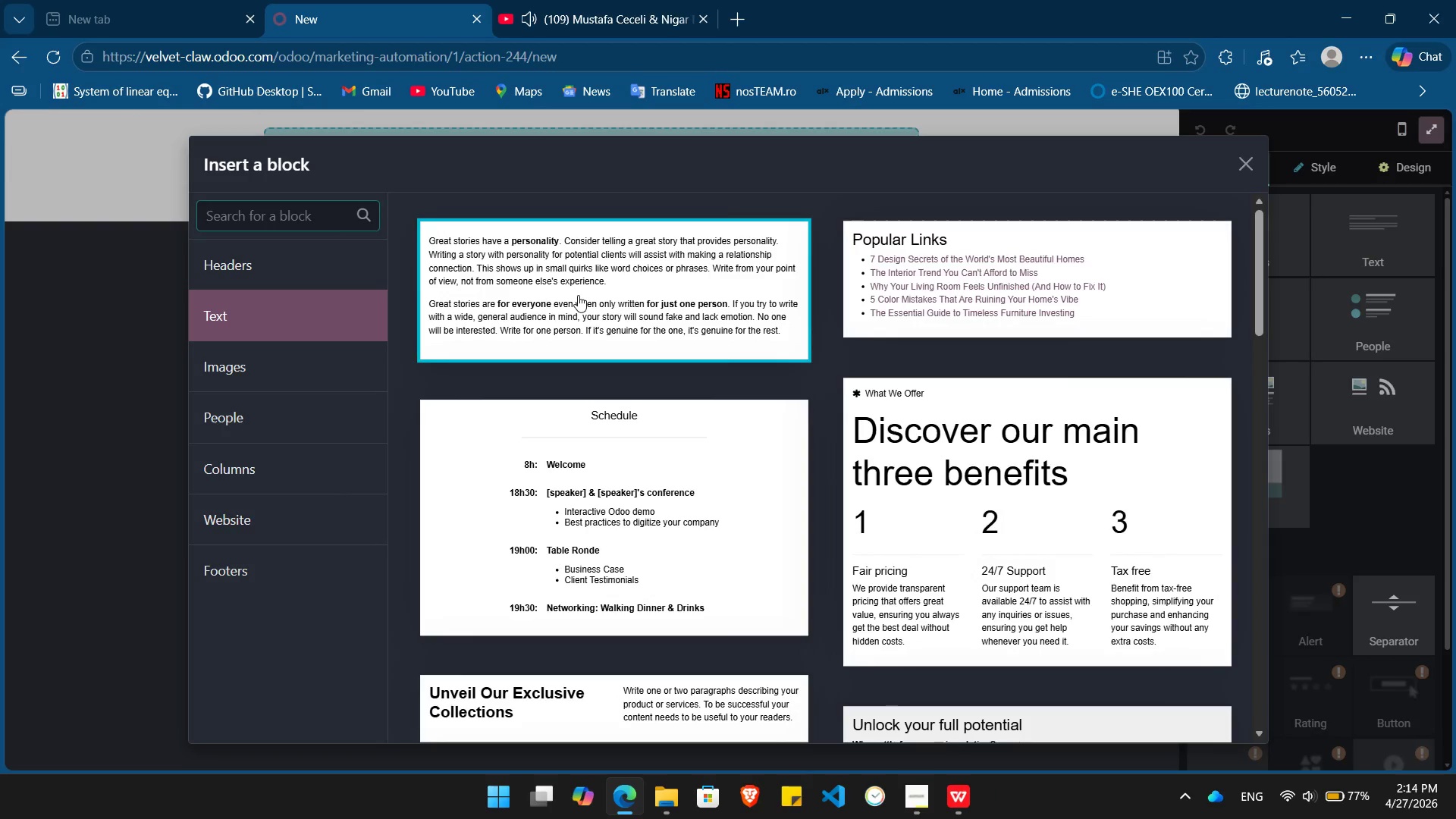 
left_click([578, 295])
 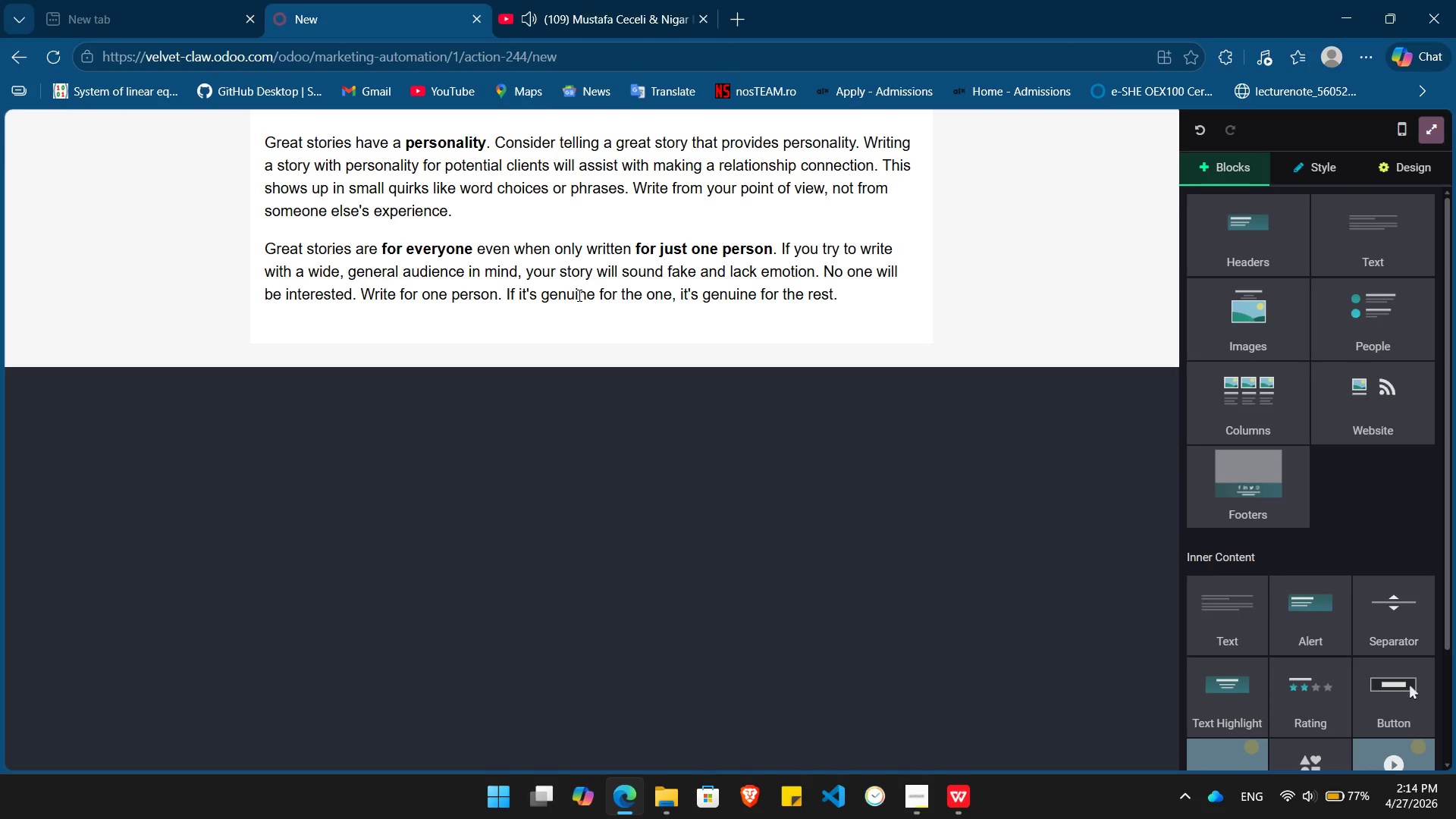 
left_click([578, 295])
 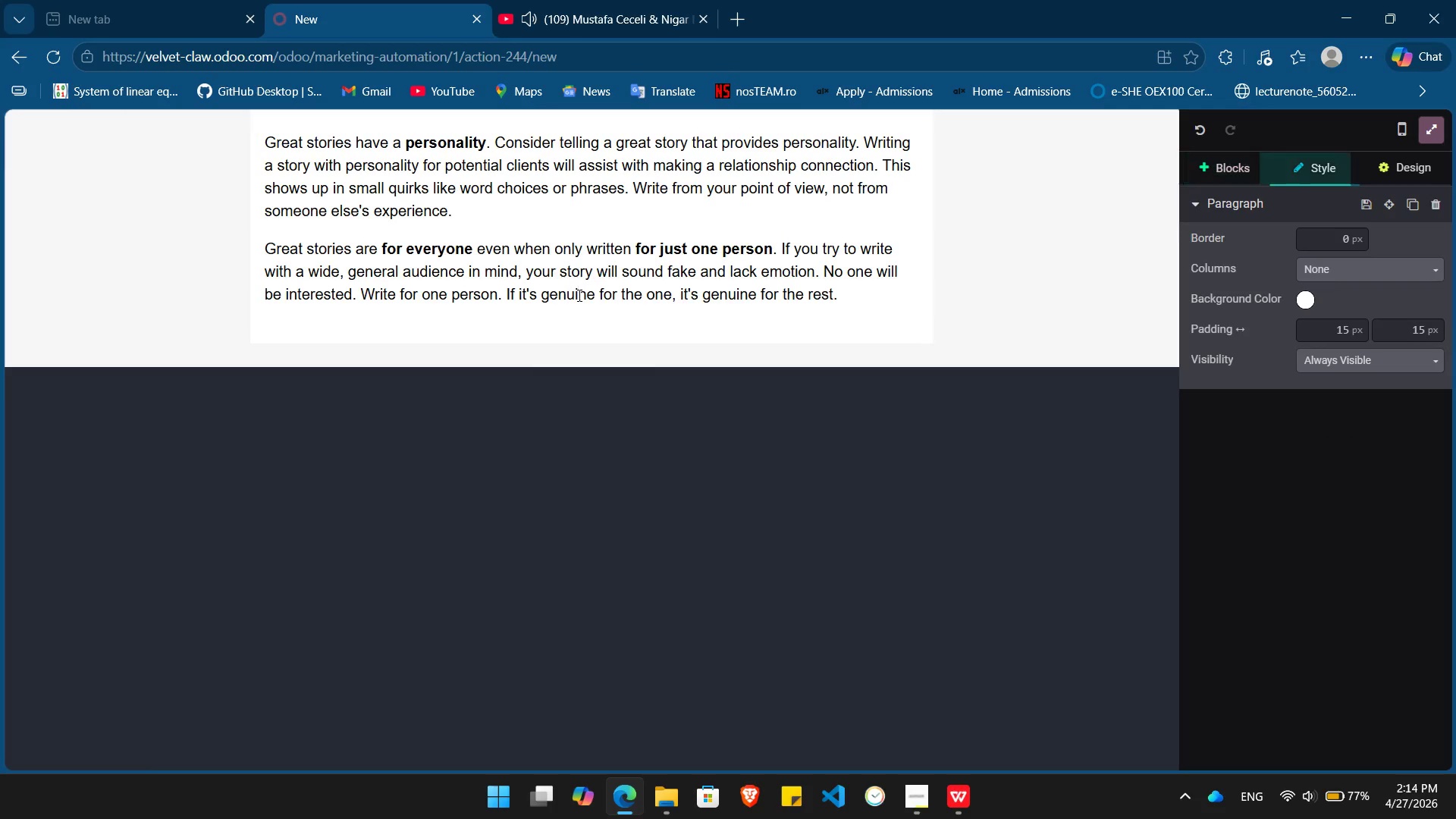 
key(Control+ControlLeft)
 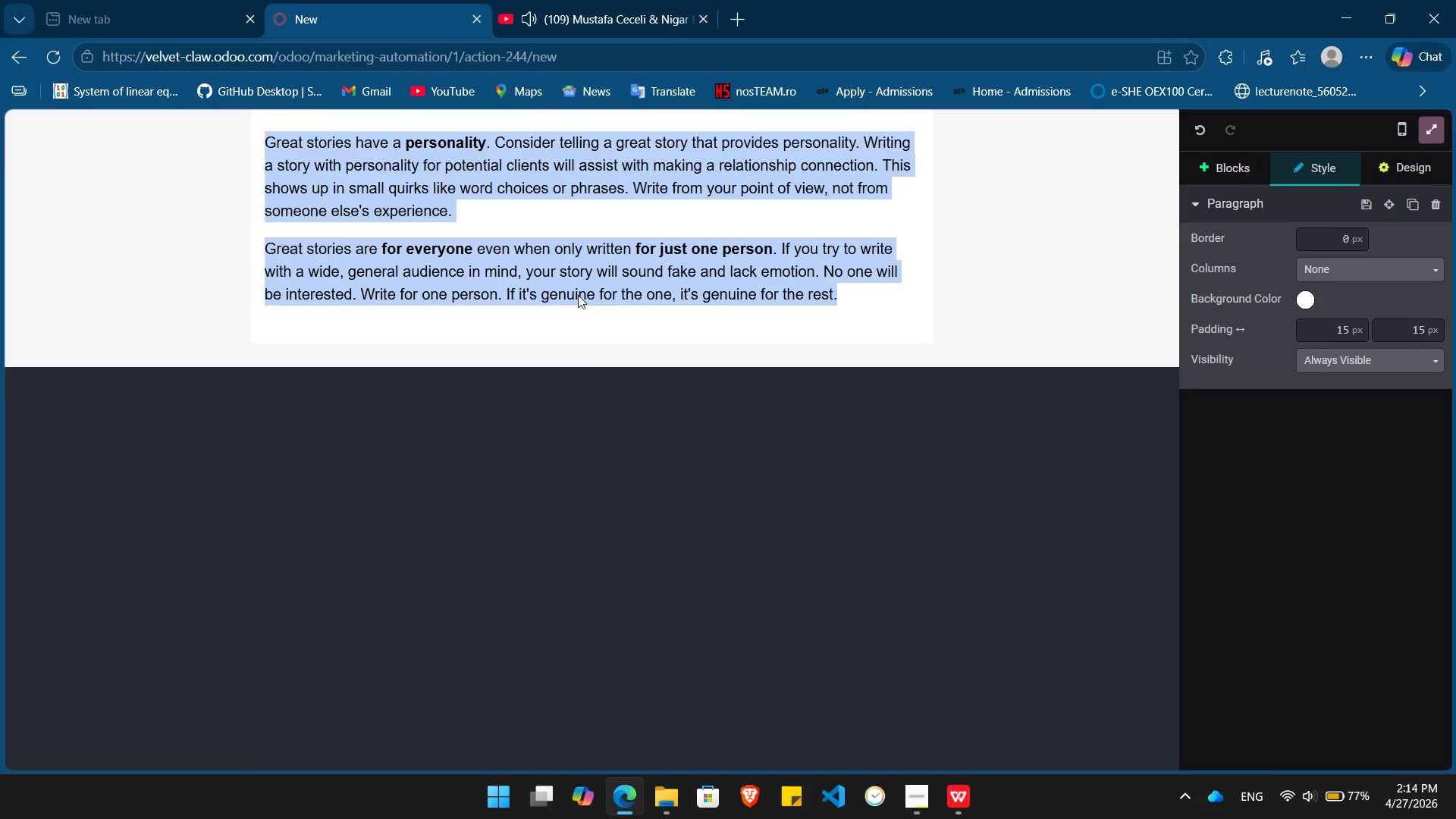 
key(Control+A)
 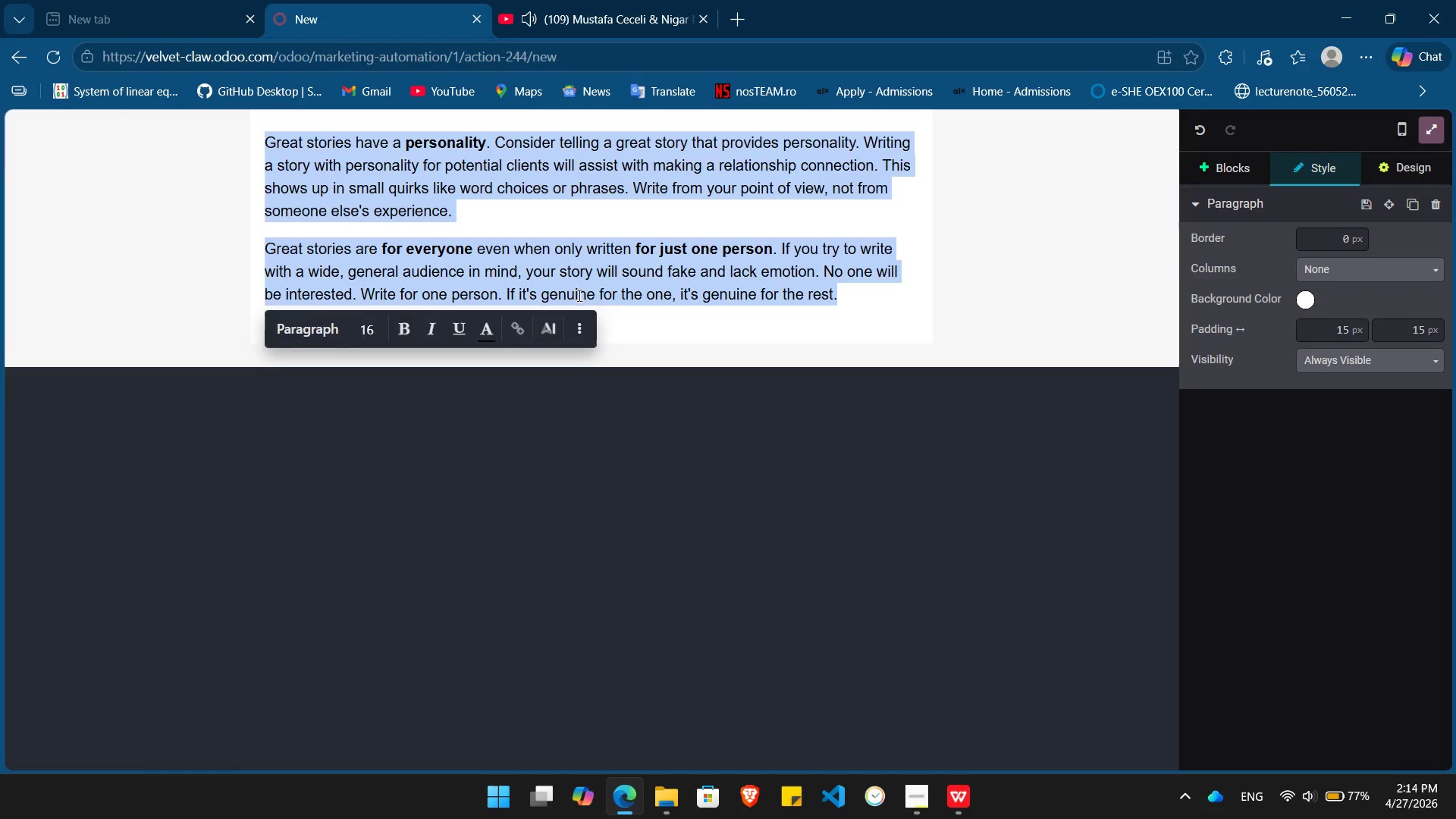 
key(Backspace)
type(Hi / on)
key(Backspace)
key(Backspace)
key(Backspace)
key(Backspace)
key(Backspace)
key(Backspace)
key(Backspace)
 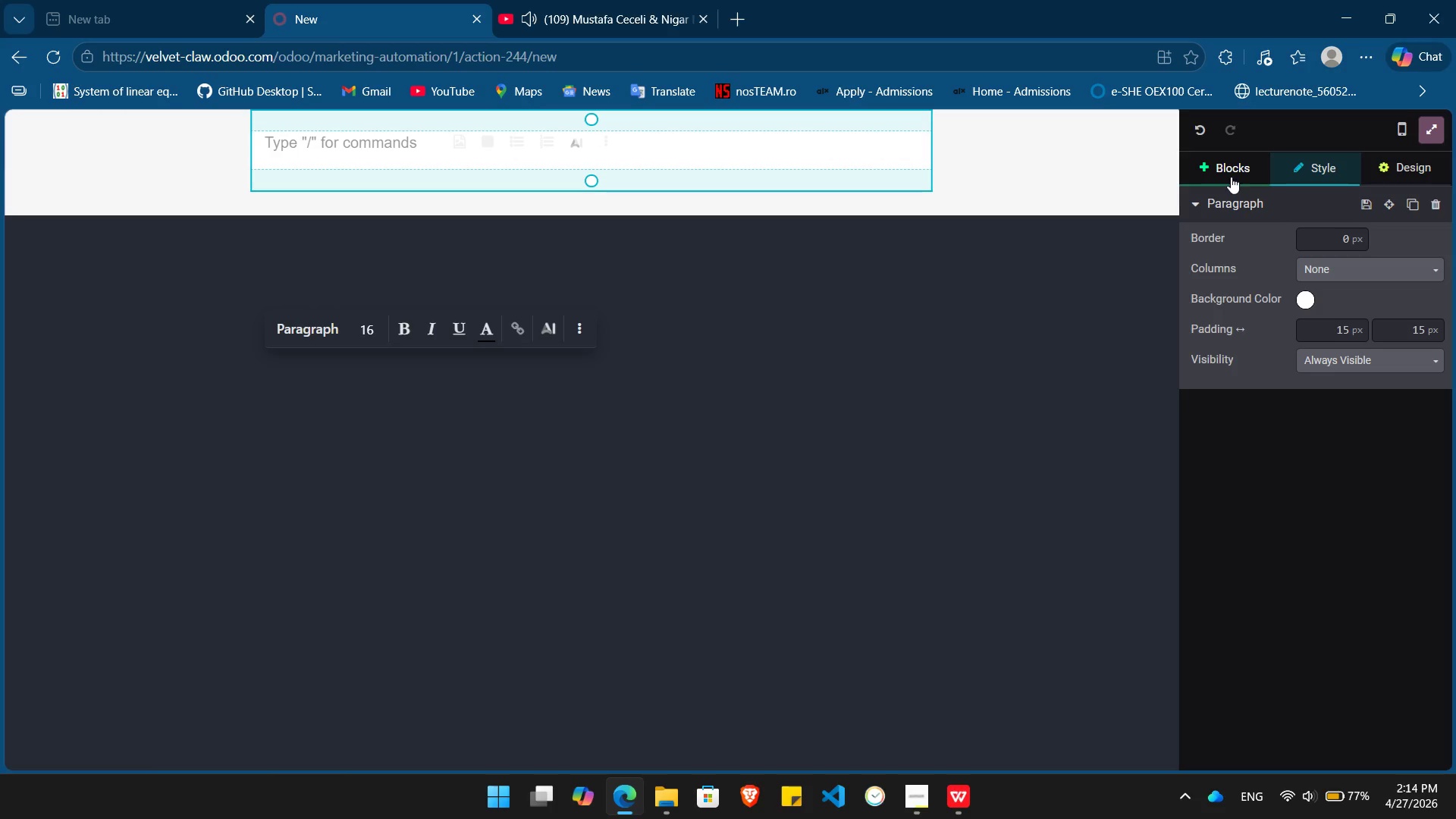 
left_click([1232, 165])
 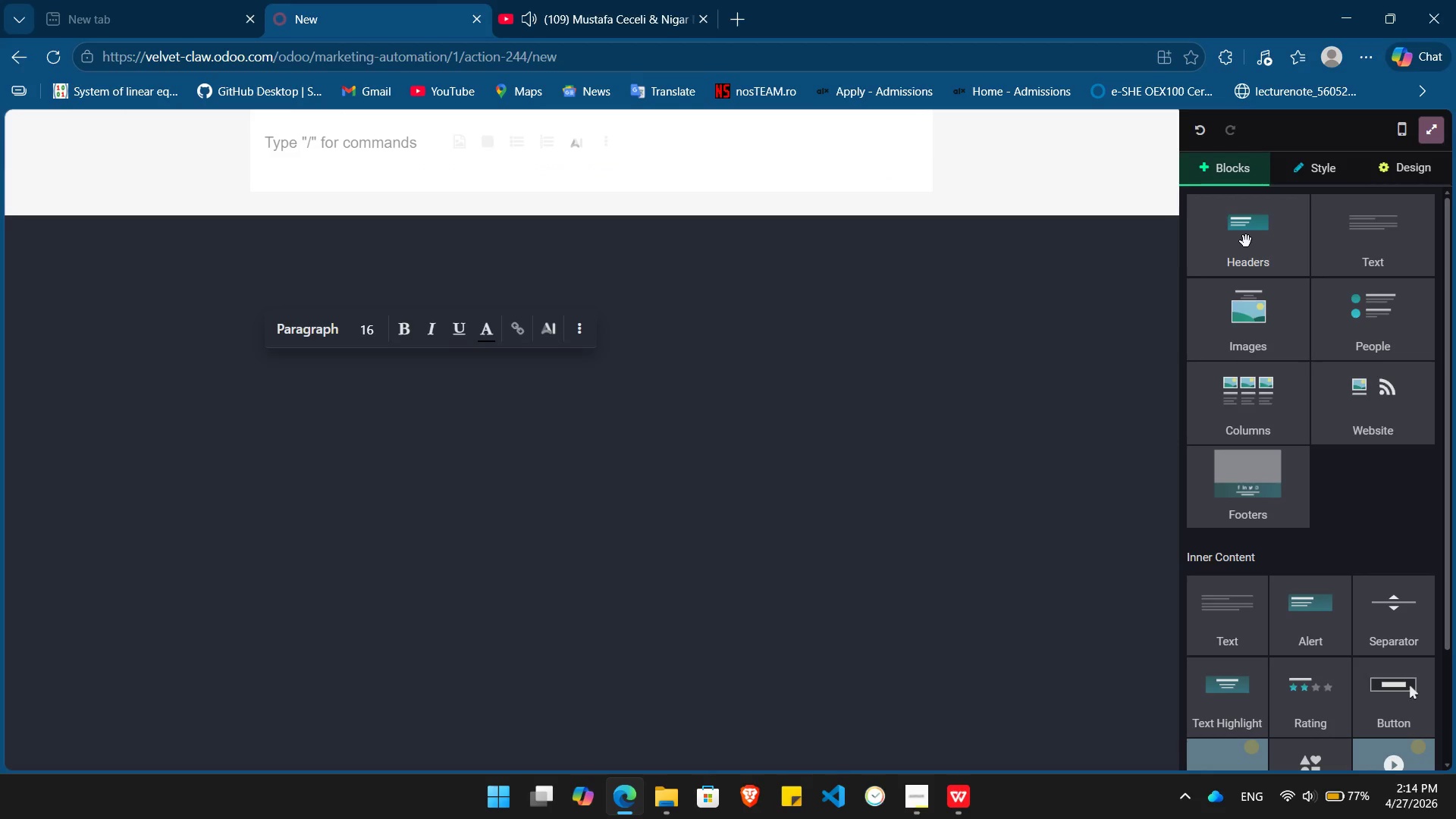 
left_click_drag(start_coordinate=[1246, 240], to_coordinate=[544, 102])
 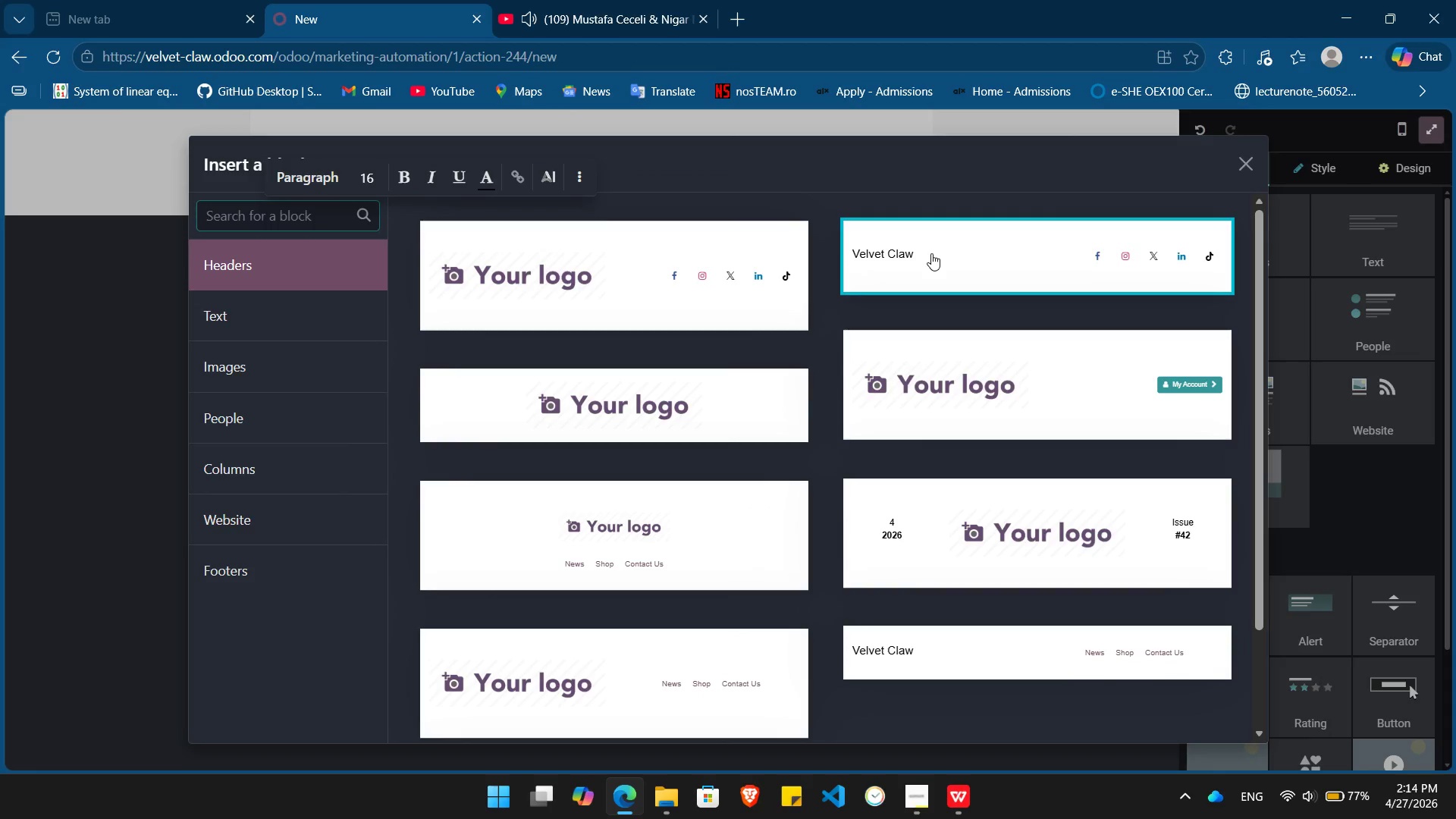 
left_click([931, 253])
 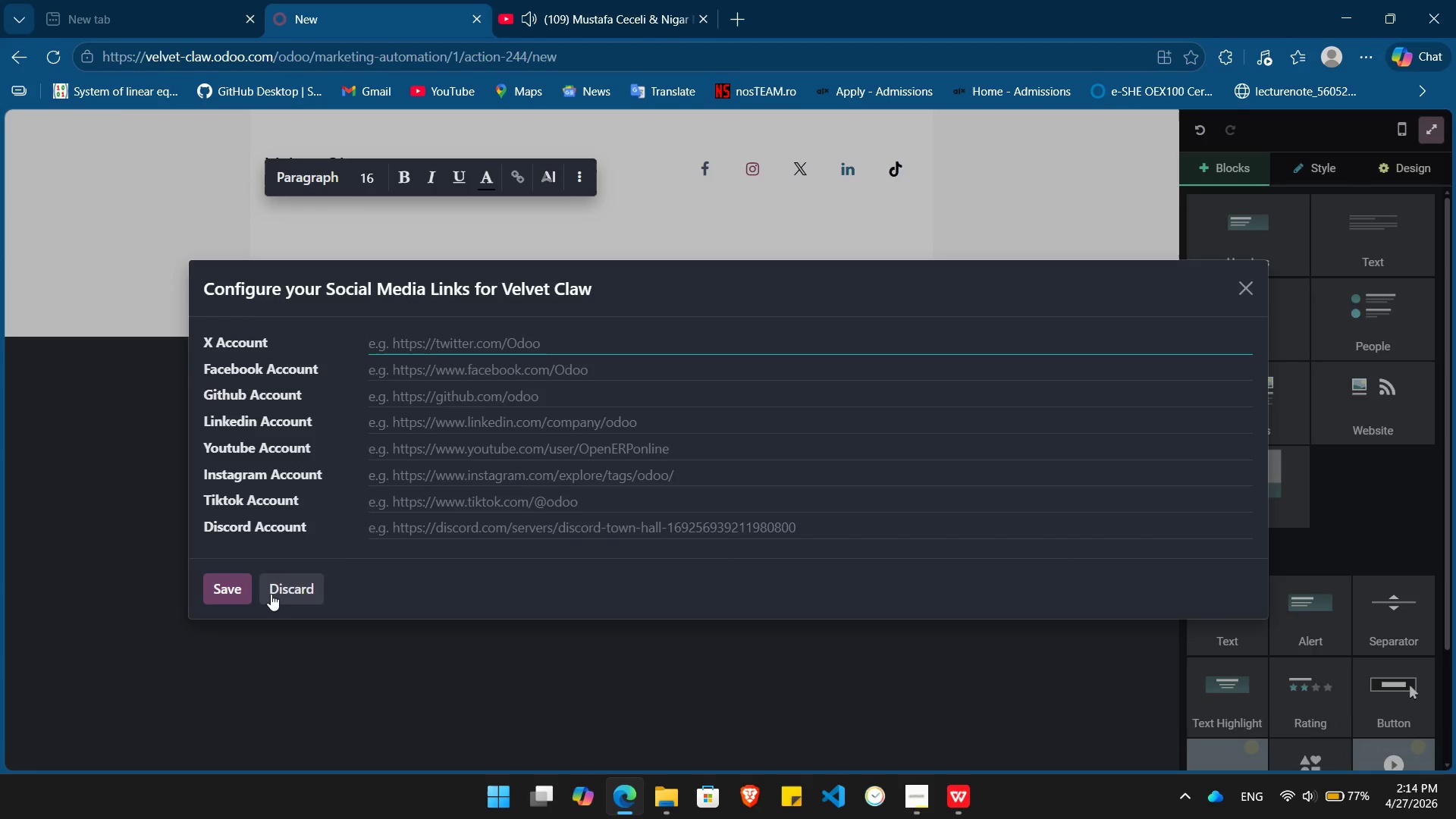 
left_click([290, 587])
 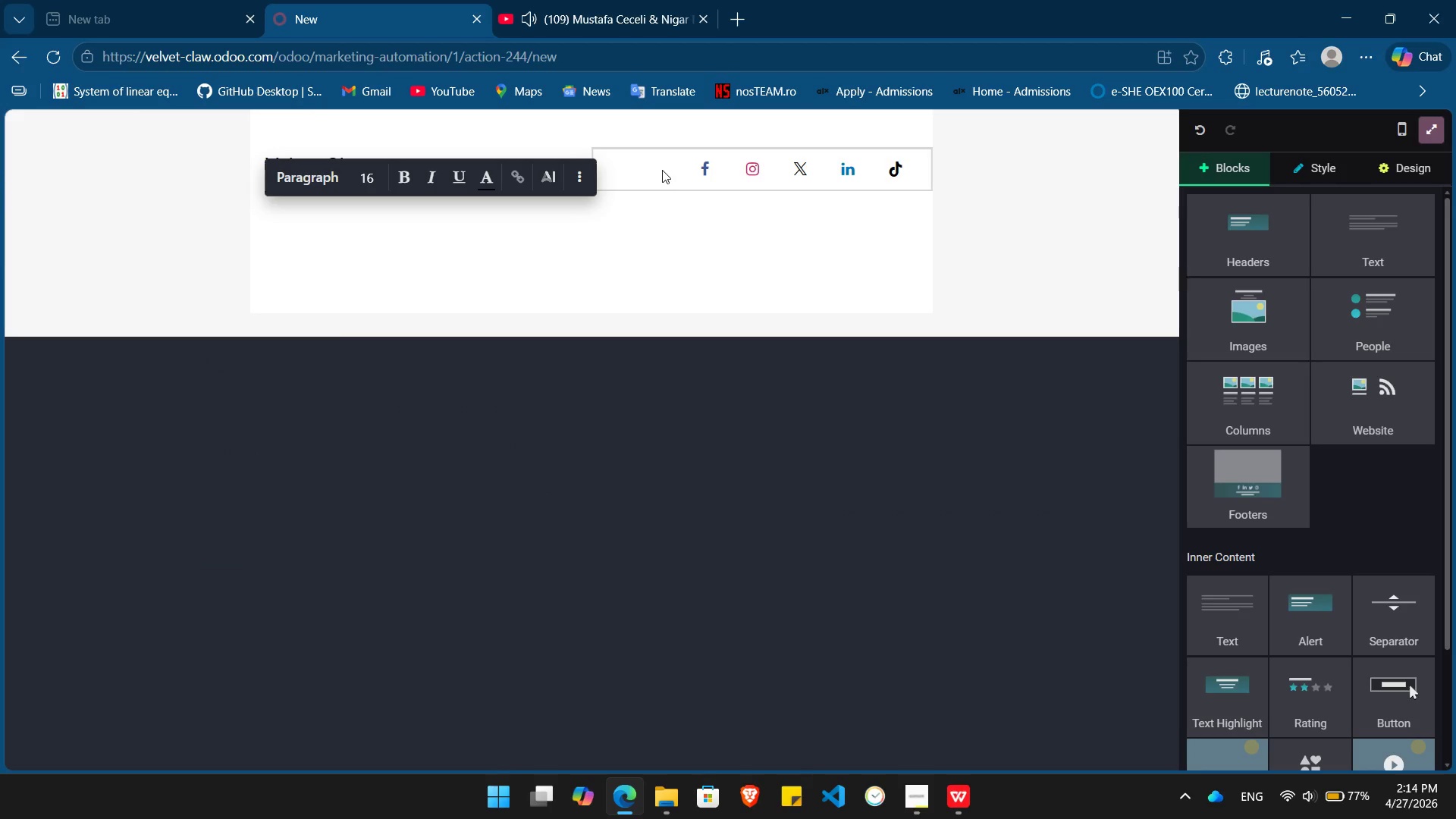 
left_click([662, 170])
 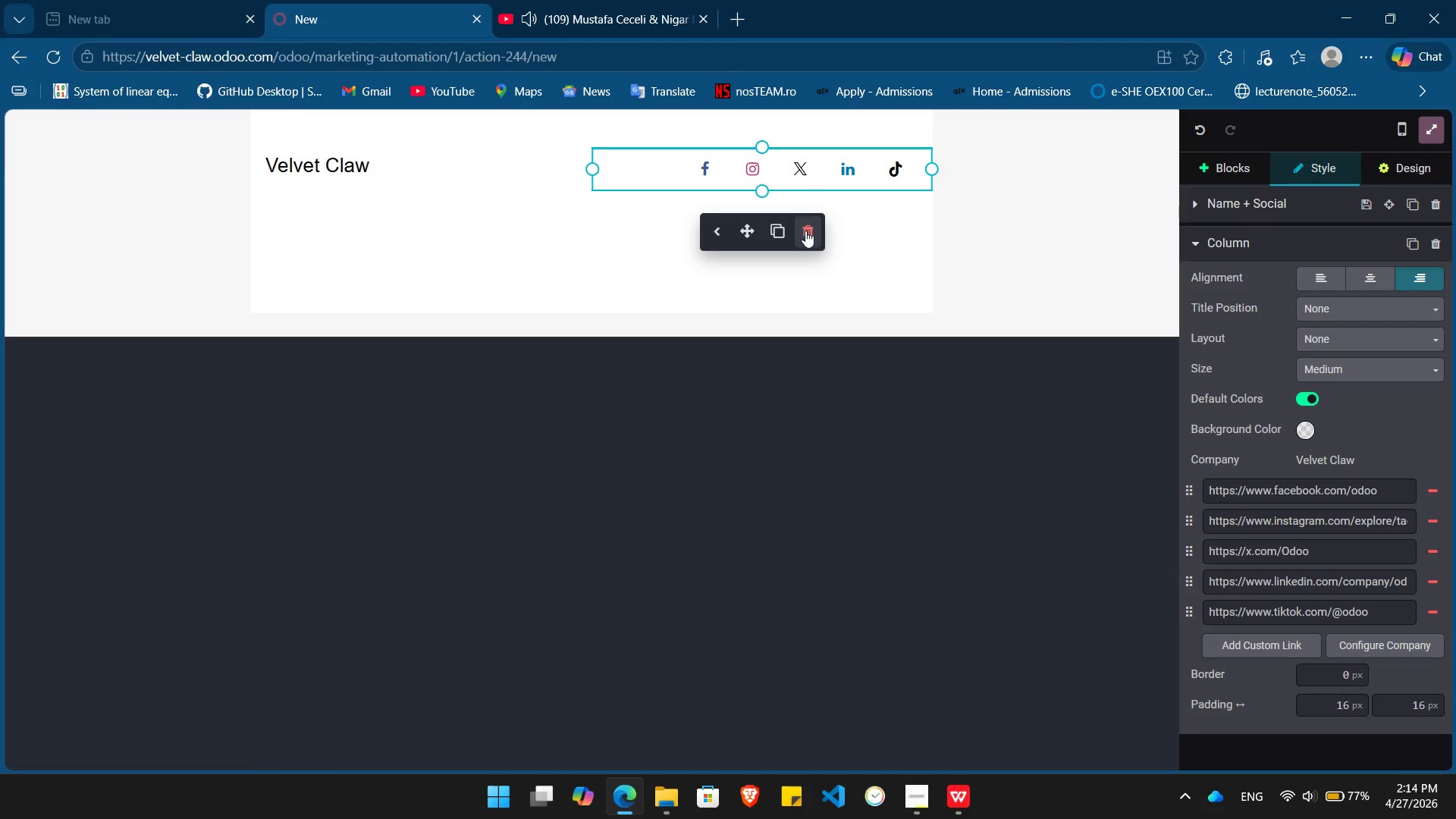 
left_click([806, 231])
 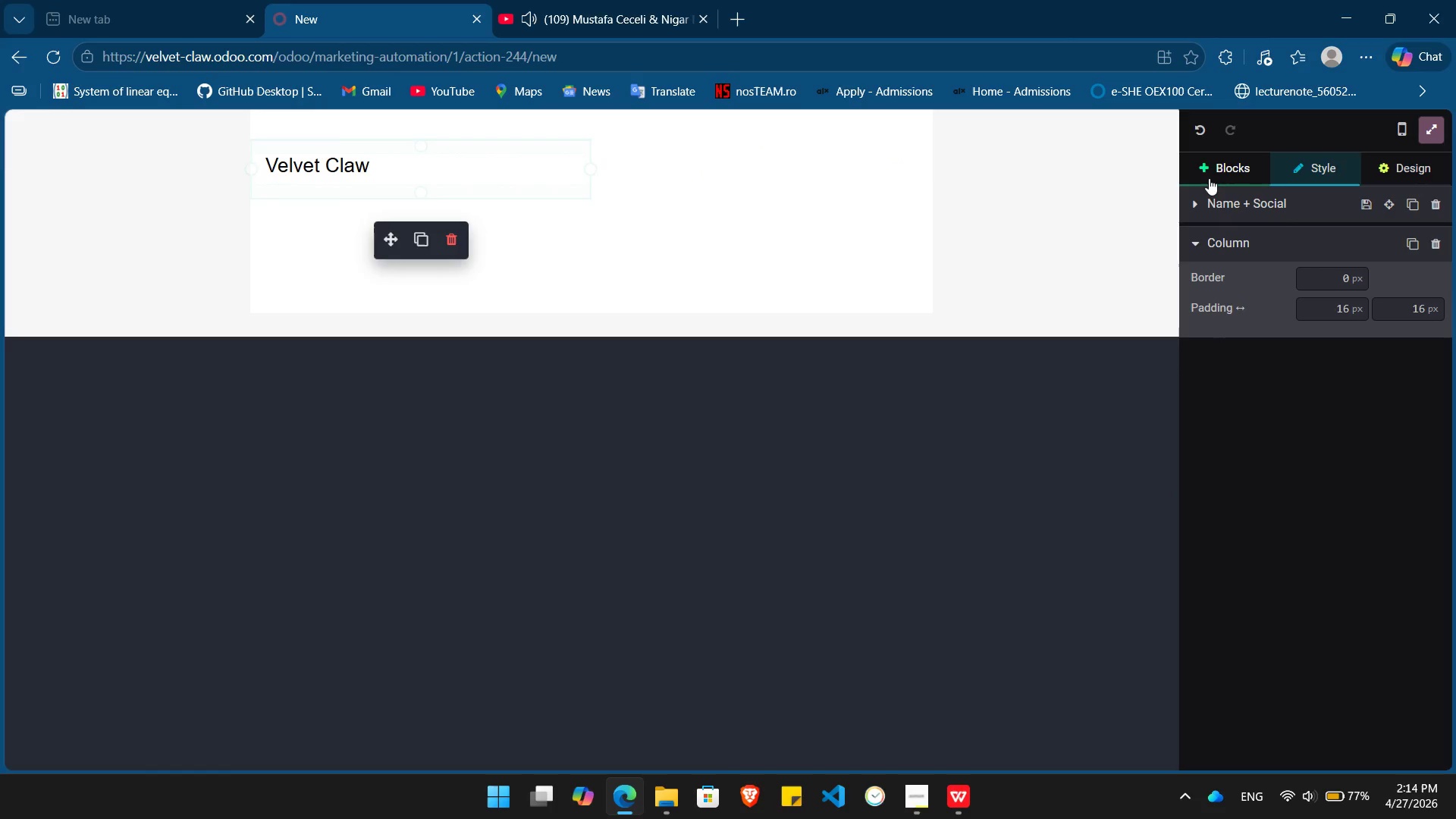 
left_click([1207, 170])
 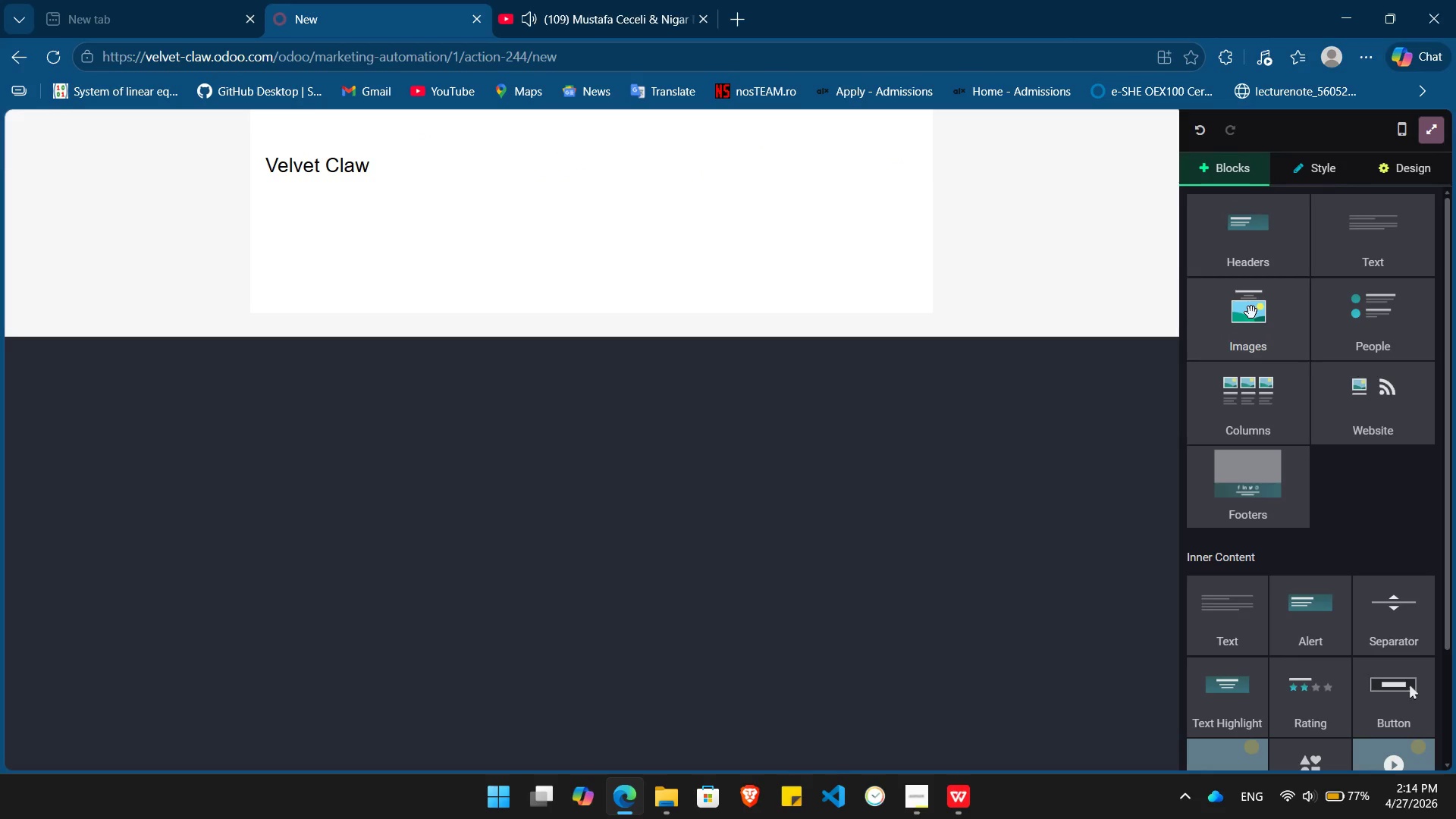 
left_click_drag(start_coordinate=[1250, 312], to_coordinate=[594, 218])
 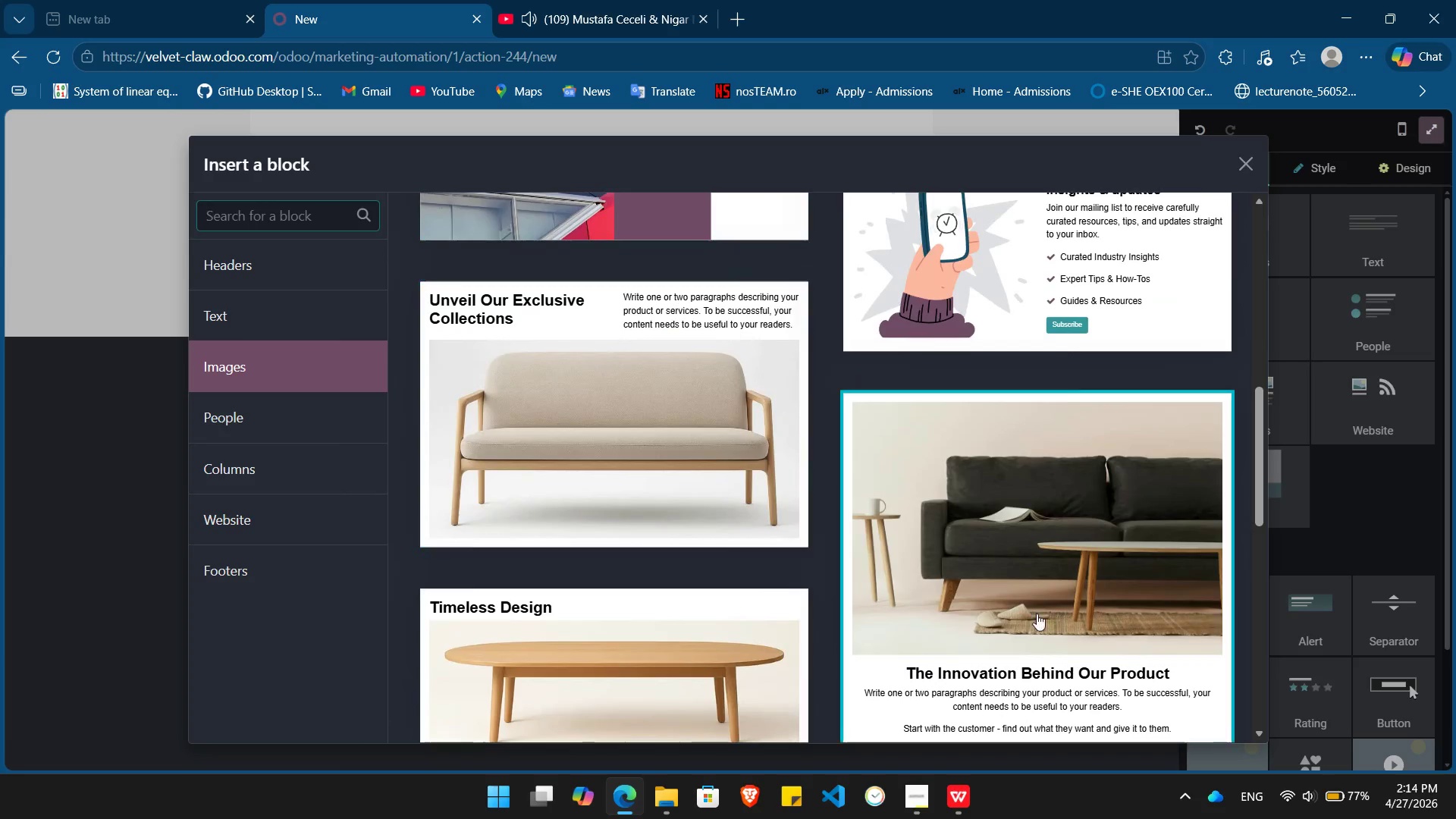 
left_click([1037, 614])
 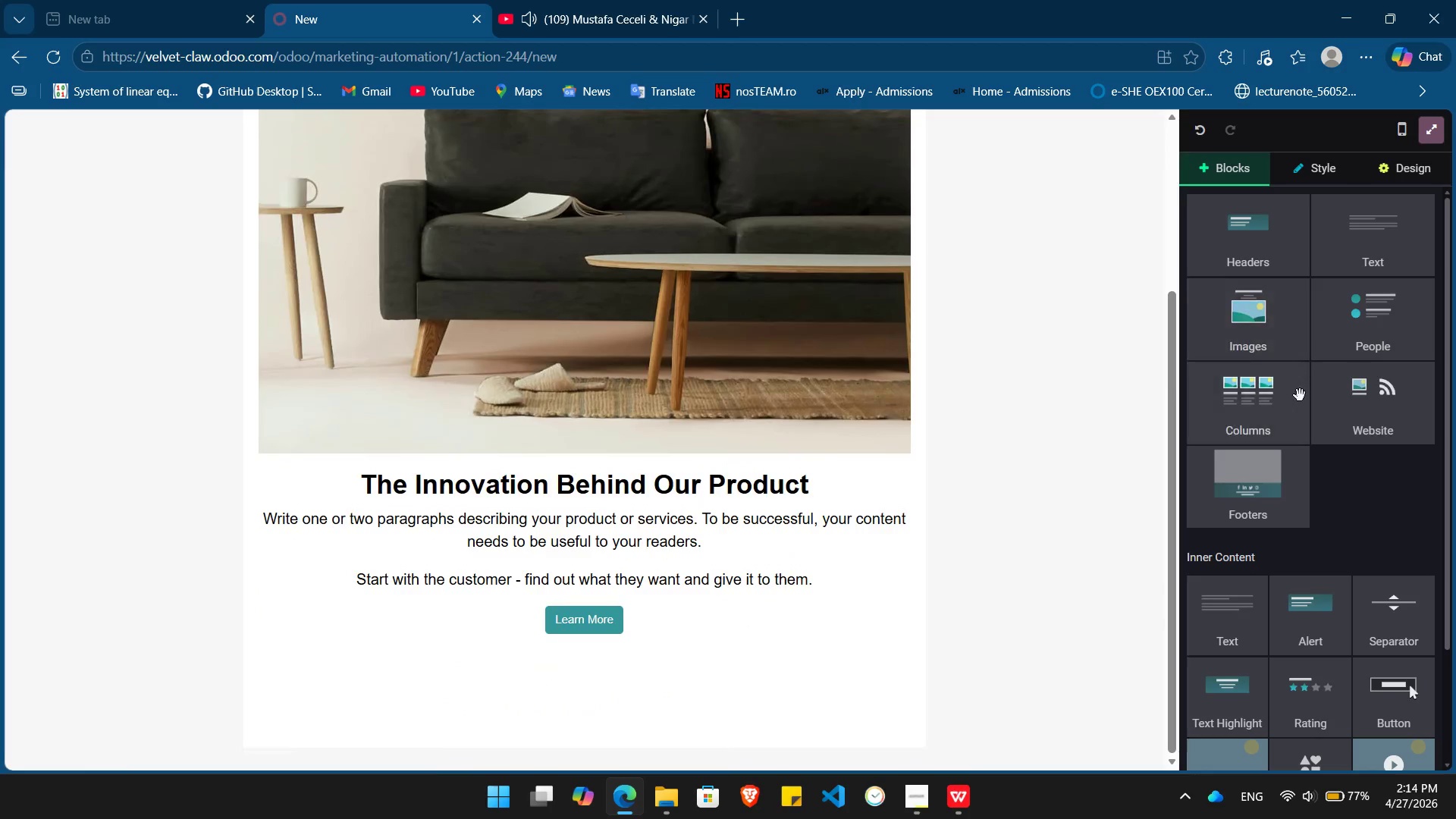 
left_click_drag(start_coordinate=[1276, 483], to_coordinate=[645, 752])
 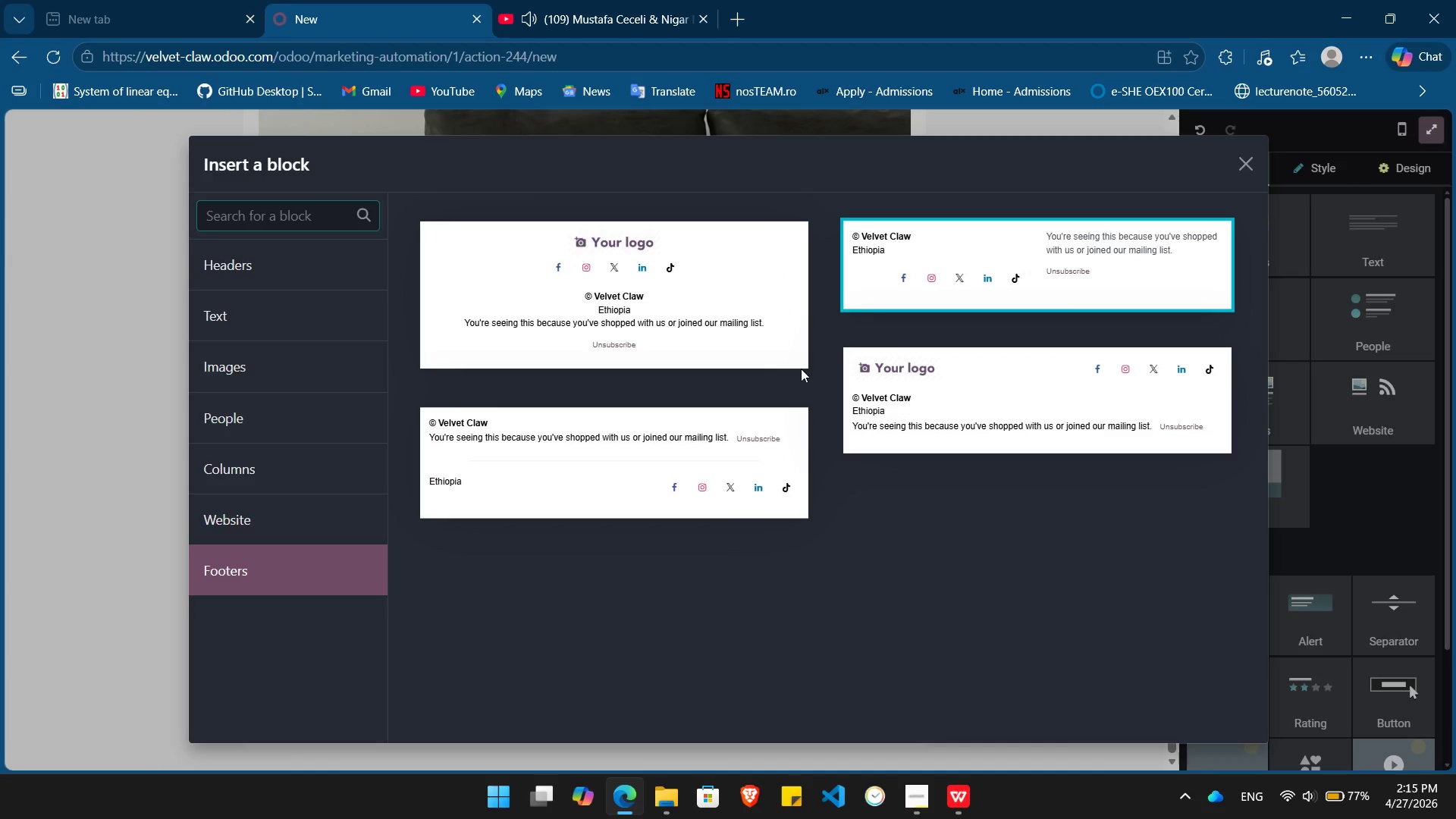 
left_click([628, 477])
 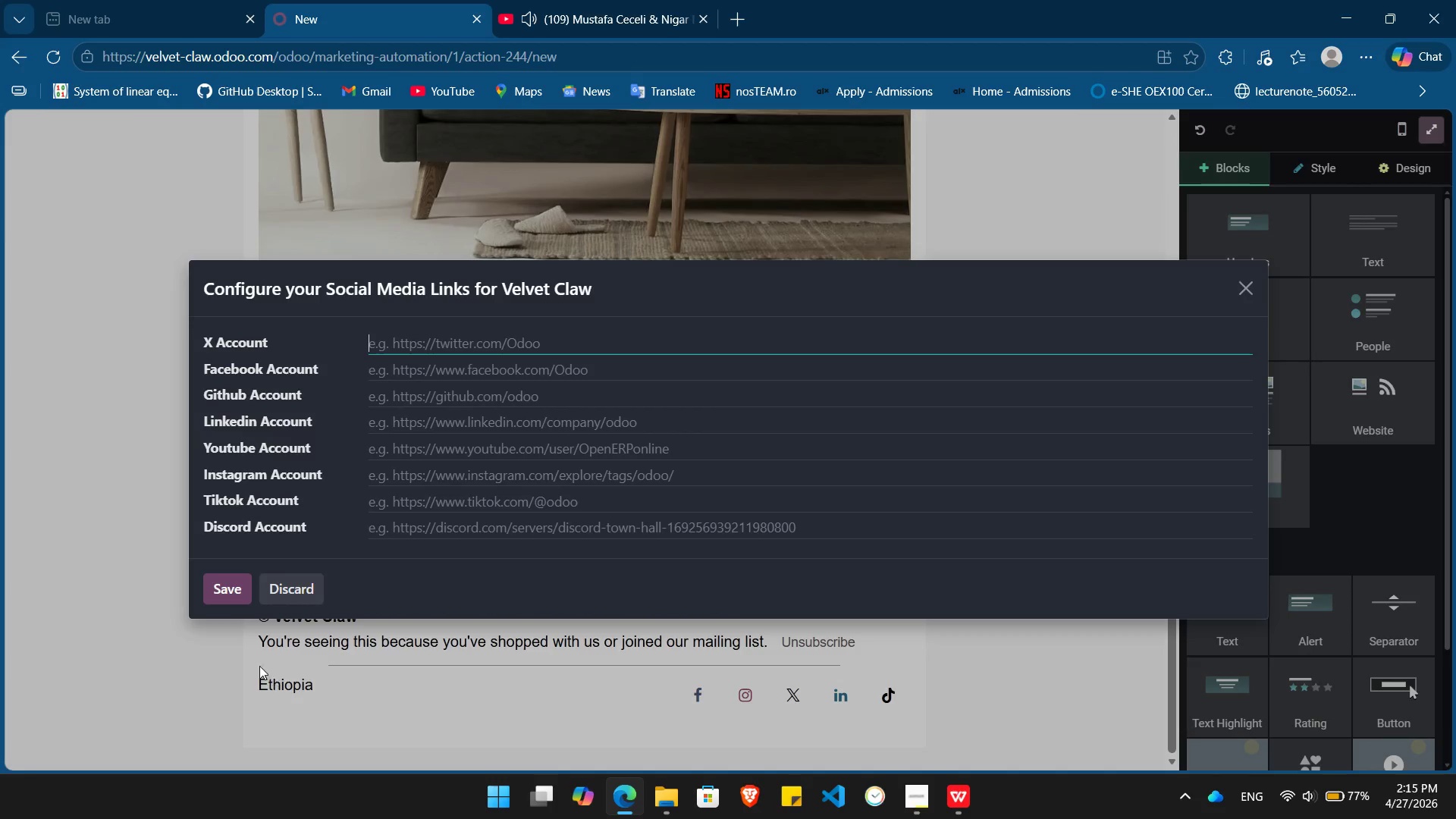 
left_click([296, 577])
 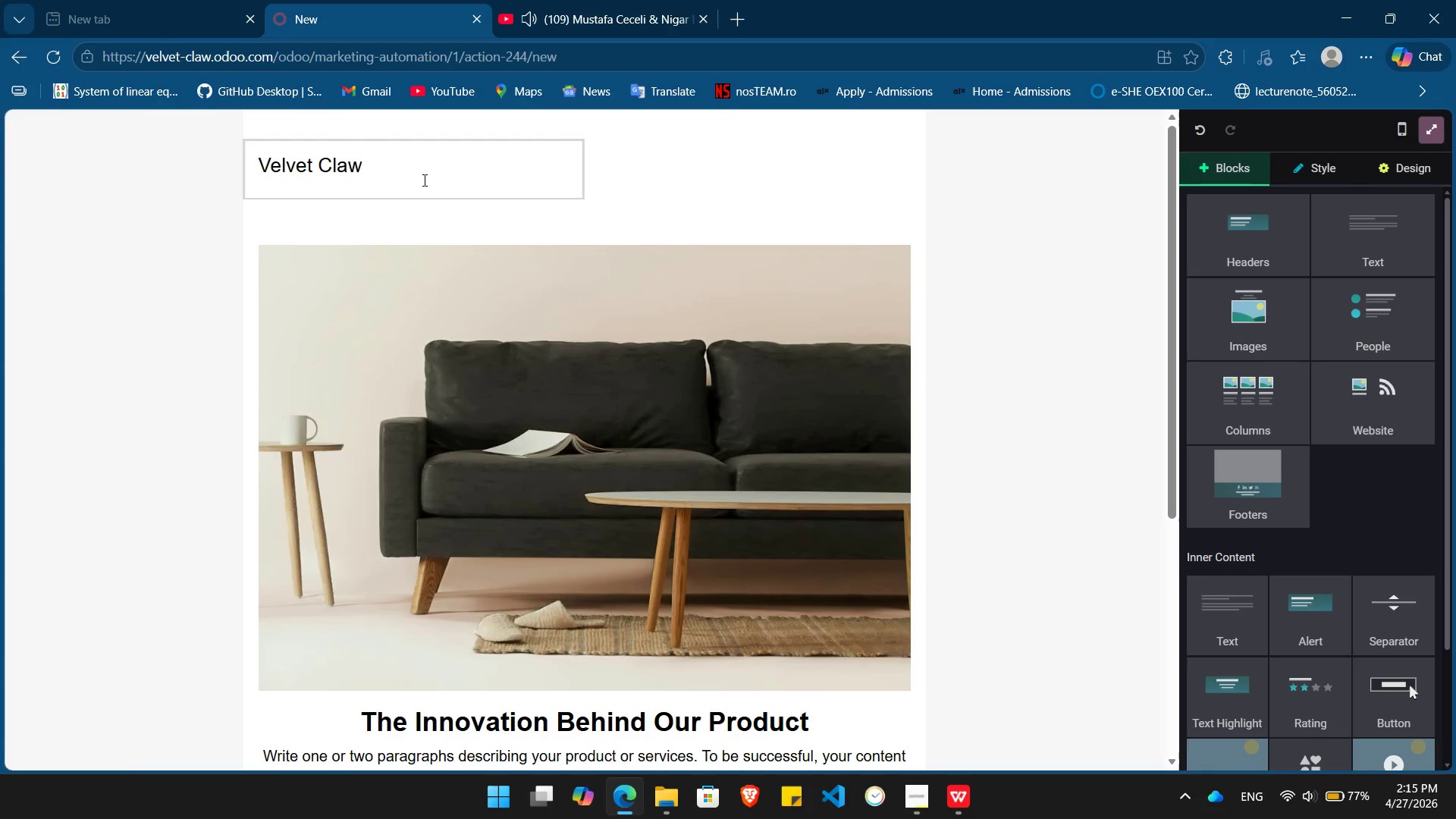 
left_click([421, 168])
 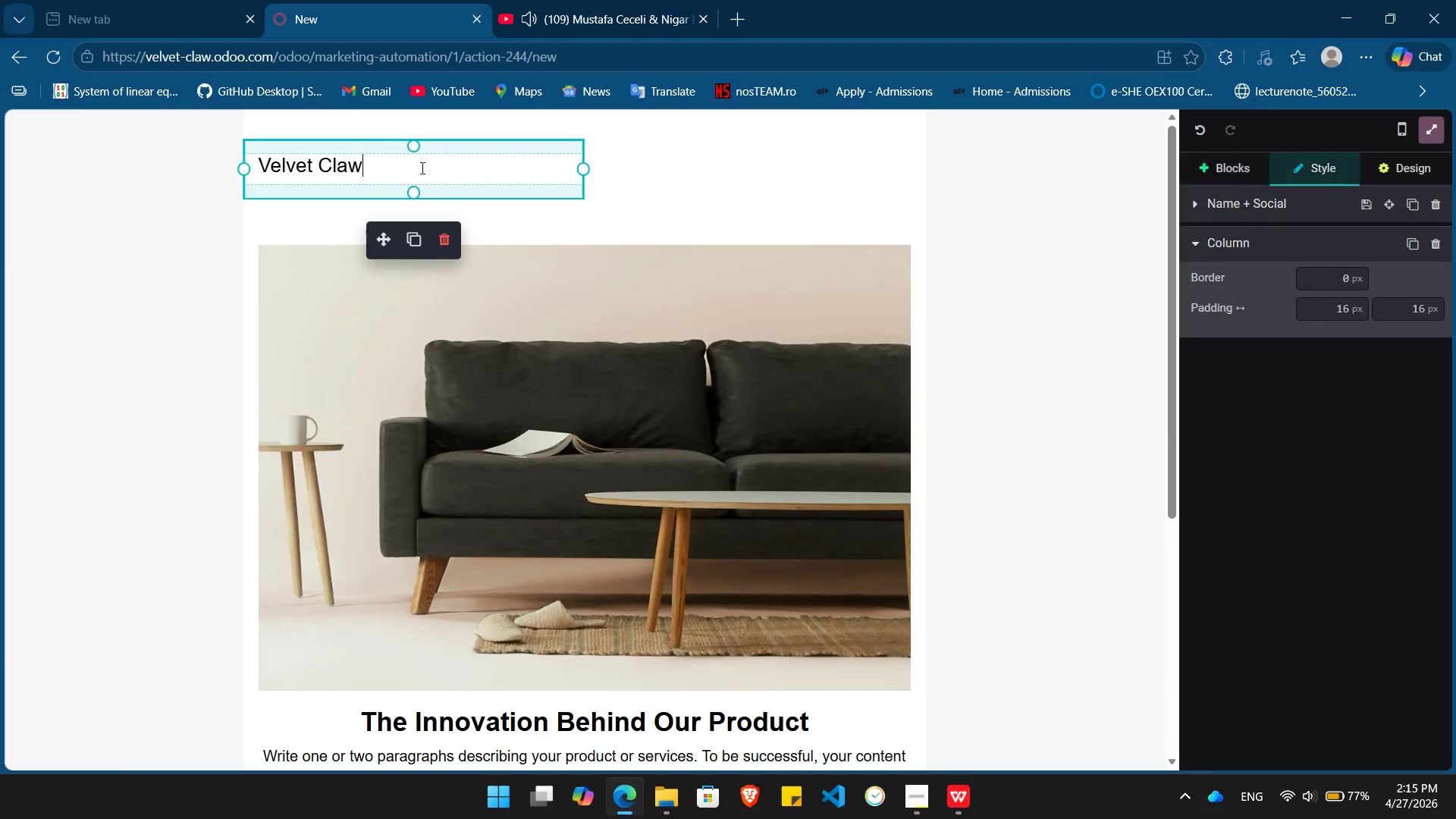 
double_click([421, 168])
 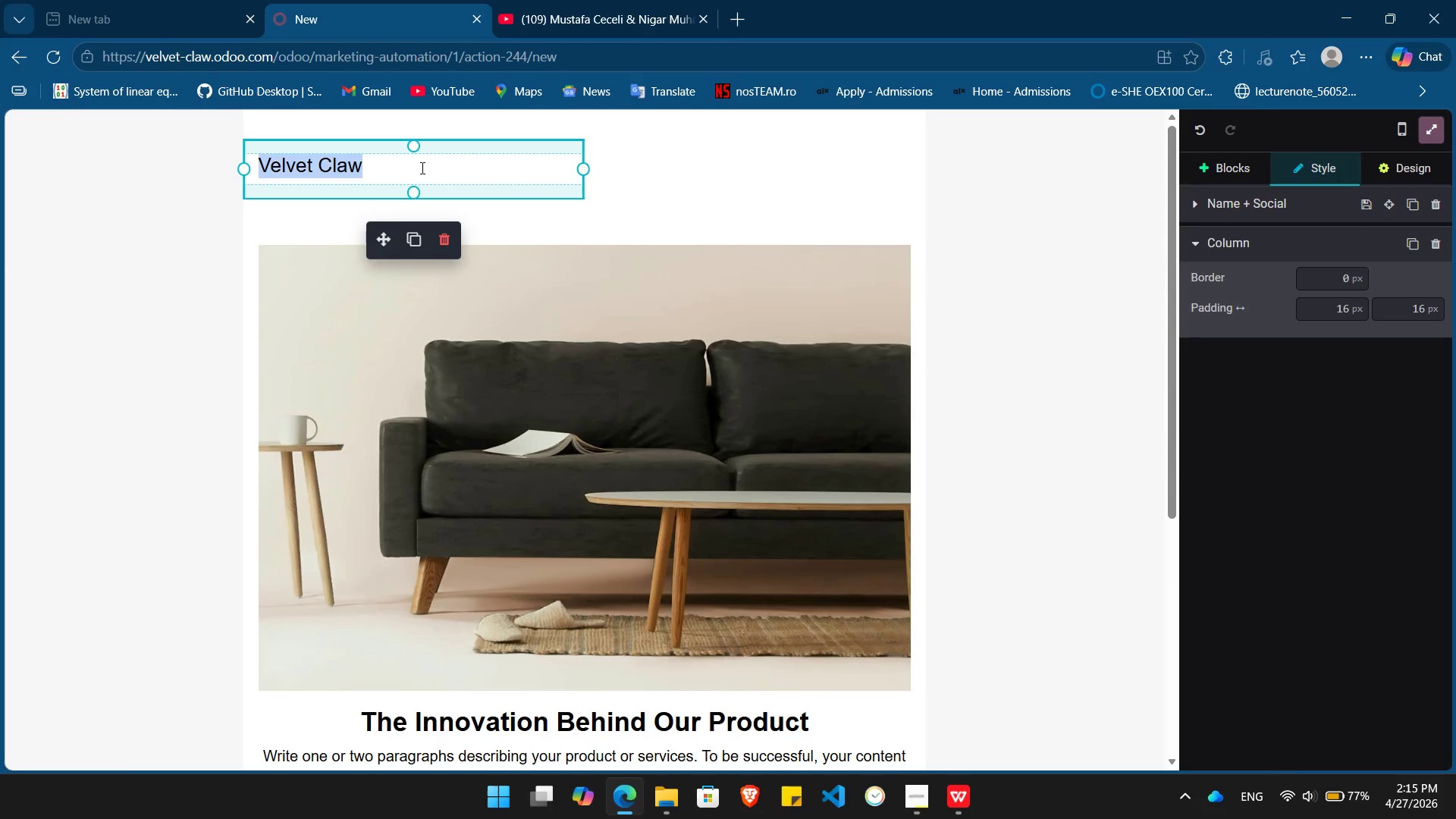 
triple_click([421, 168])
 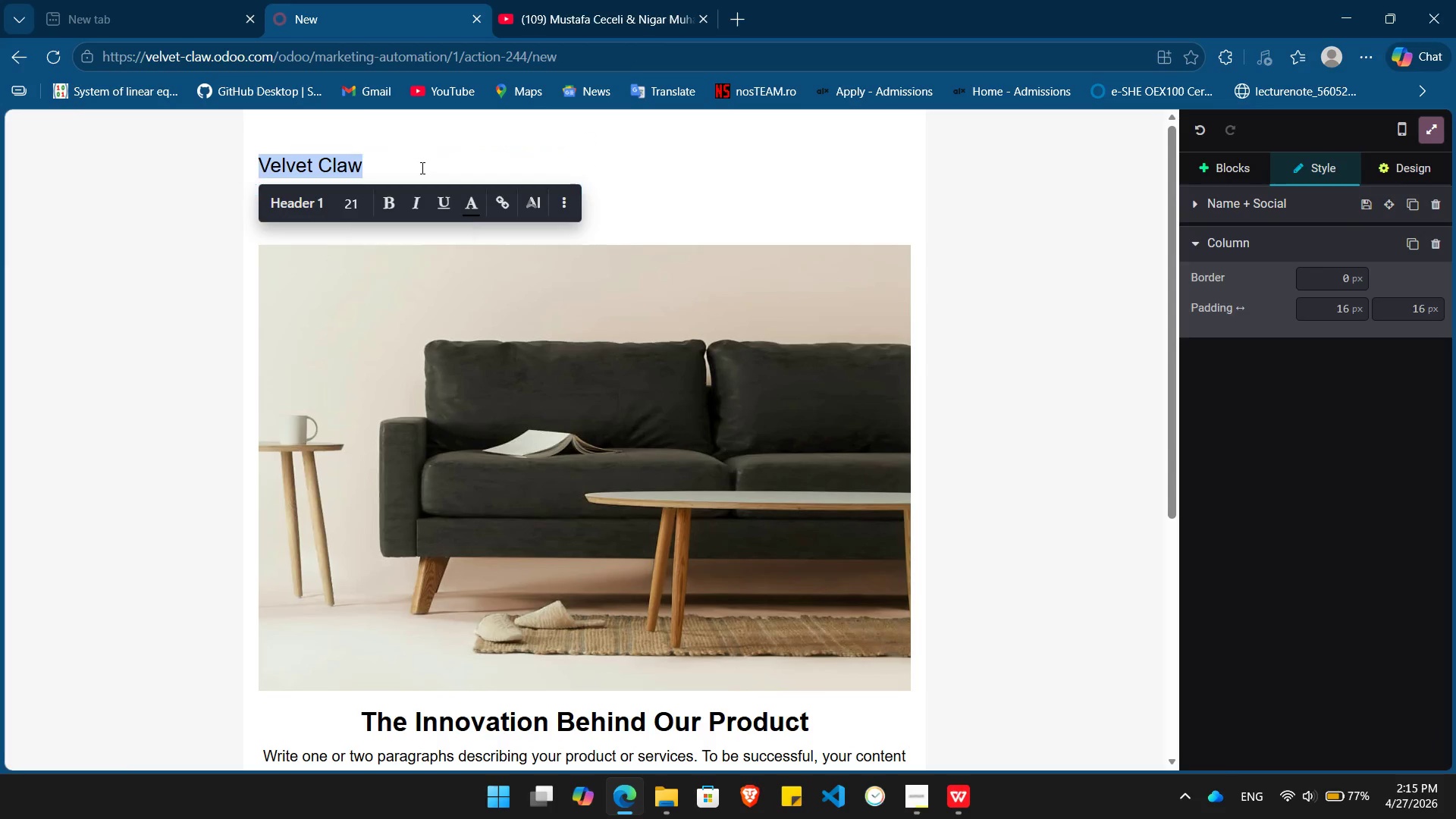 
key(Control+B)
 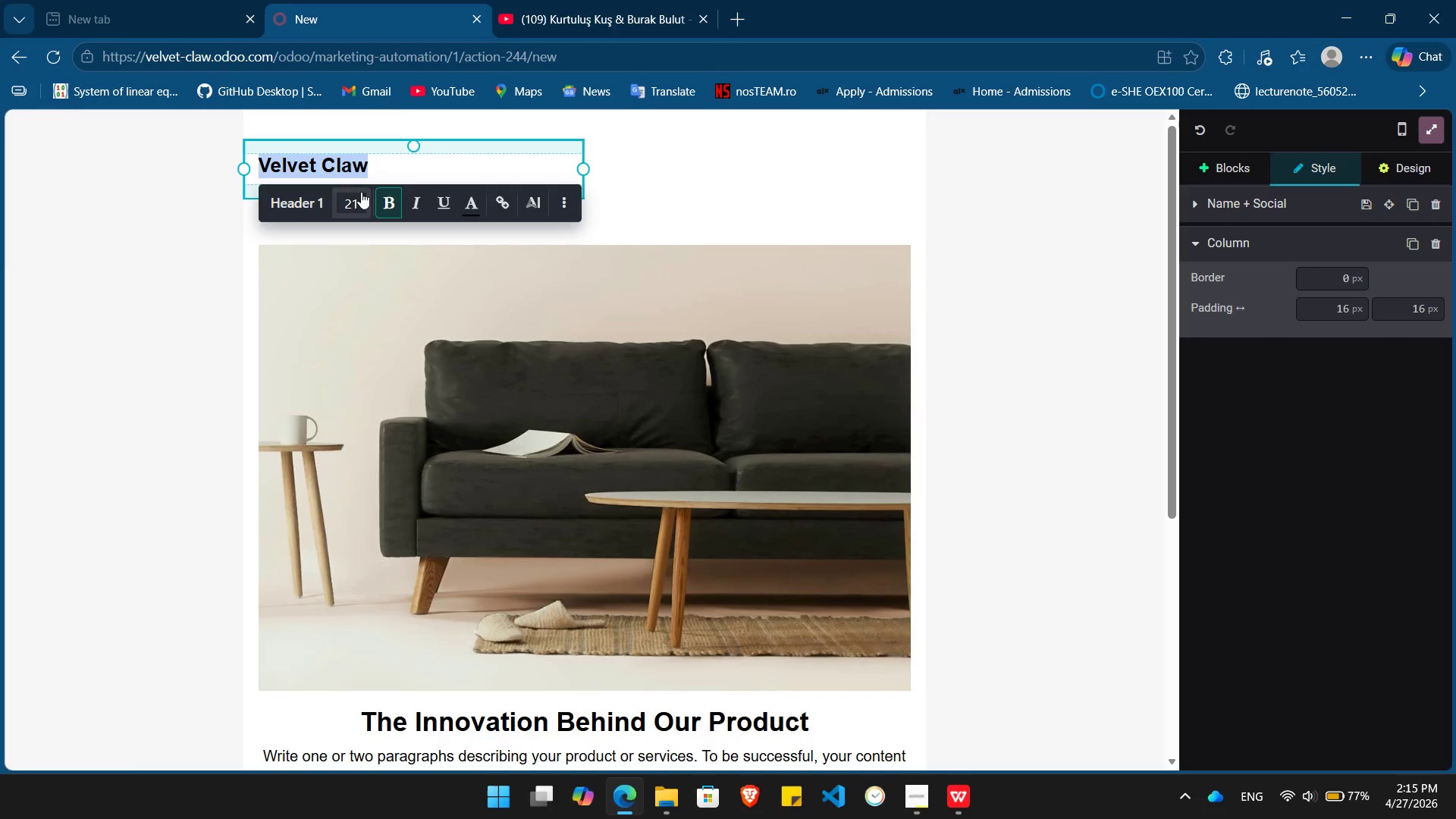 
left_click([357, 199])
 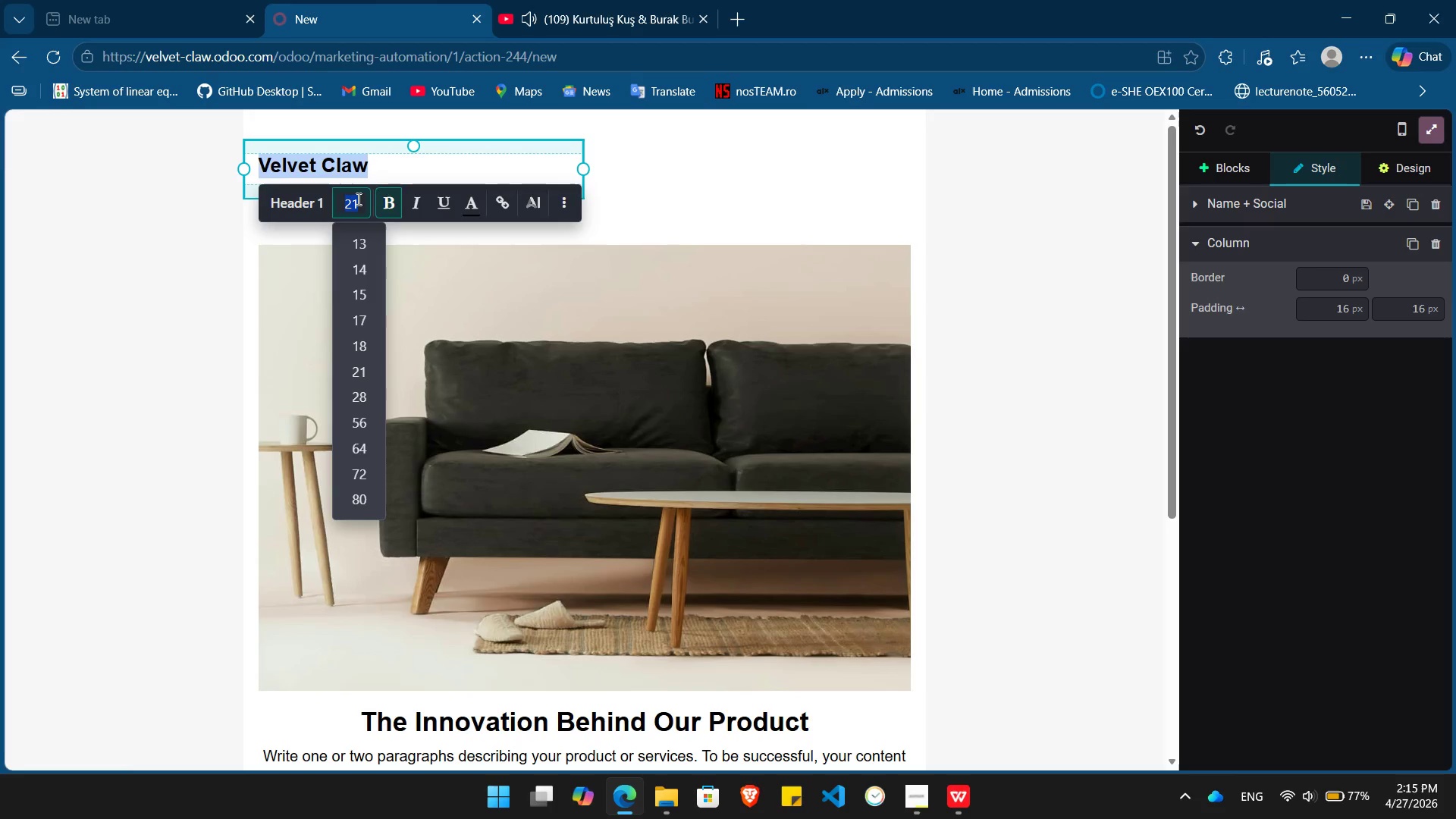 
key(Numpad3)
 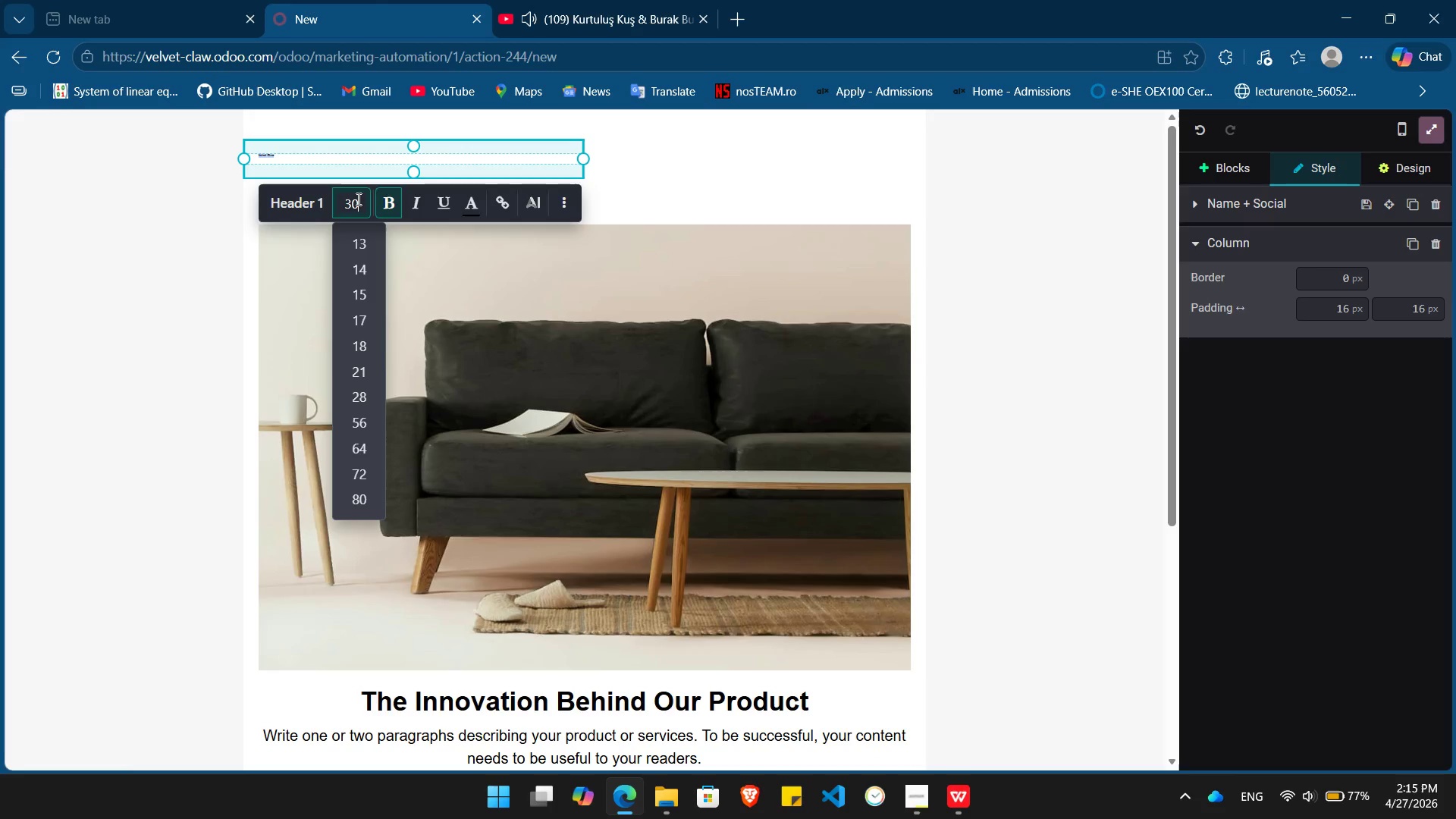 
key(Numpad0)
 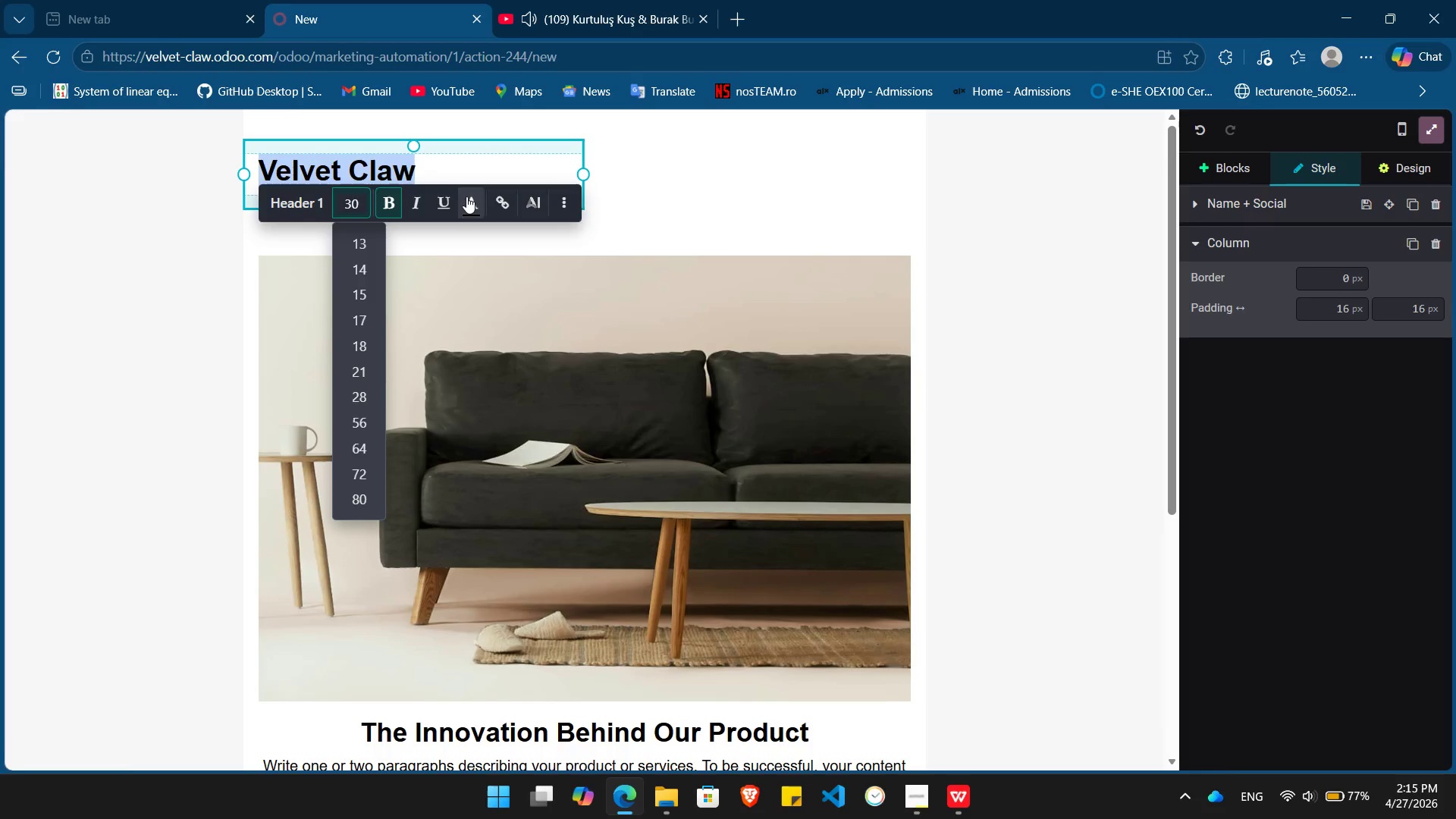 
left_click([470, 198])
 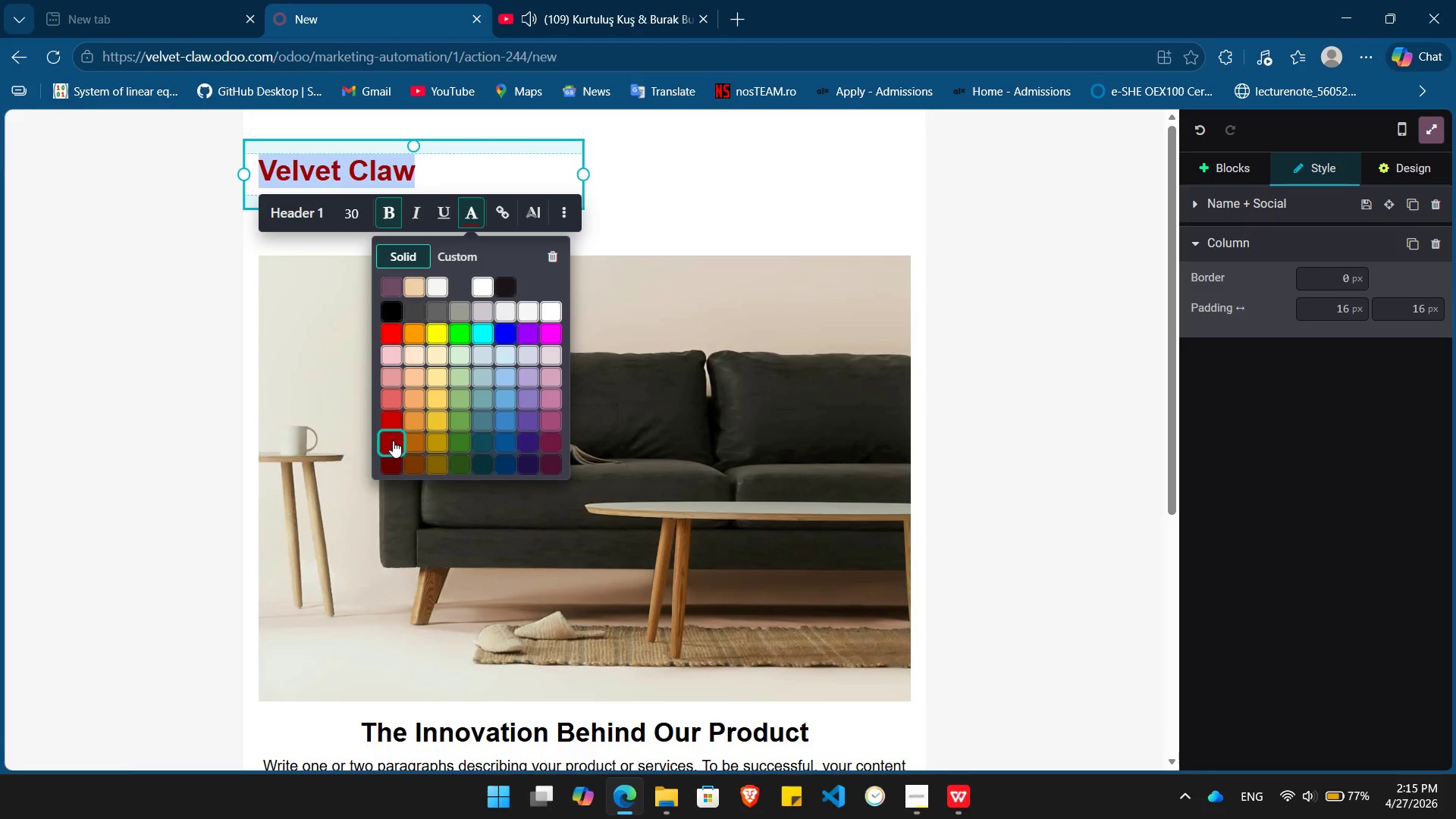 
wait(6.86)
 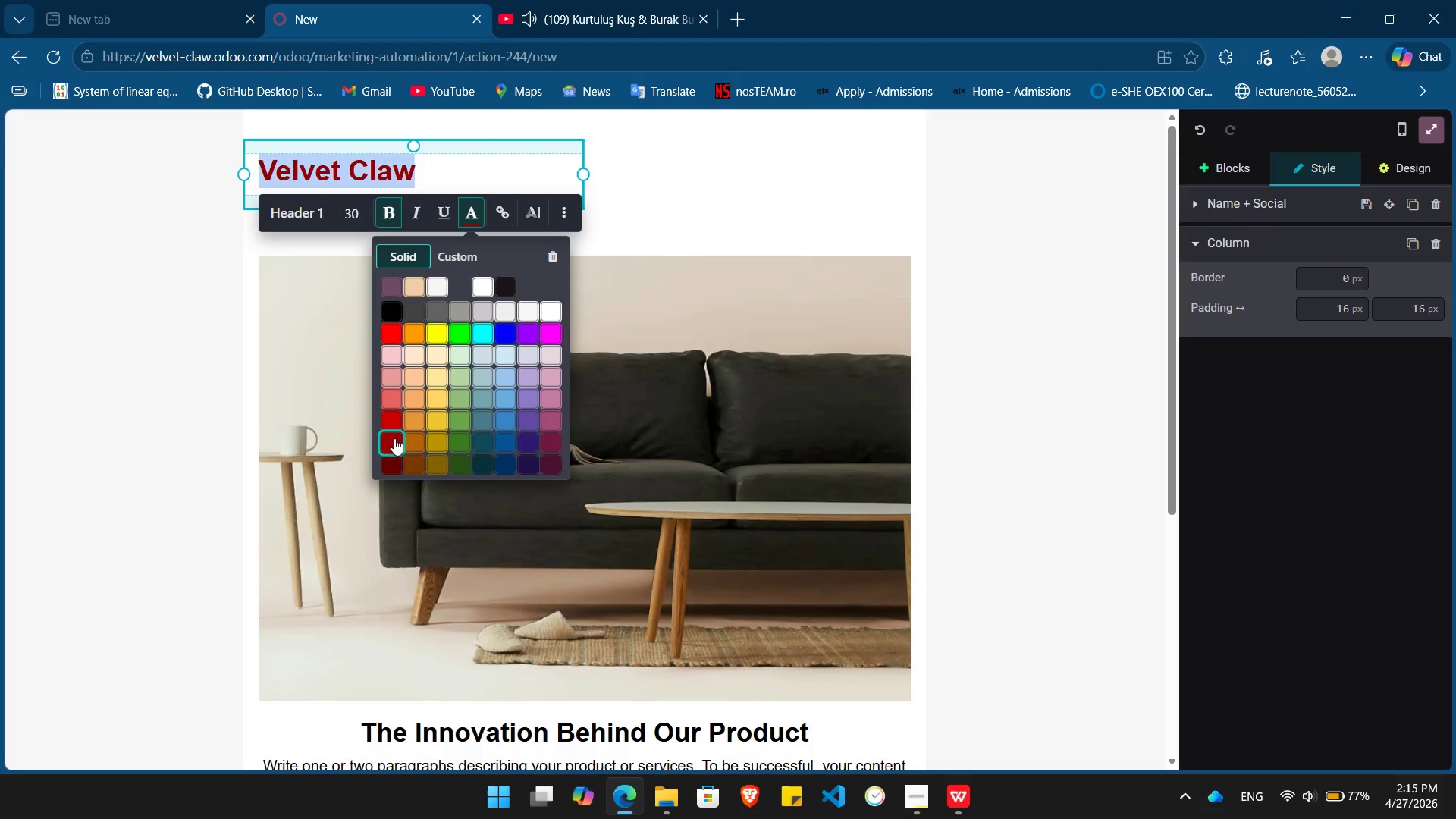 
left_click([479, 284])
 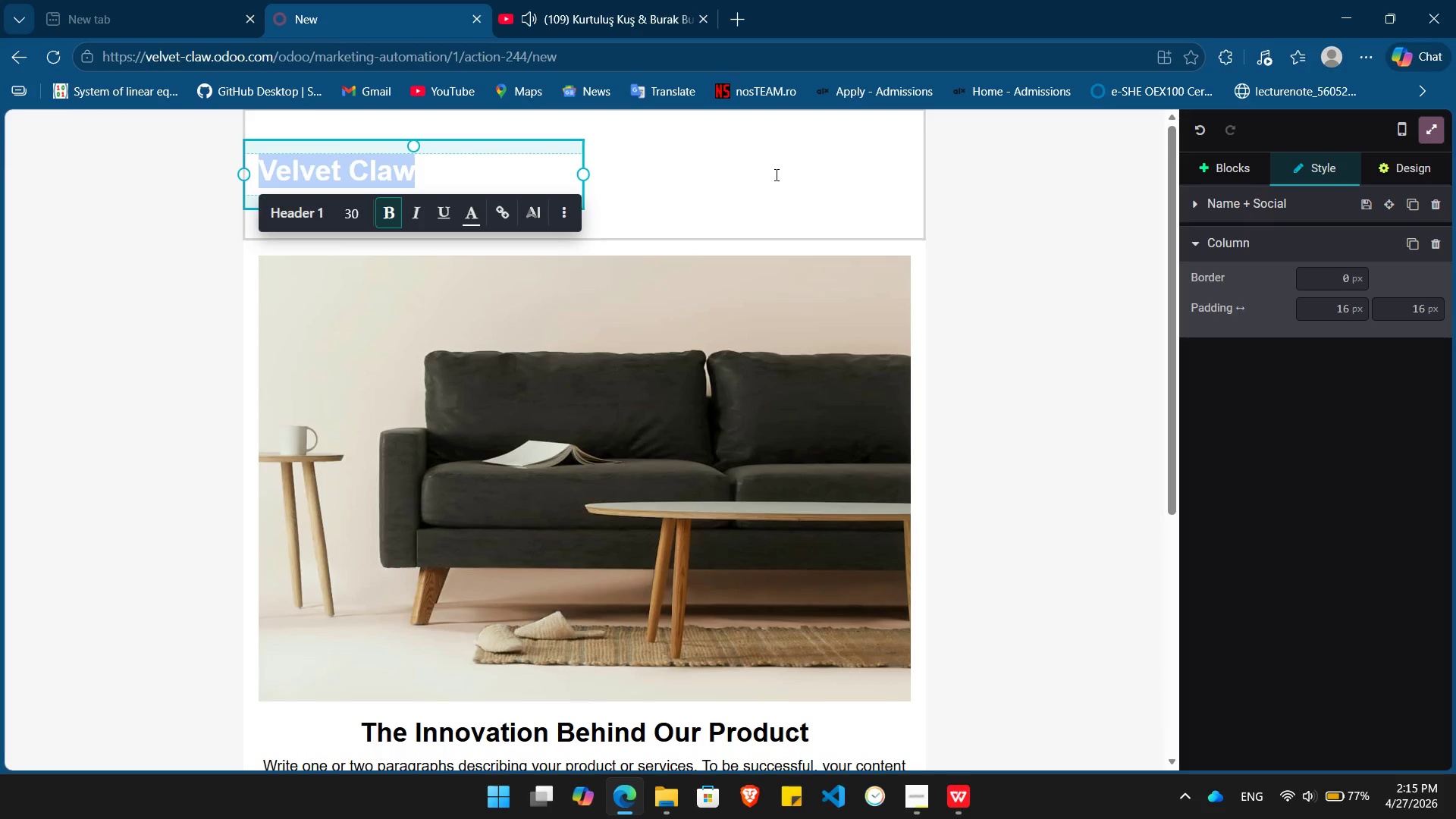 
left_click([780, 189])
 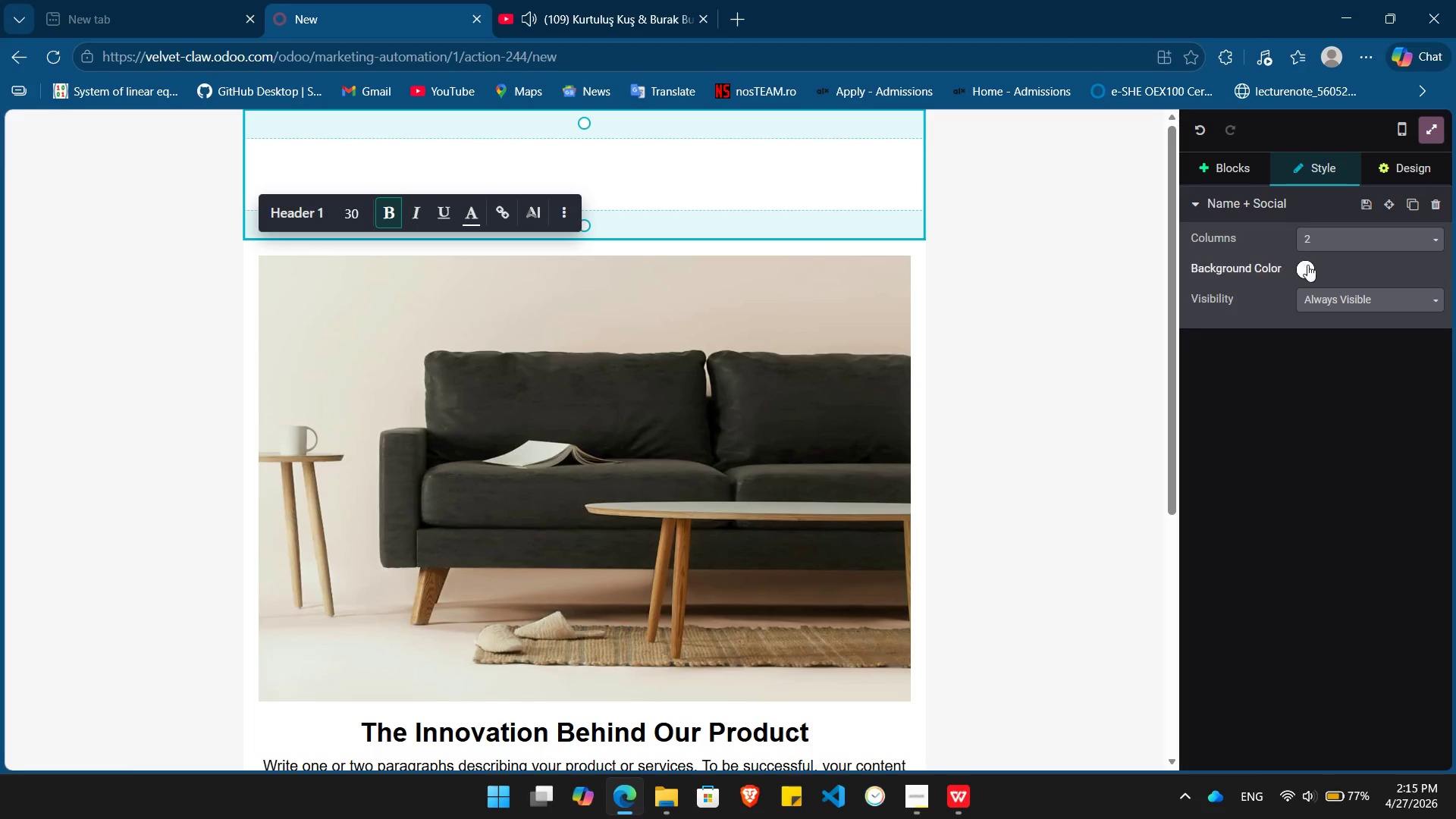 
left_click([1312, 265])
 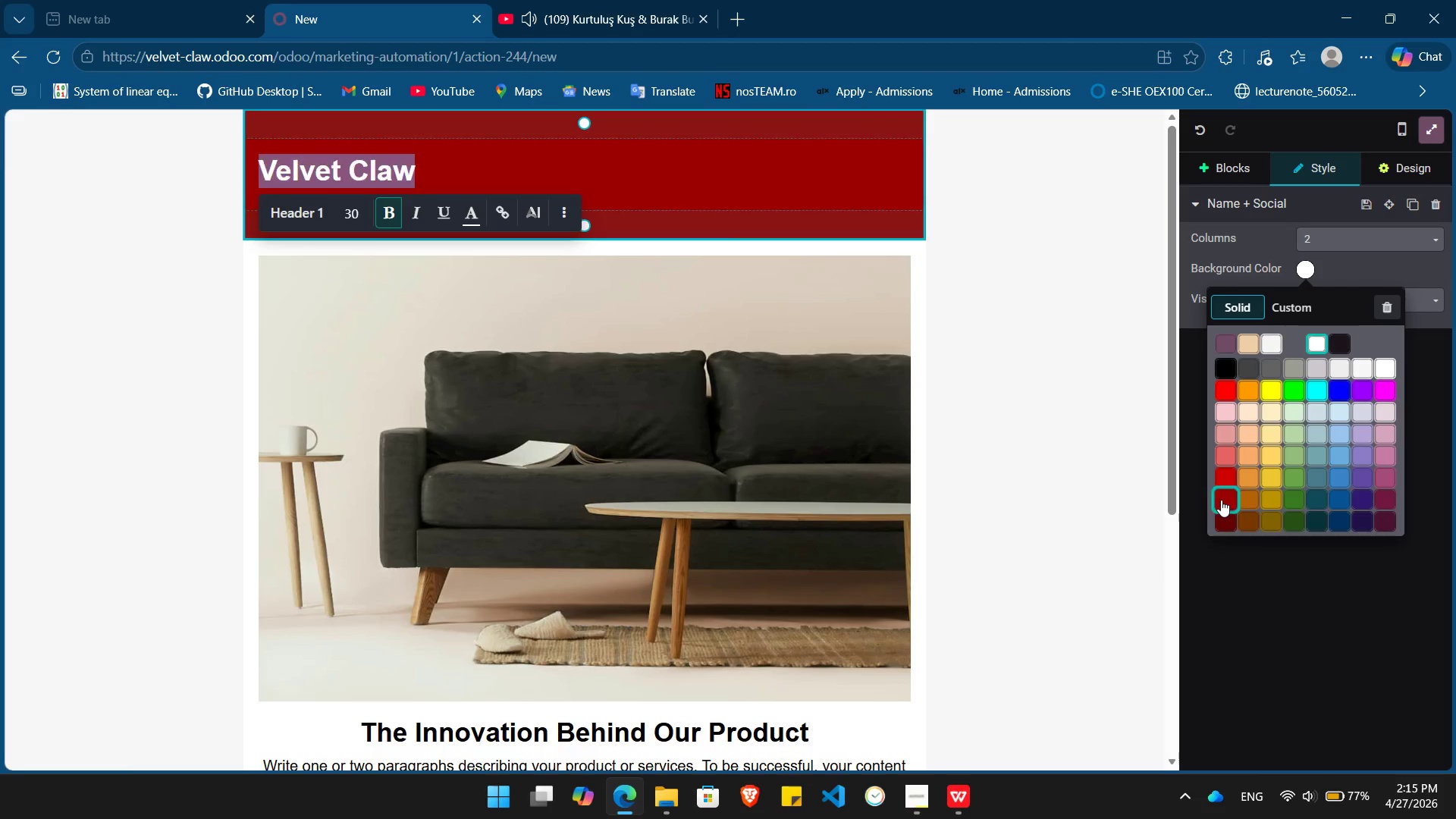 
left_click([1221, 500])
 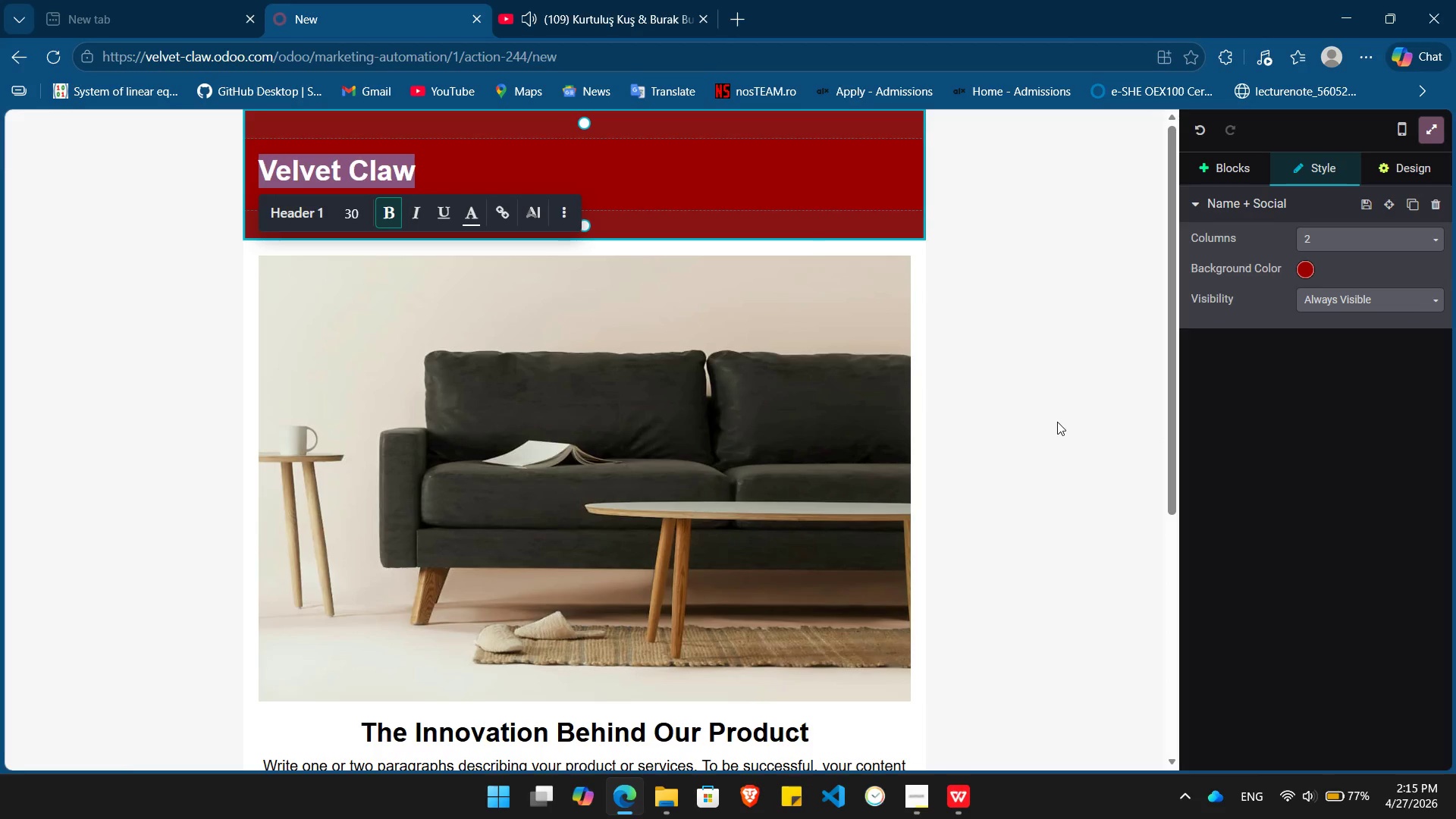 
left_click([1057, 422])
 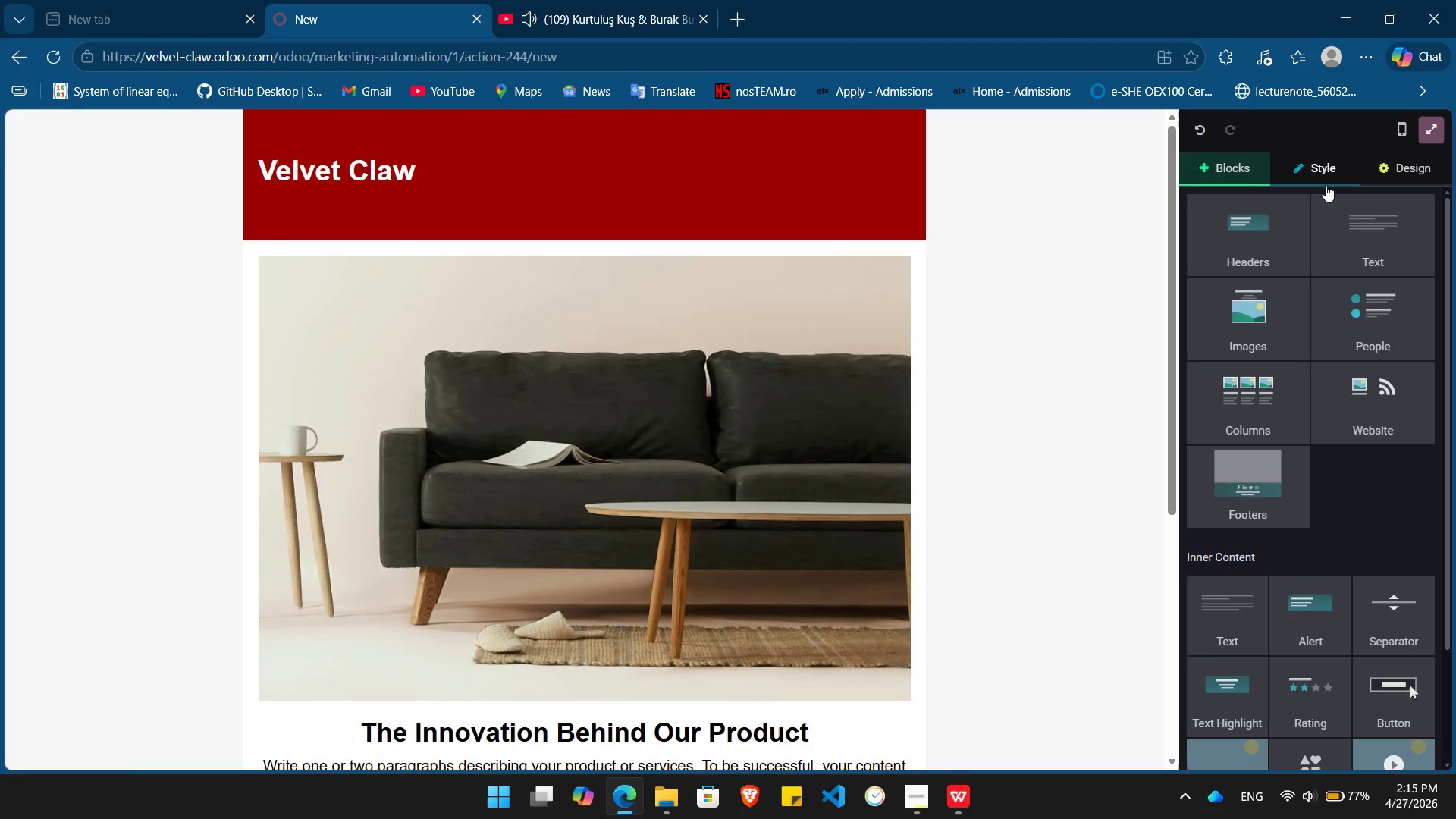 
left_click([1387, 175])
 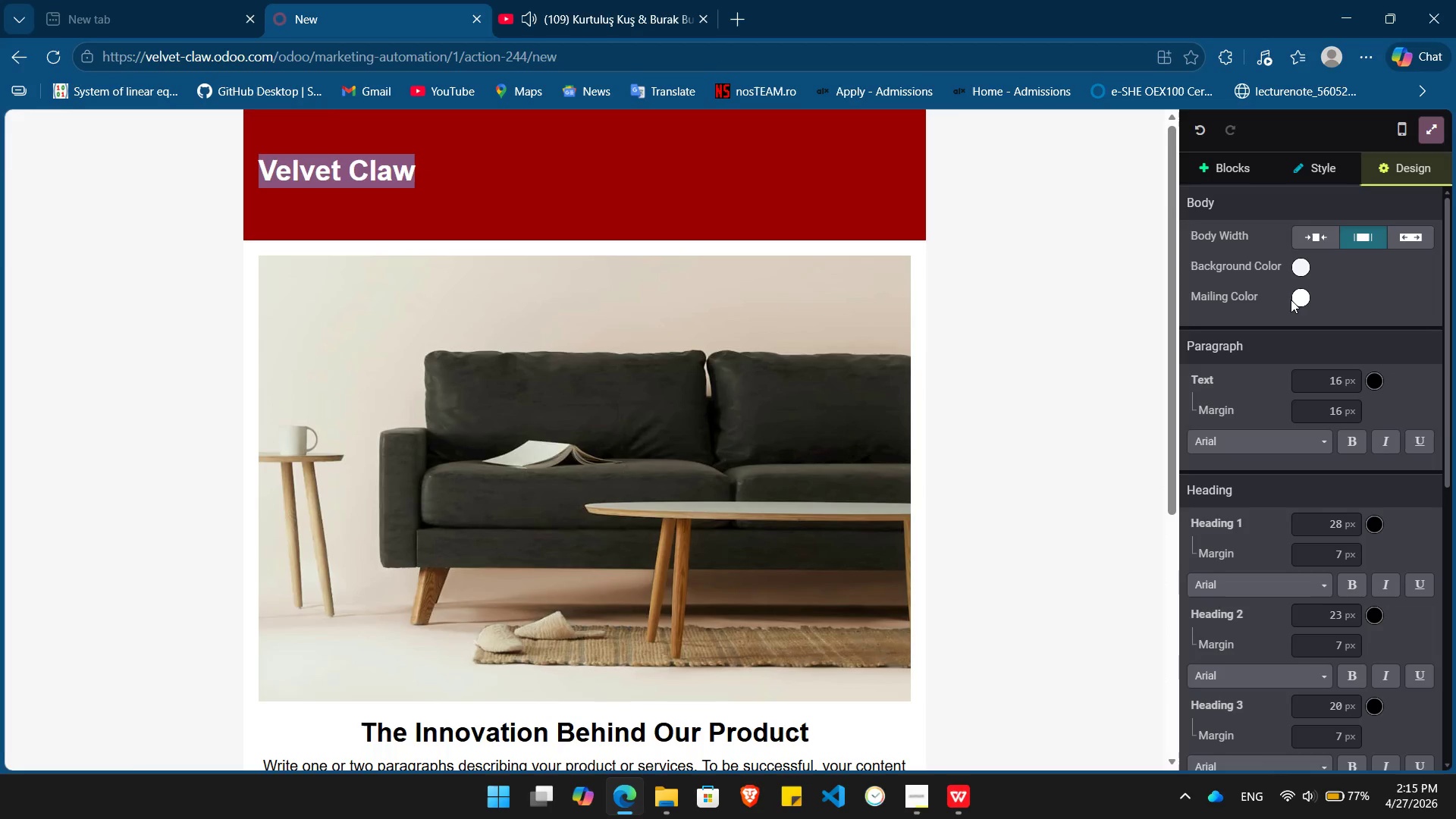 
left_click([1293, 300])
 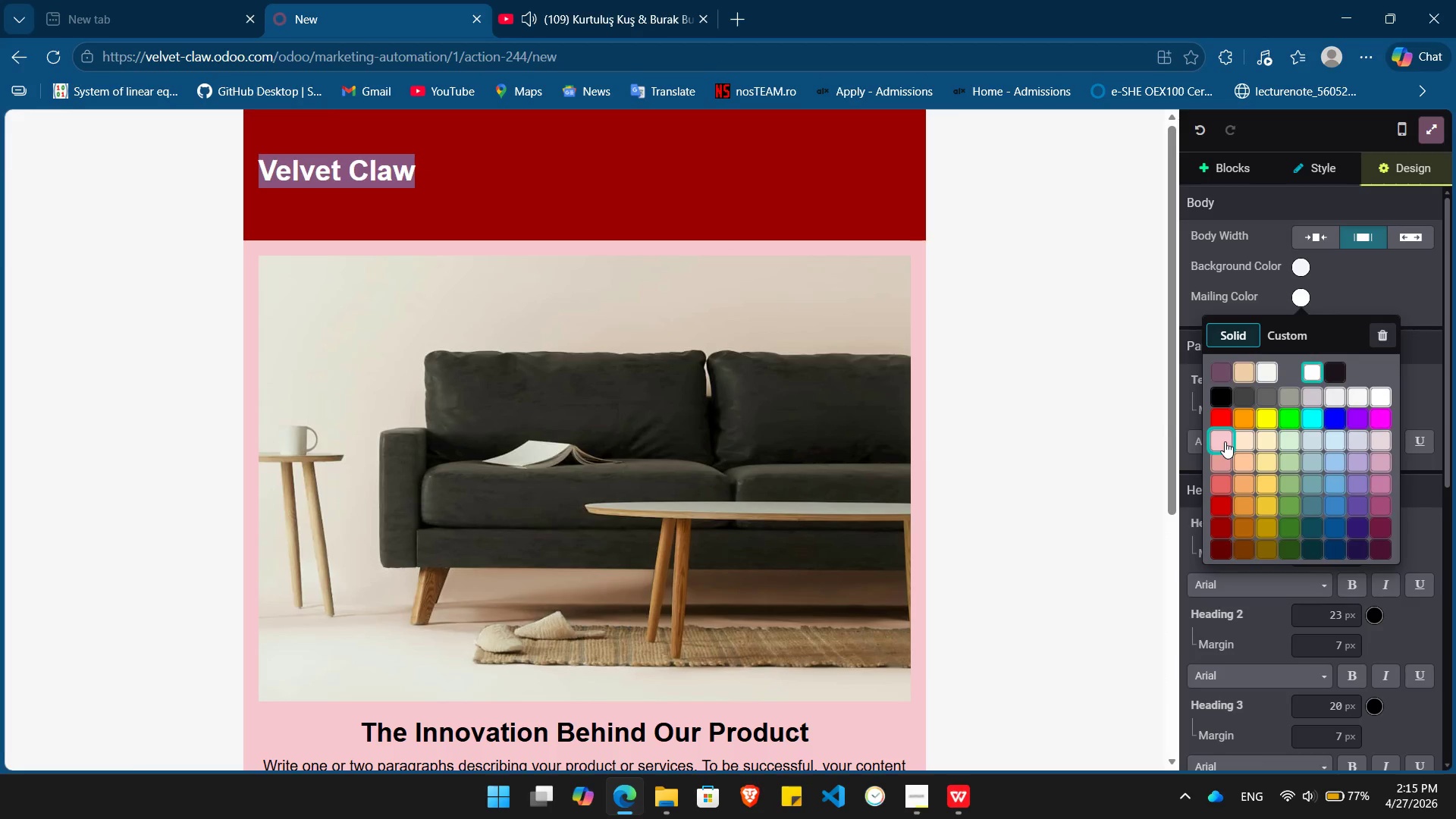 
left_click([1225, 441])
 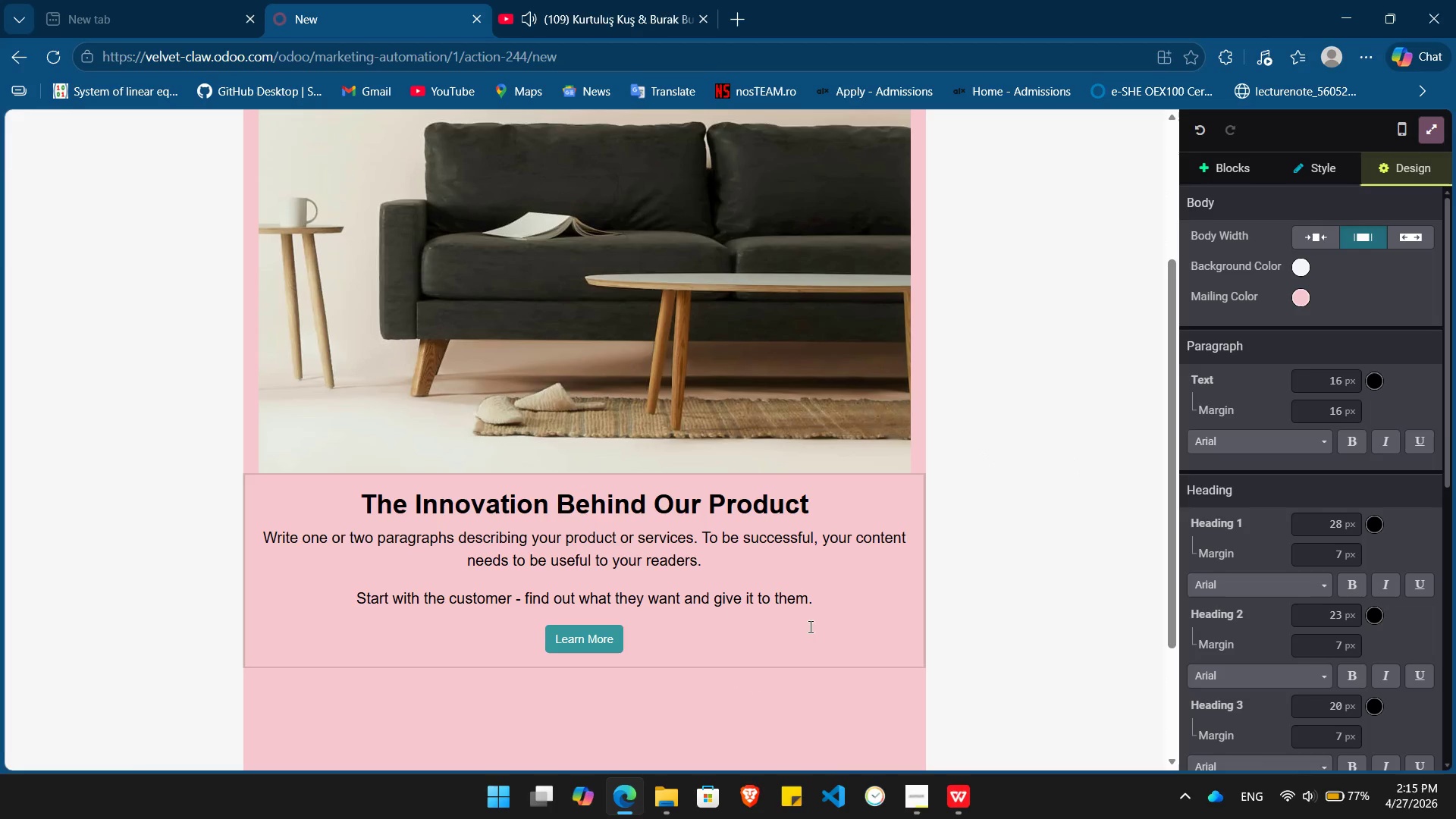 
left_click_drag(start_coordinate=[668, 638], to_coordinate=[257, 537])
 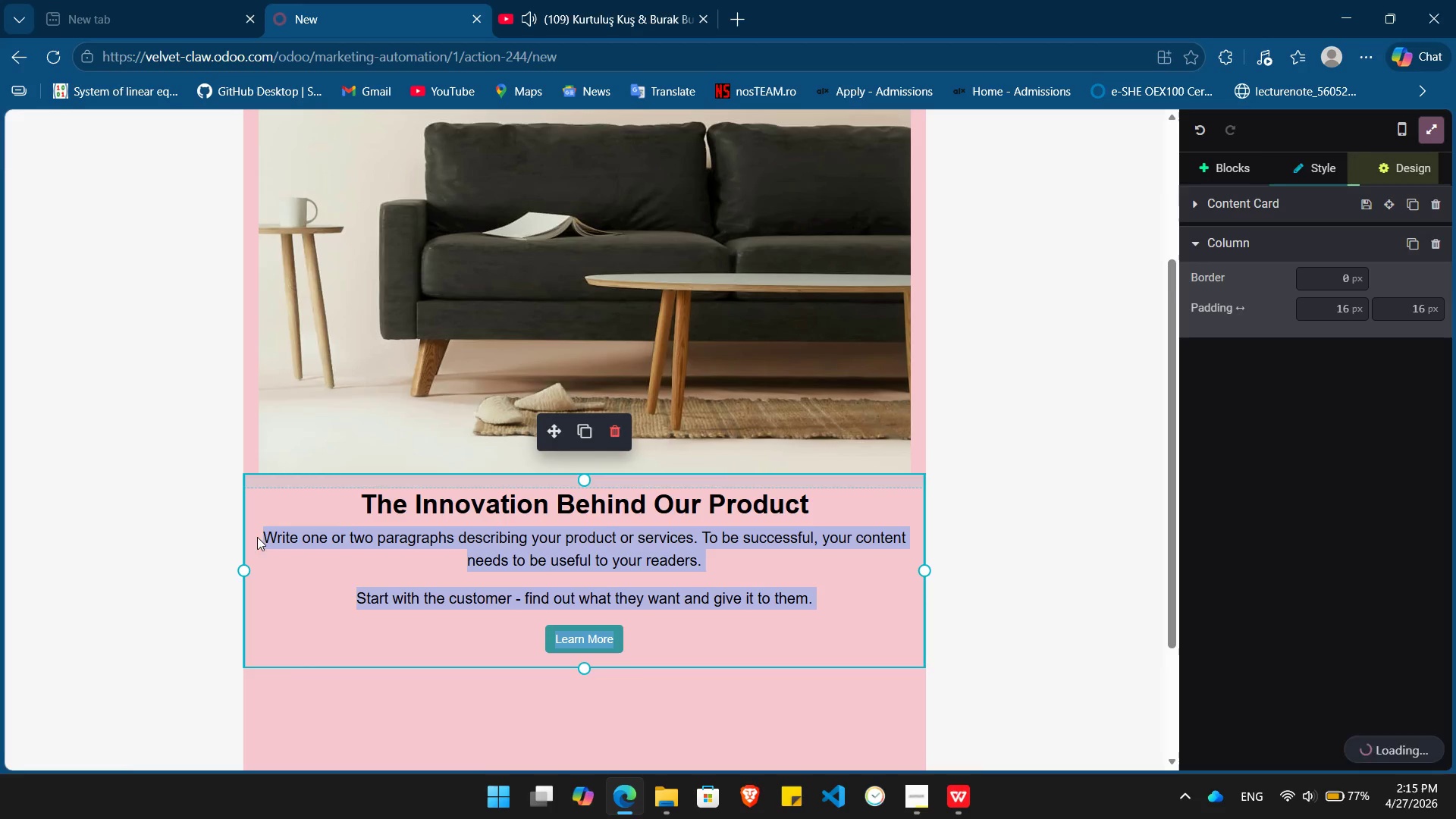 
key(Backspace)
 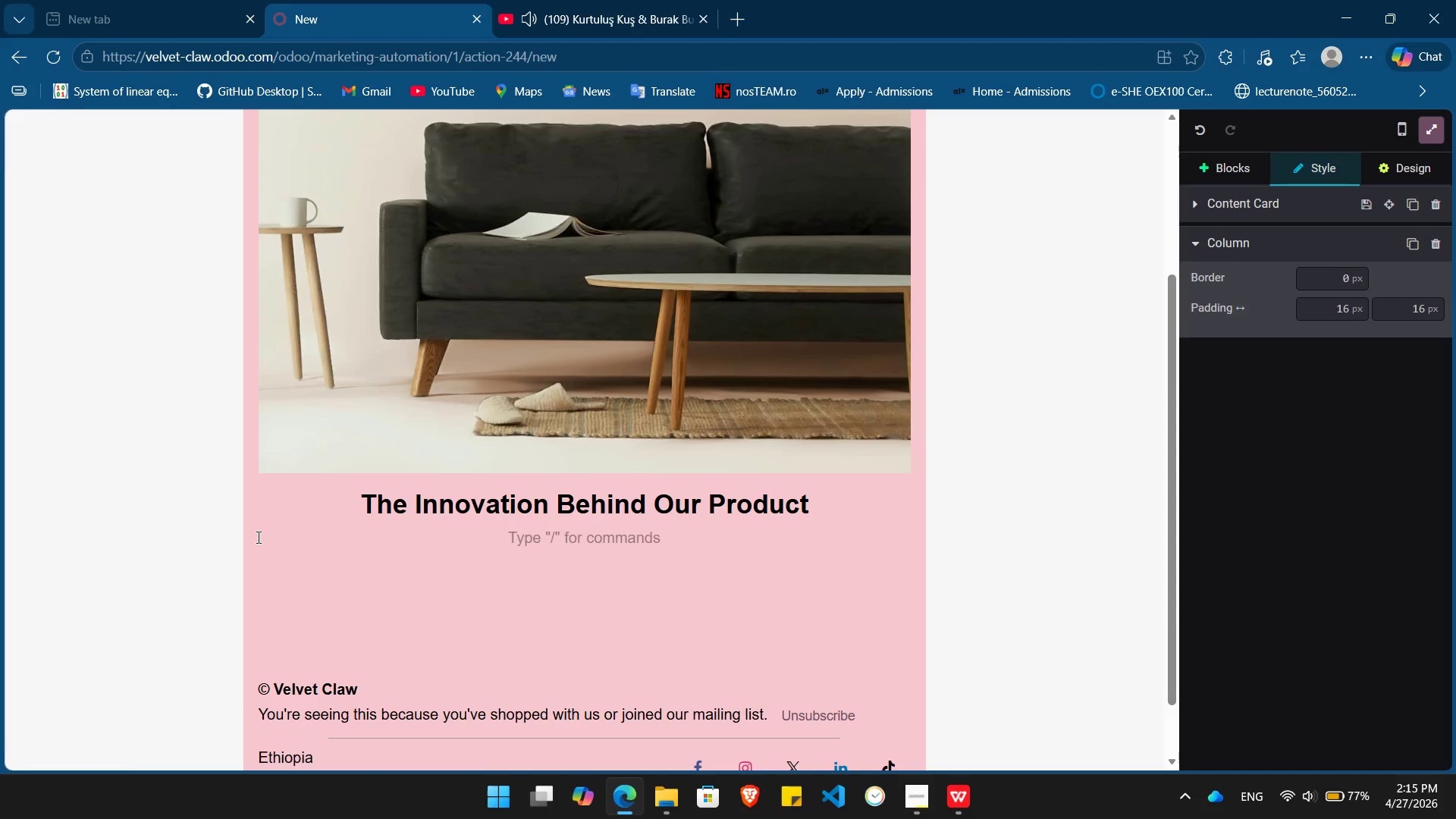 
key(Backspace)
 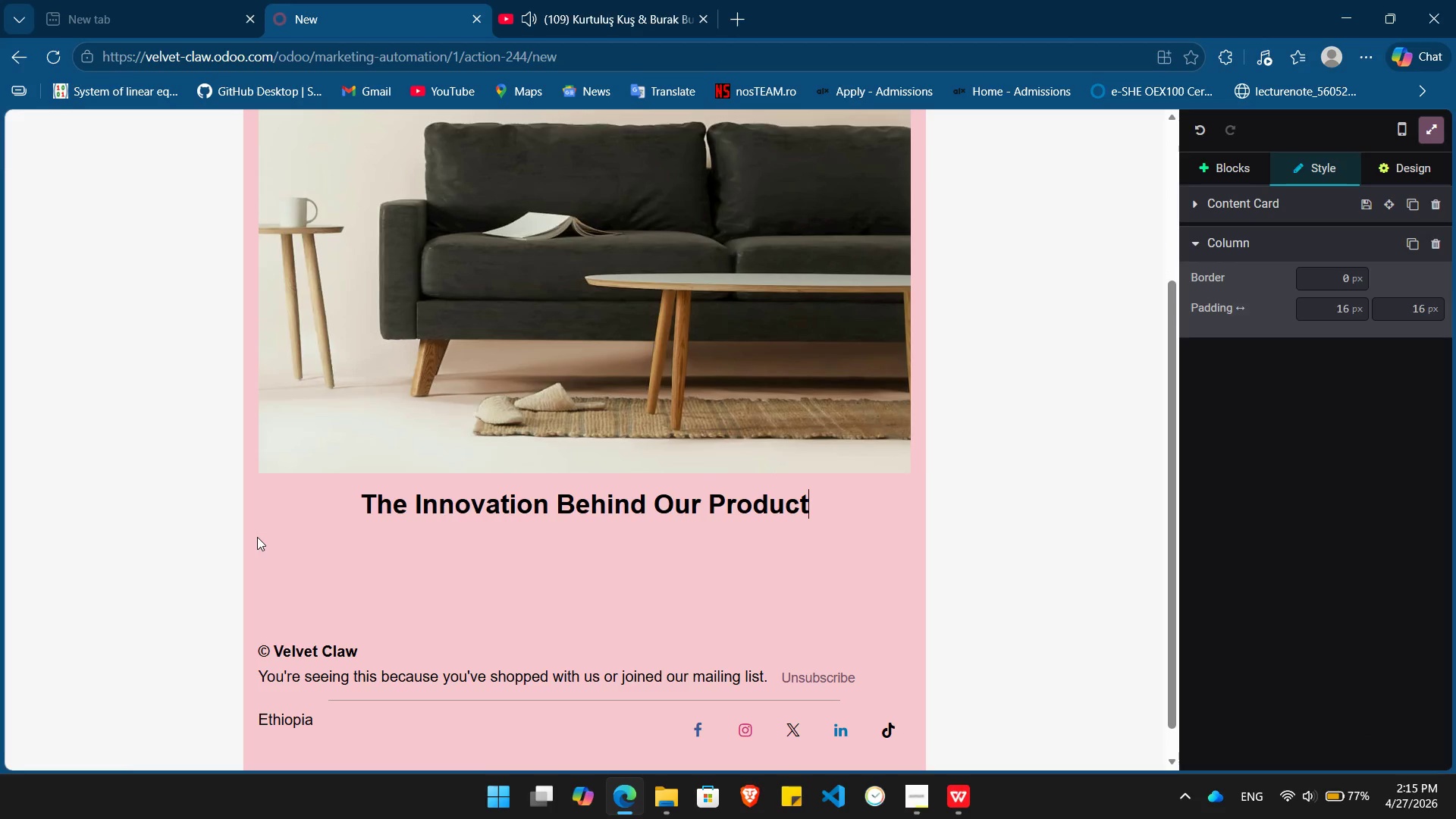 
hold_key(key=Backspace, duration=0.94)
 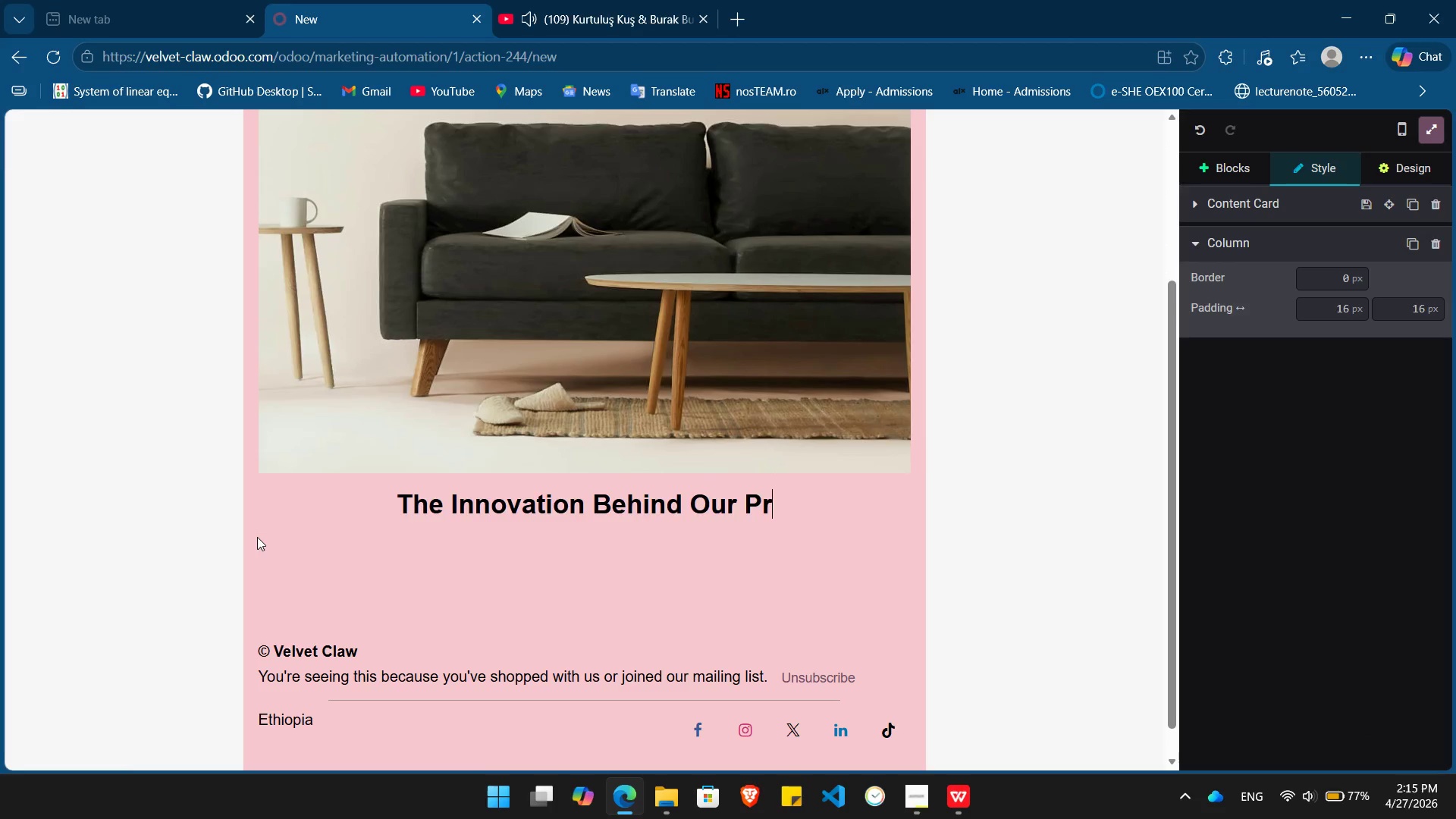 
key(Backspace)
 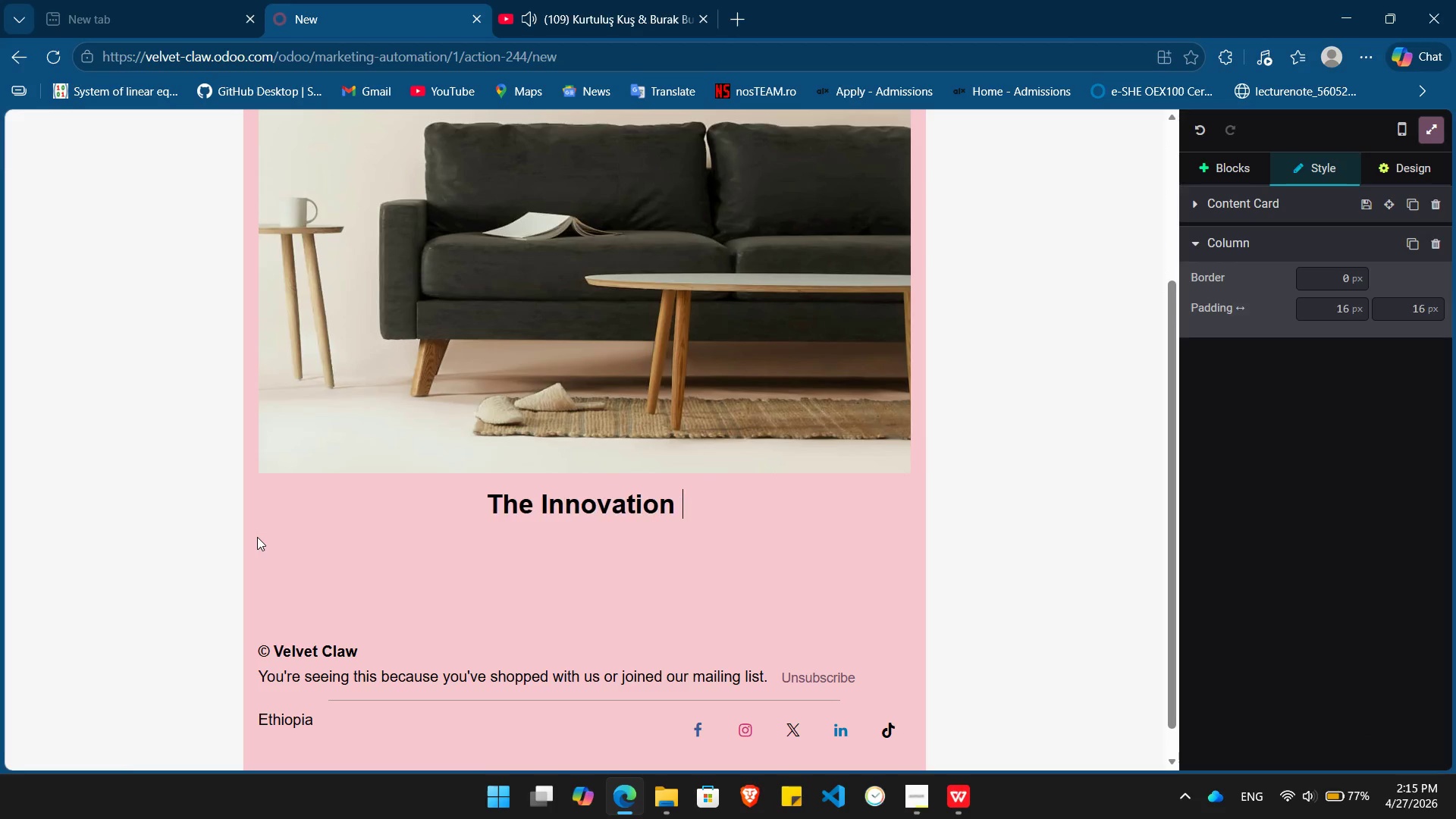 
key(Backspace)
 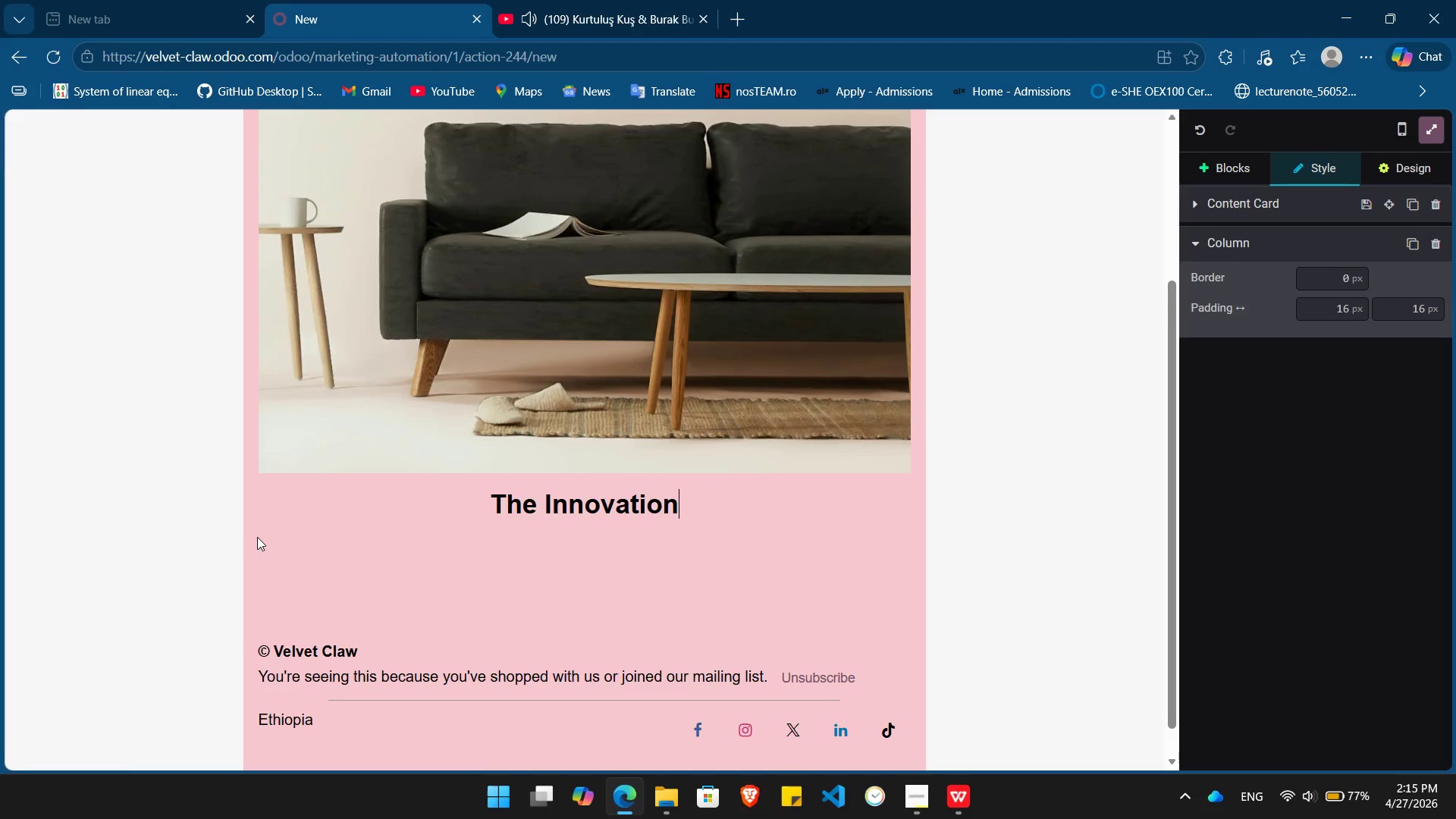 
key(Backspace)
 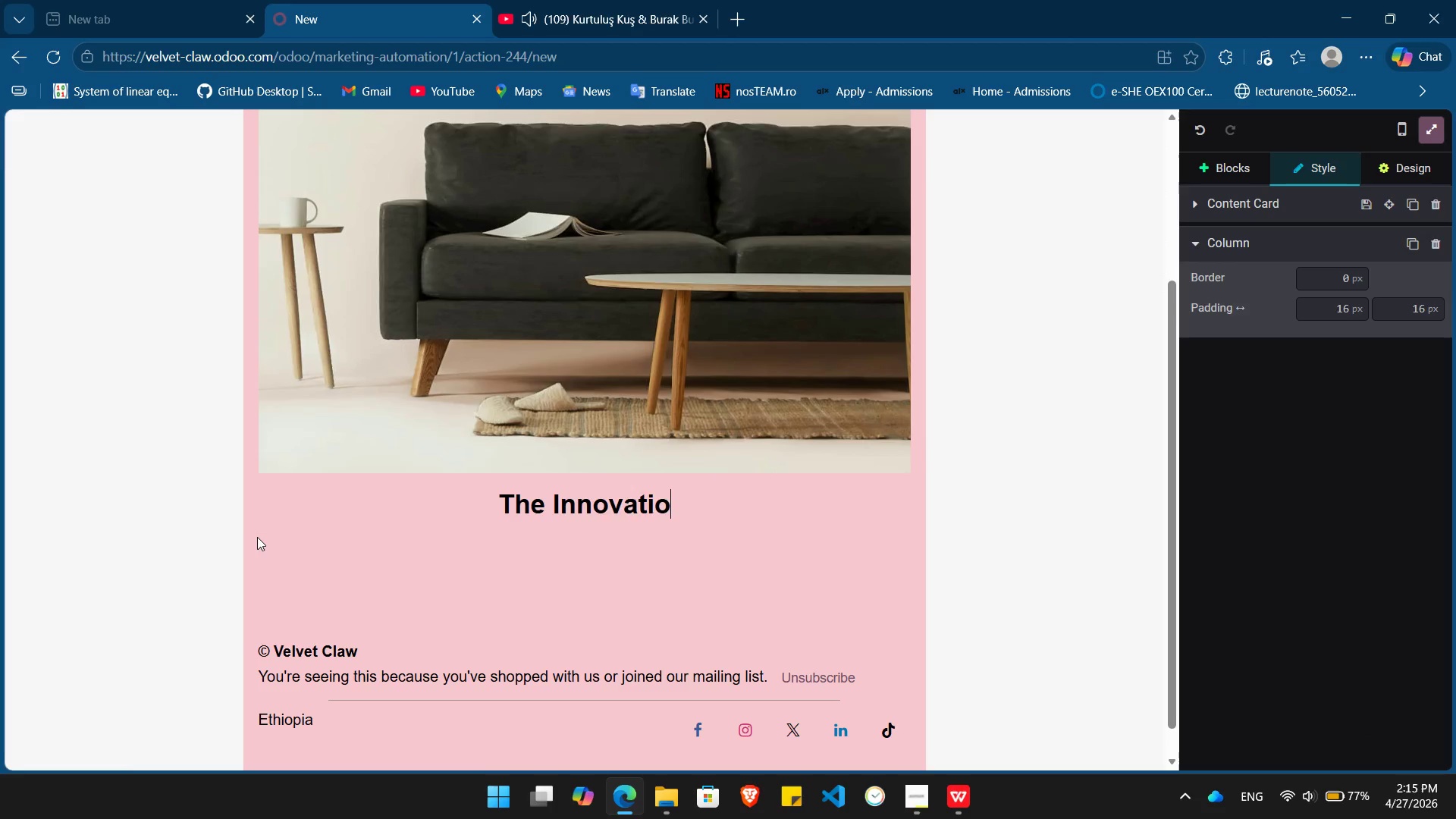 
key(Backspace)
 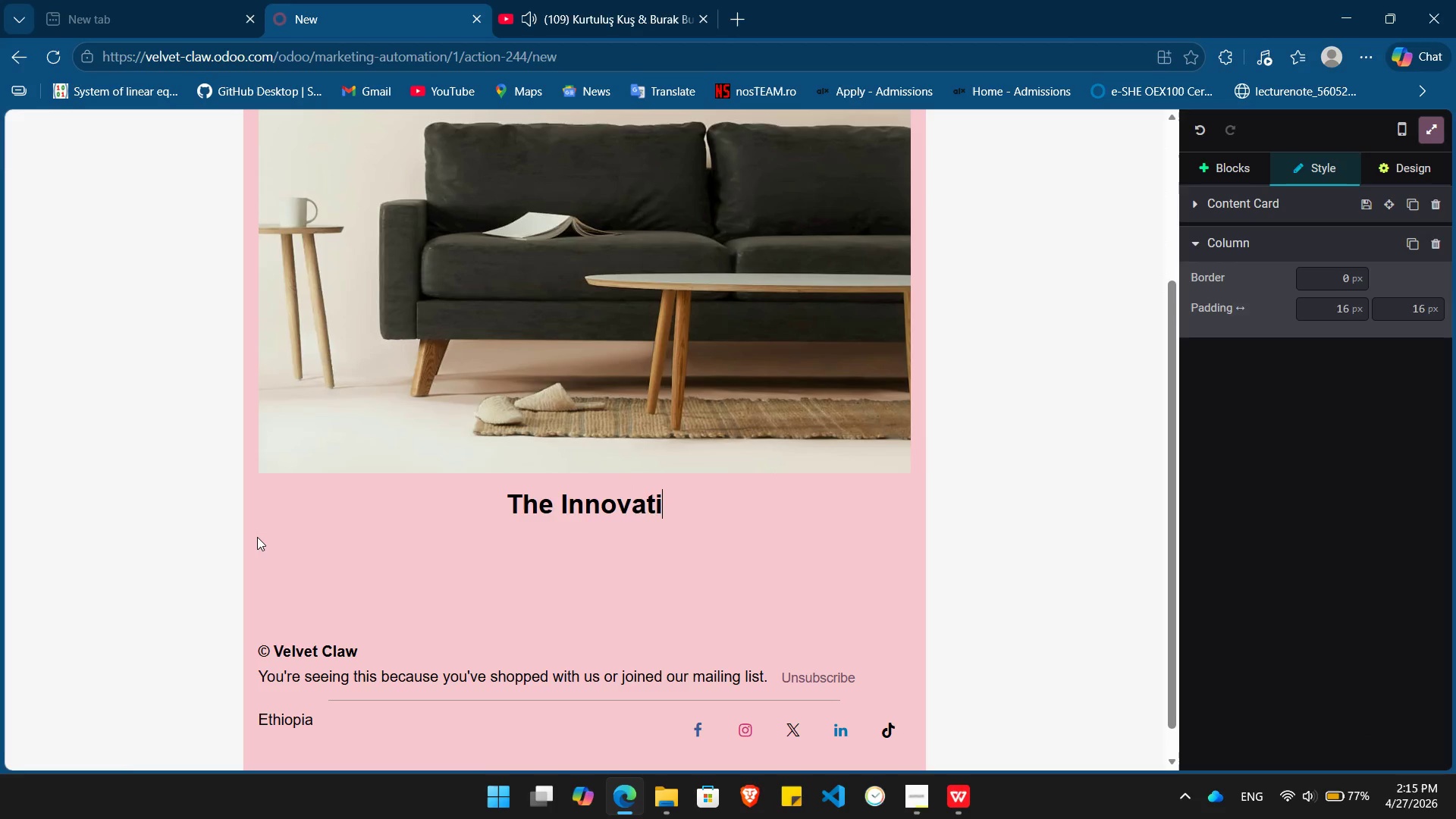 
key(Backspace)
 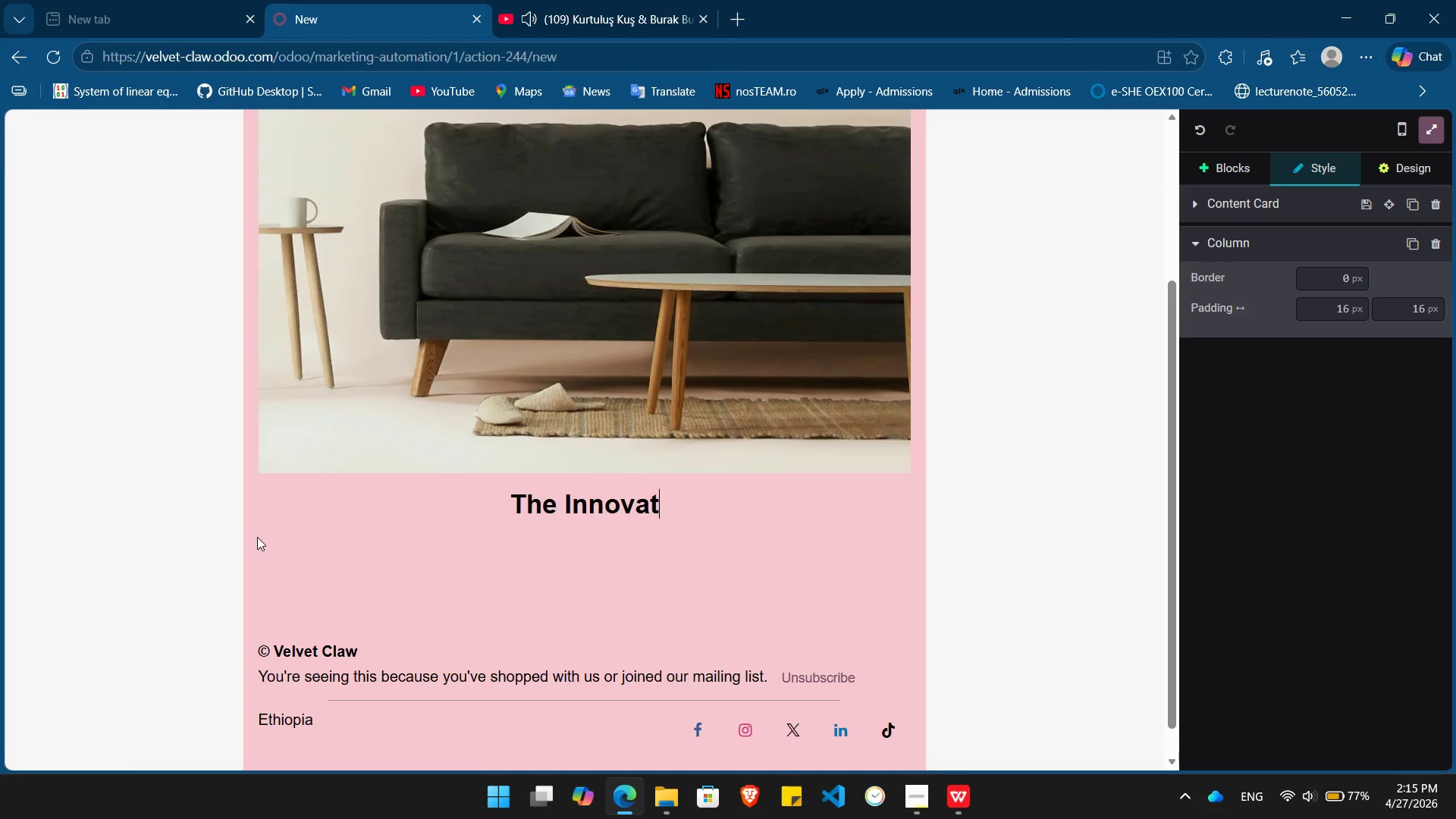 
key(Backspace)
 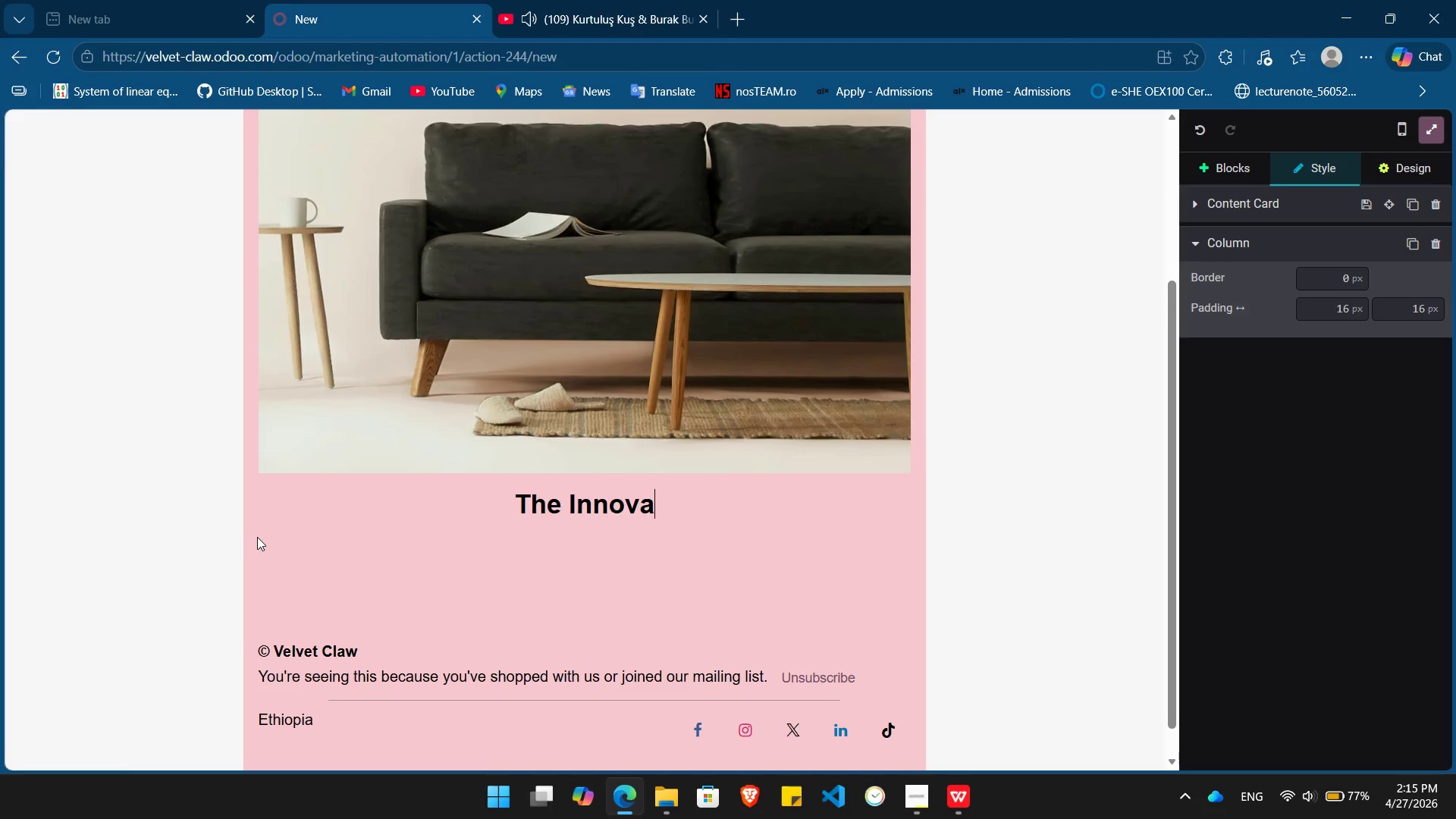 
key(Backspace)
 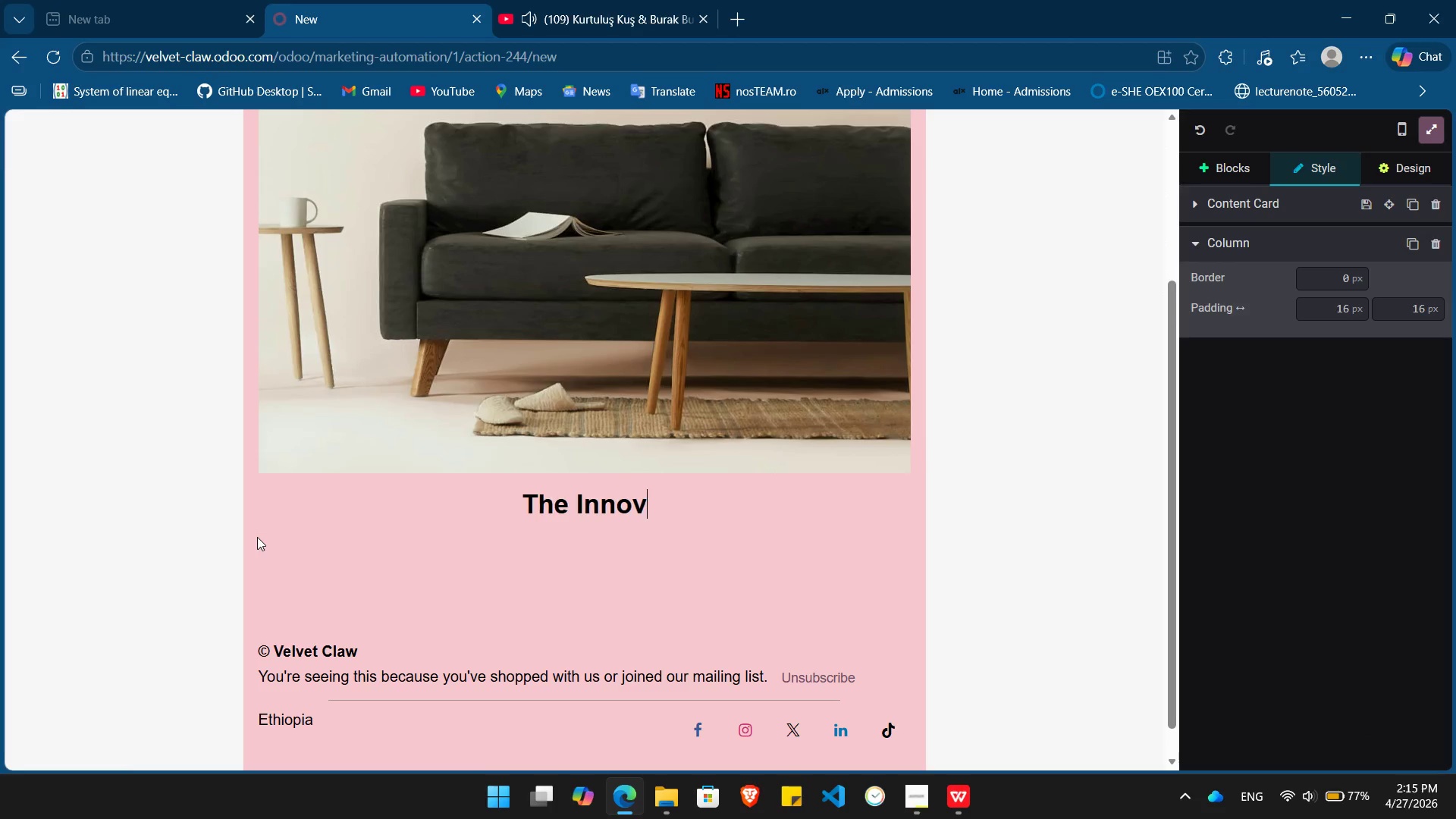 
key(Backspace)
 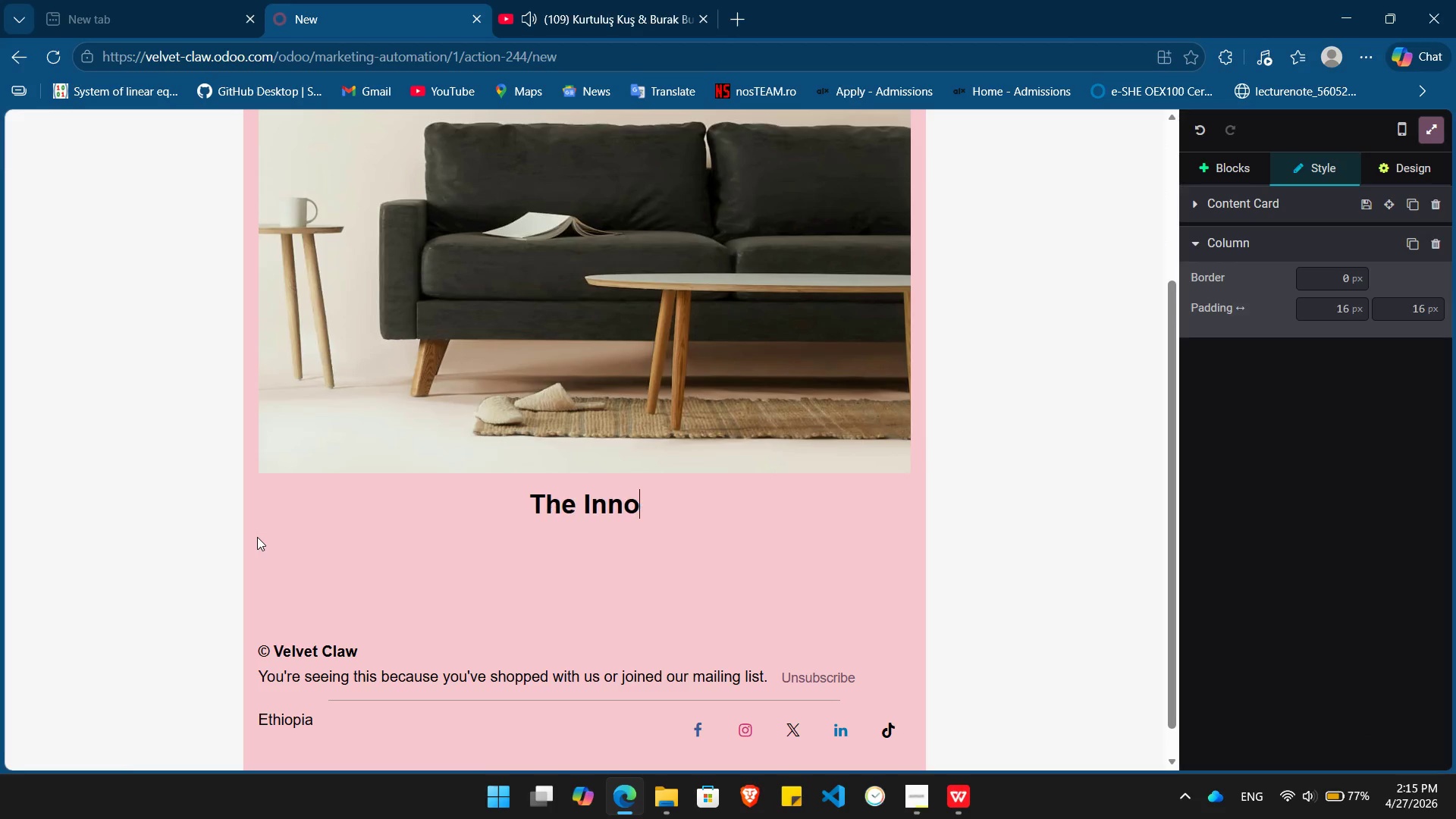 
key(Backspace)
 